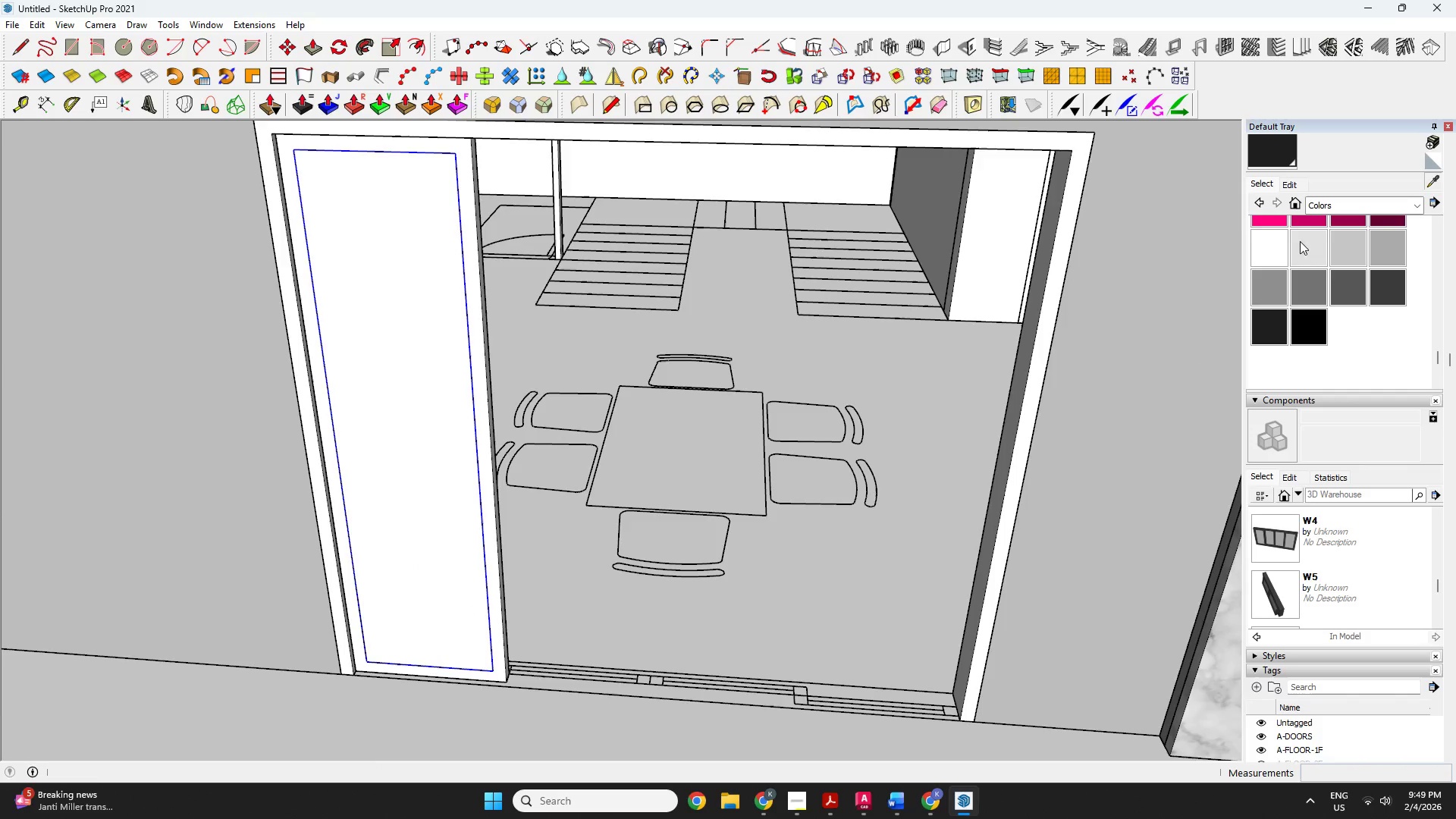 
scroll: coordinate [613, 426], scroll_direction: down, amount: 8.0
 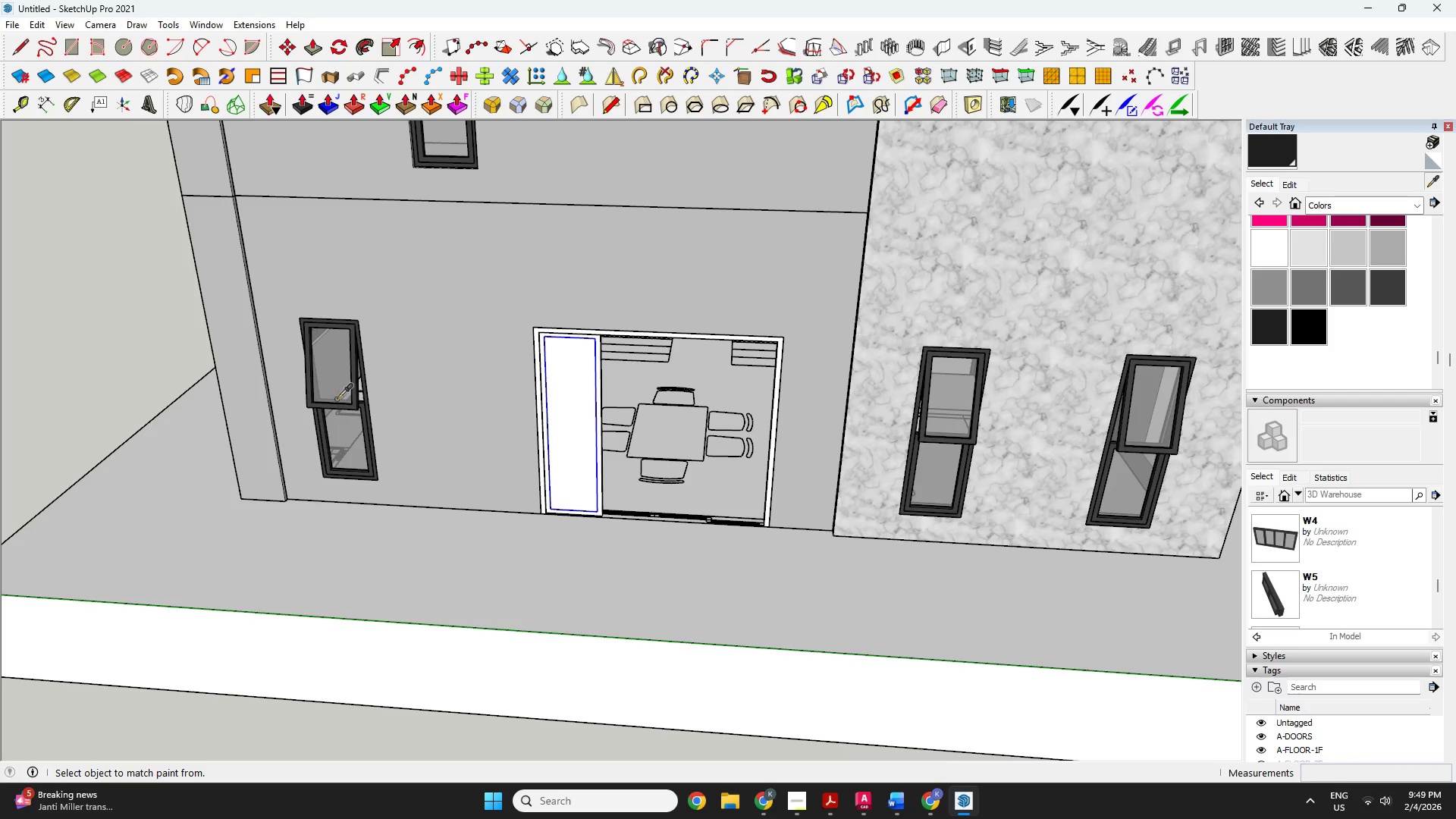 
left_click([338, 382])
 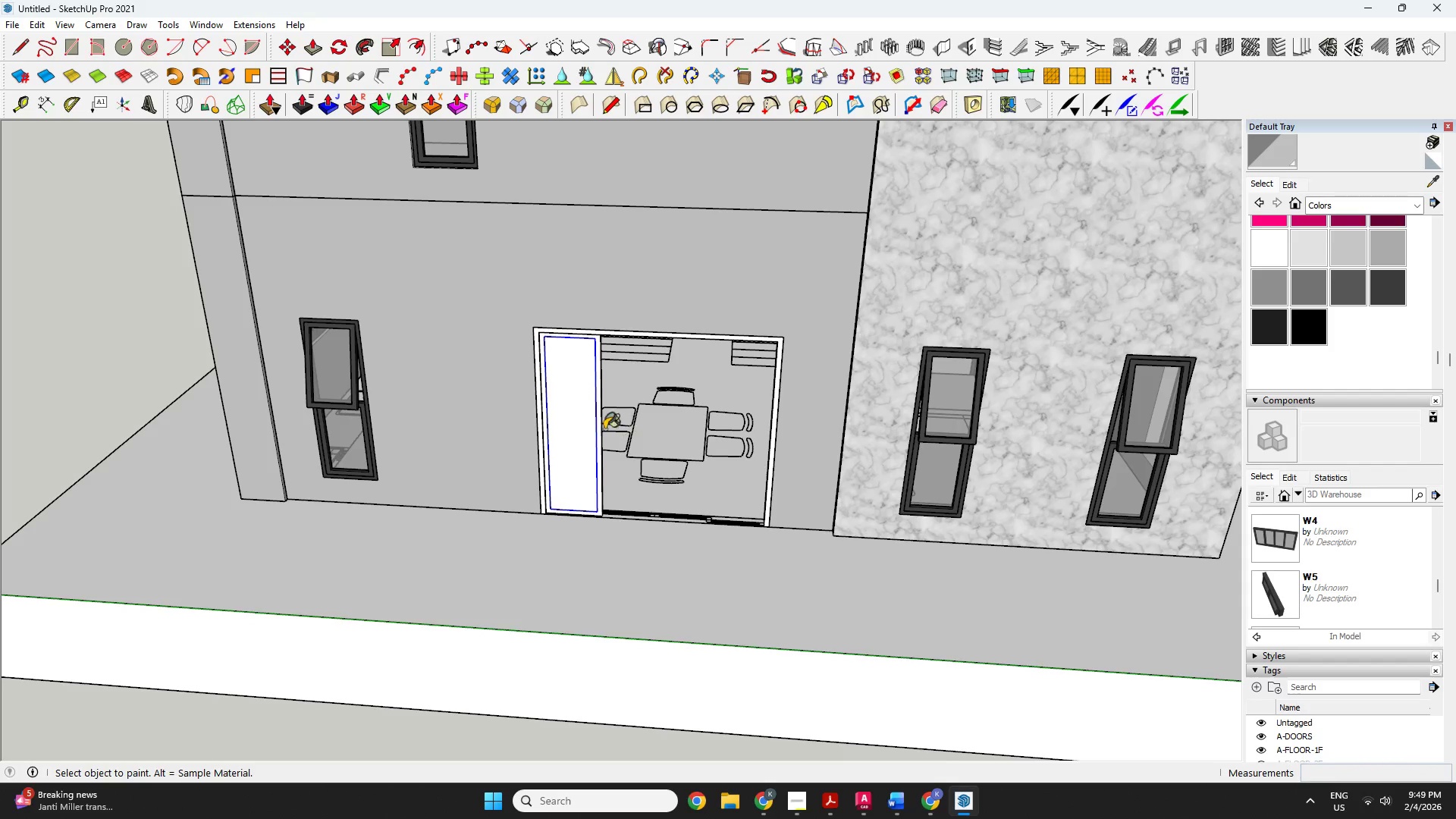 
left_click([582, 425])
 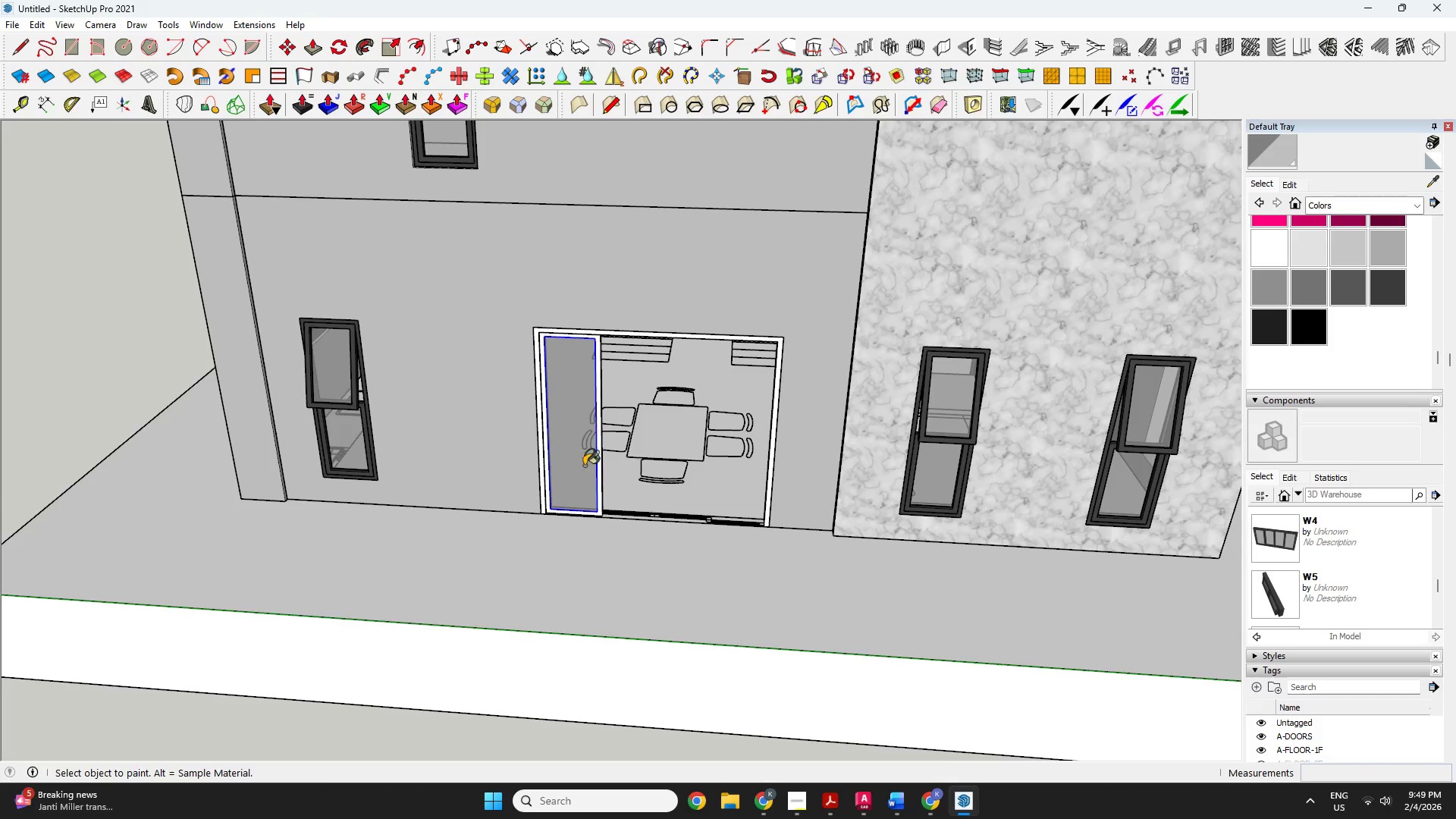 
key(Space)
 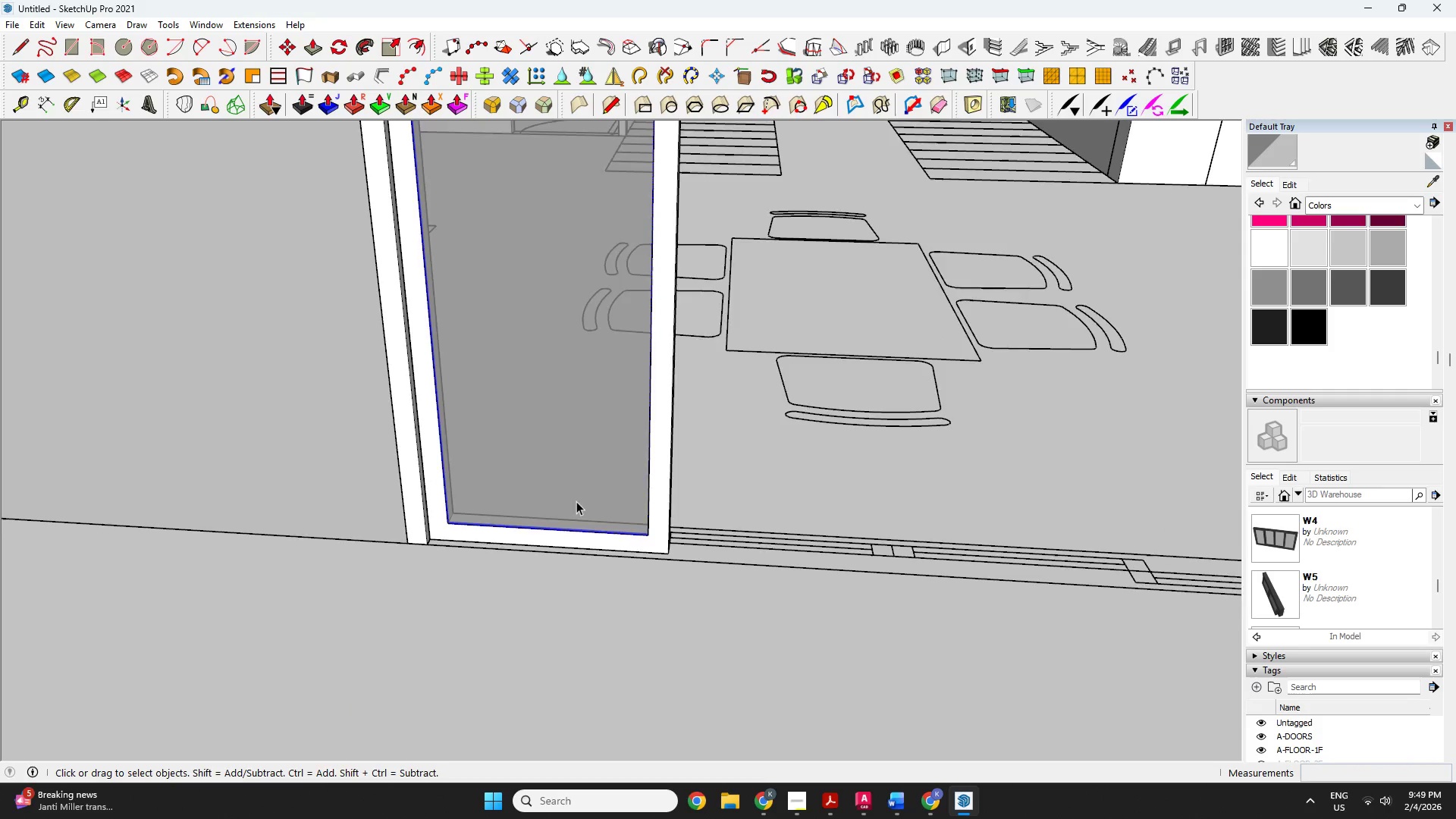 
key(M)
 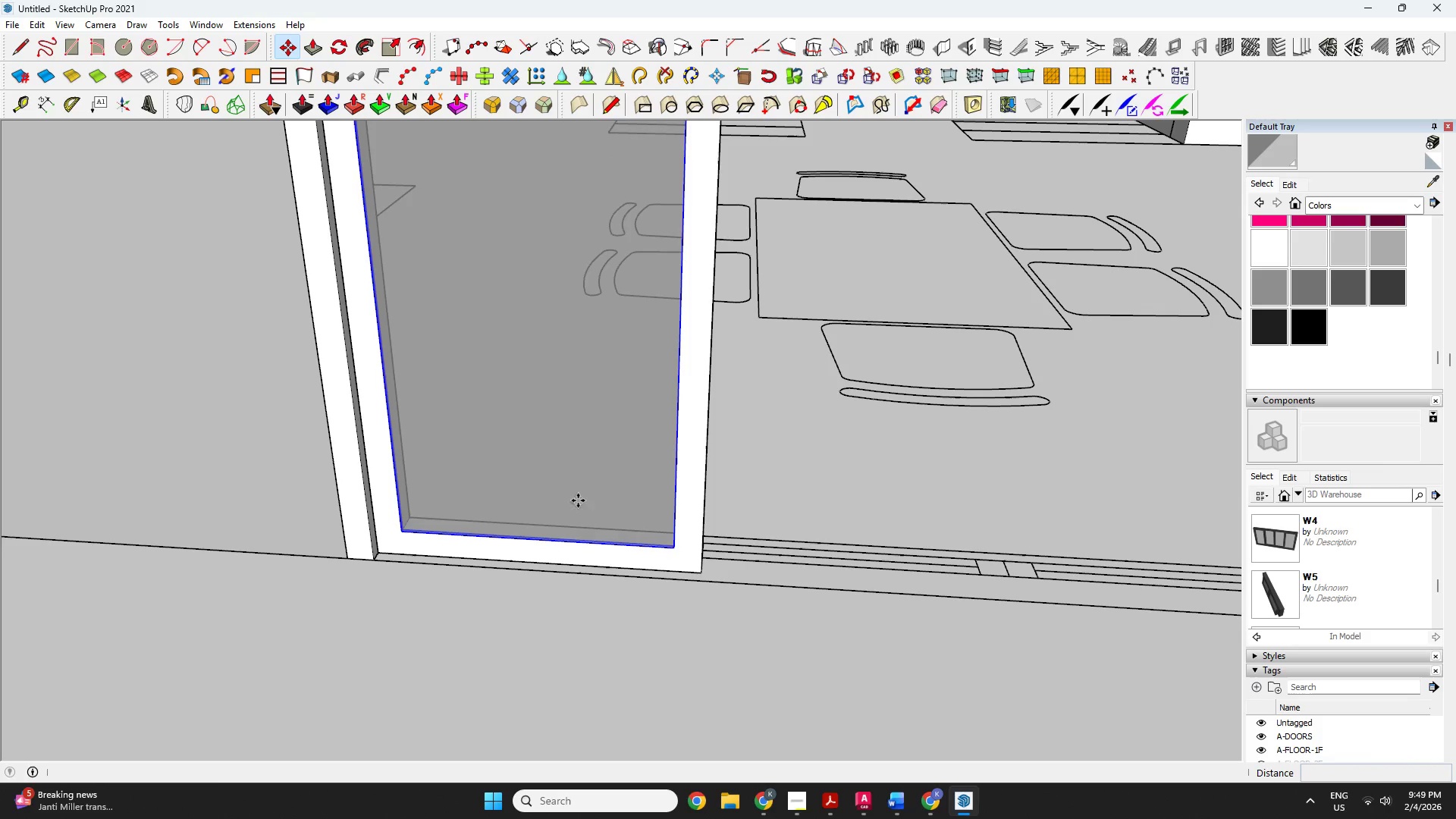 
left_click([578, 510])
 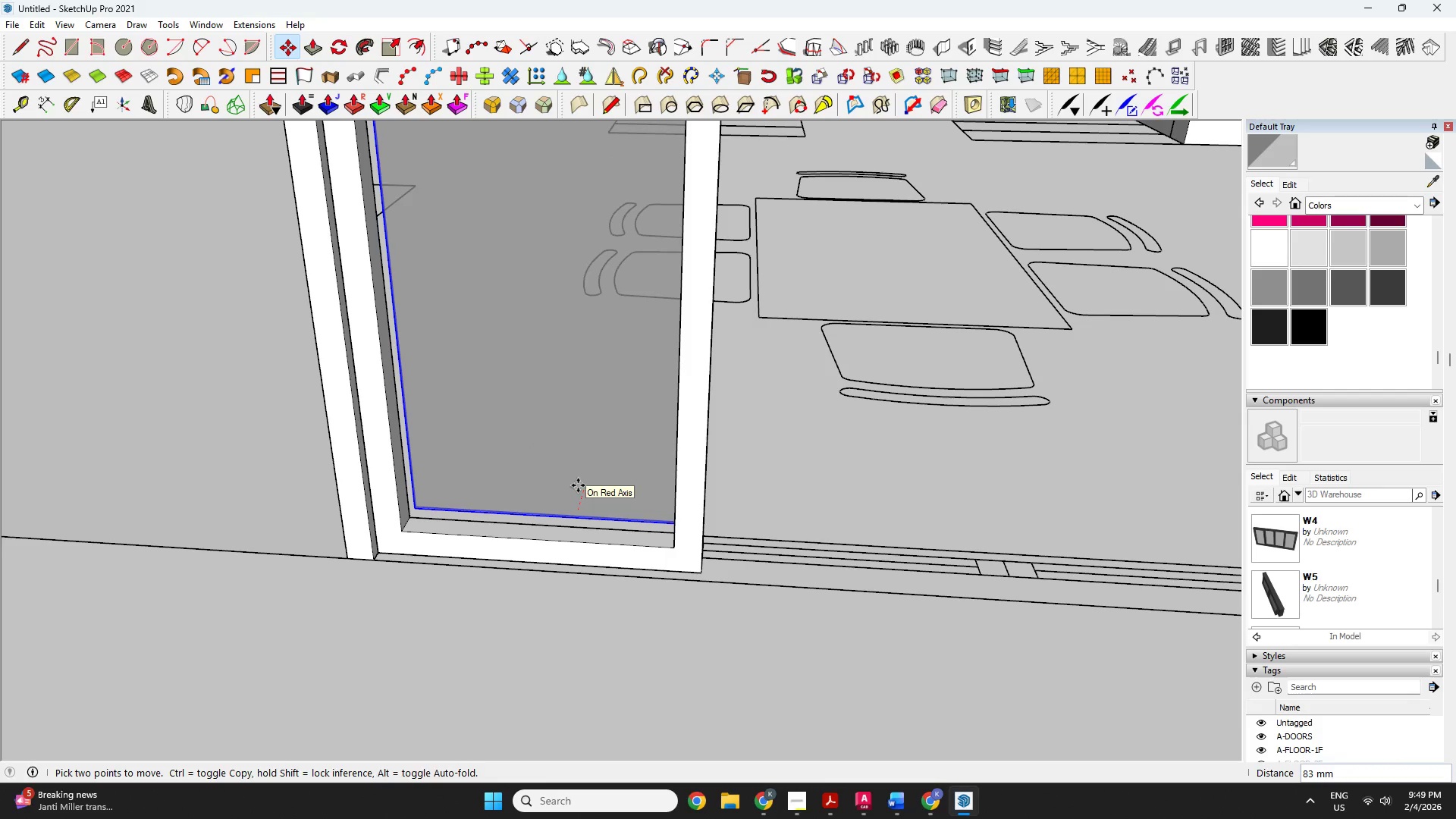 
scroll: coordinate [578, 500], scroll_direction: up, amount: 17.0
 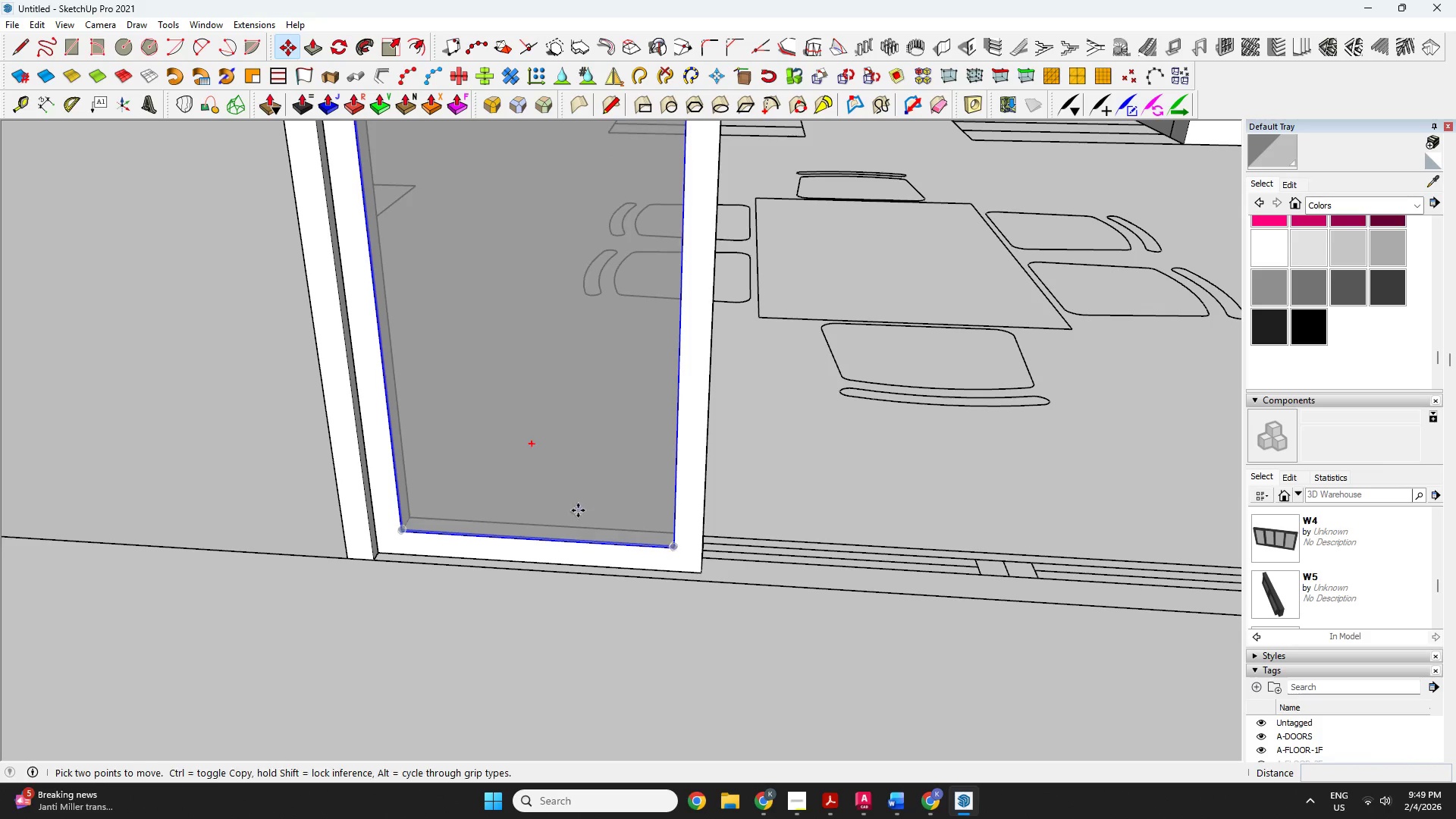 
type(25)
 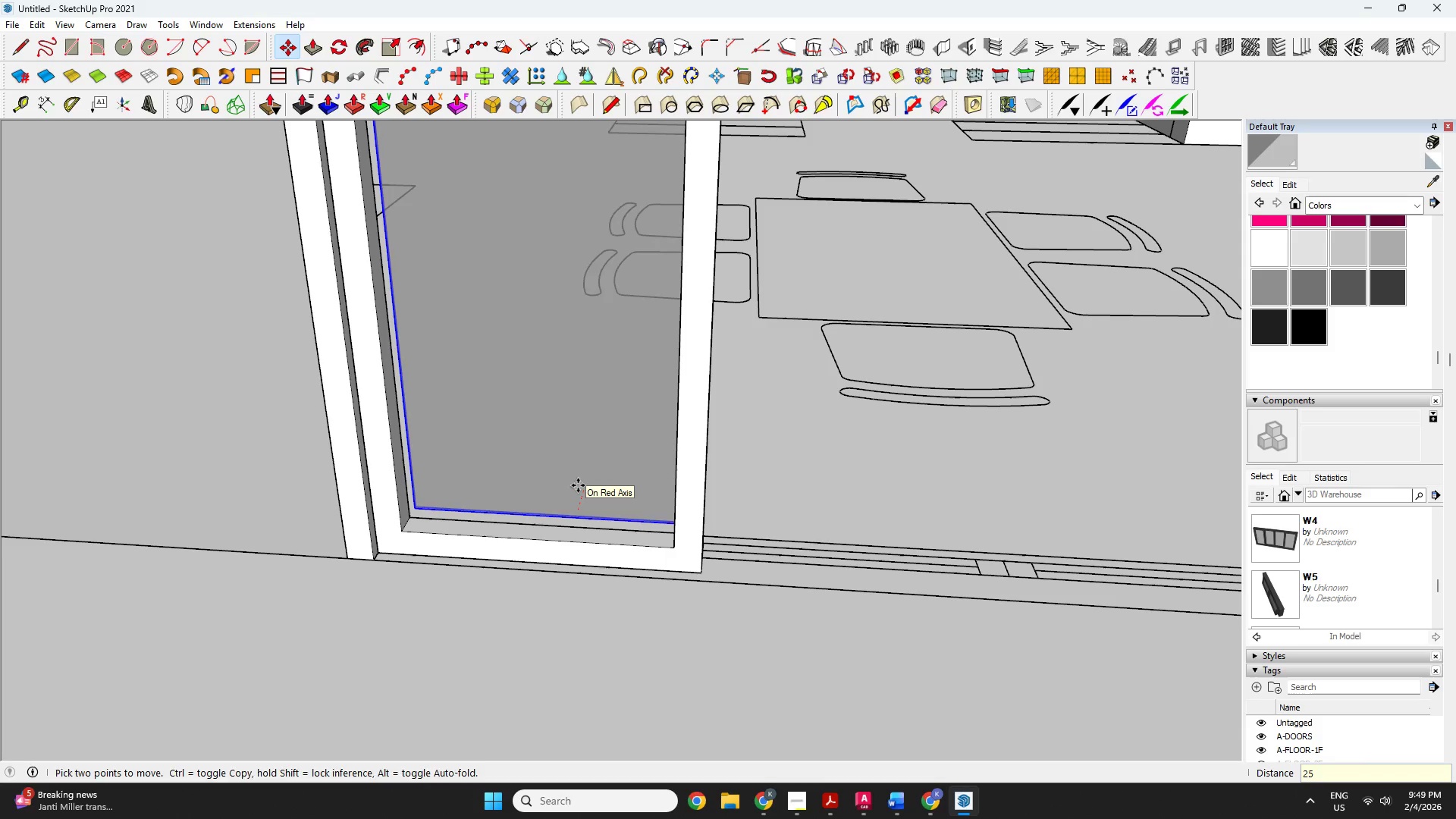 
key(Enter)
 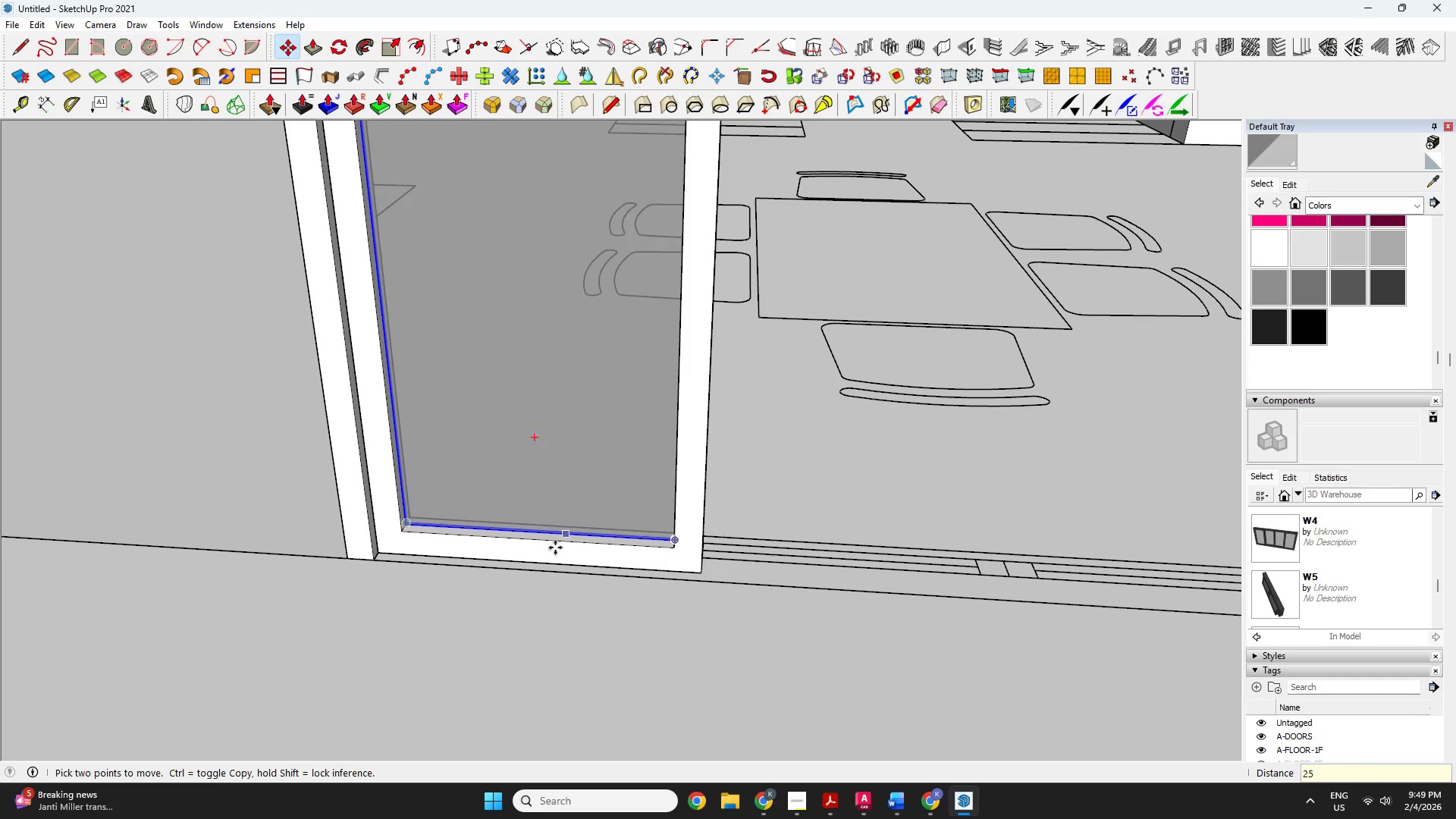 
scroll: coordinate [282, 469], scroll_direction: up, amount: 14.0
 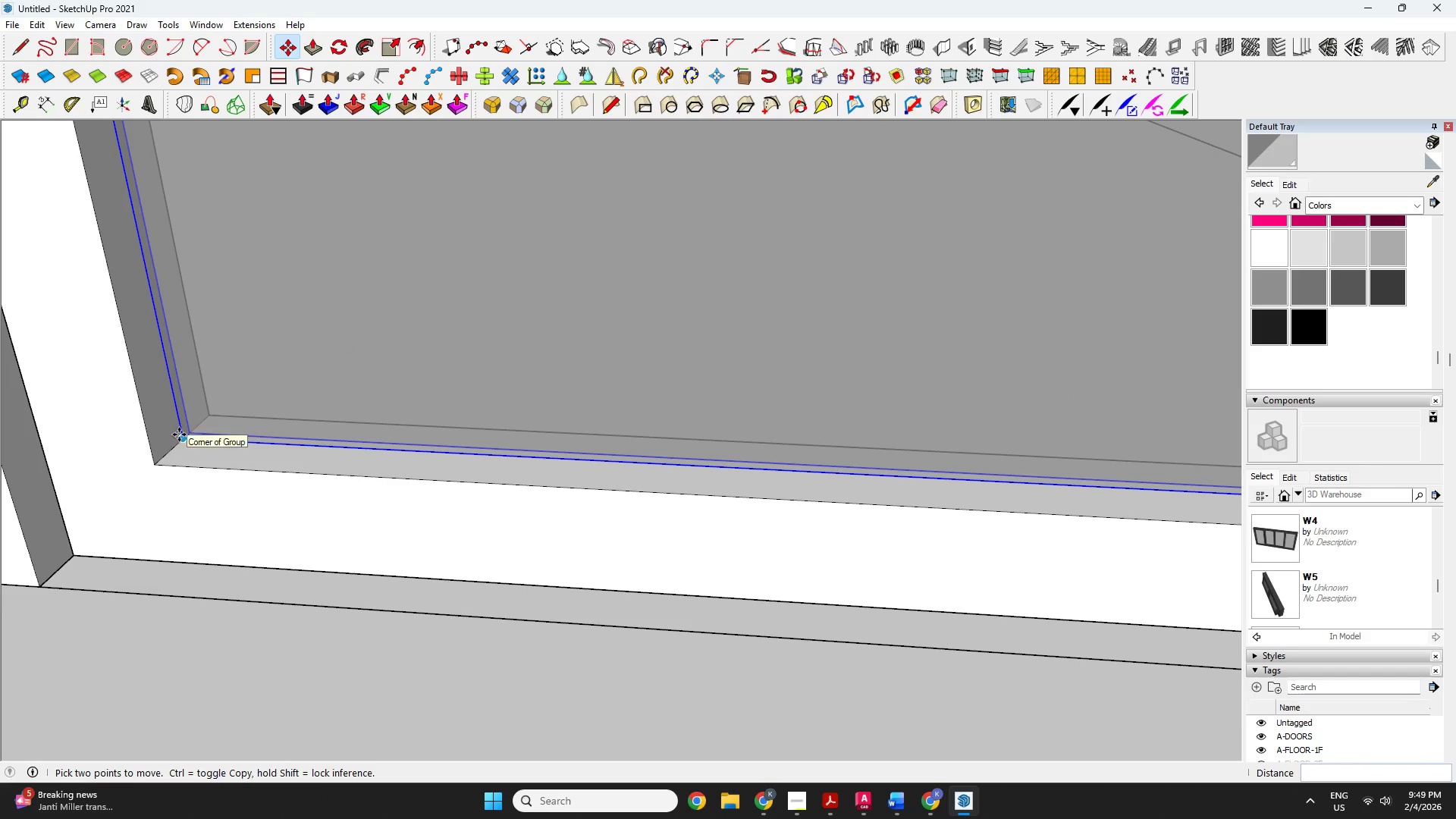 
left_click([179, 435])
 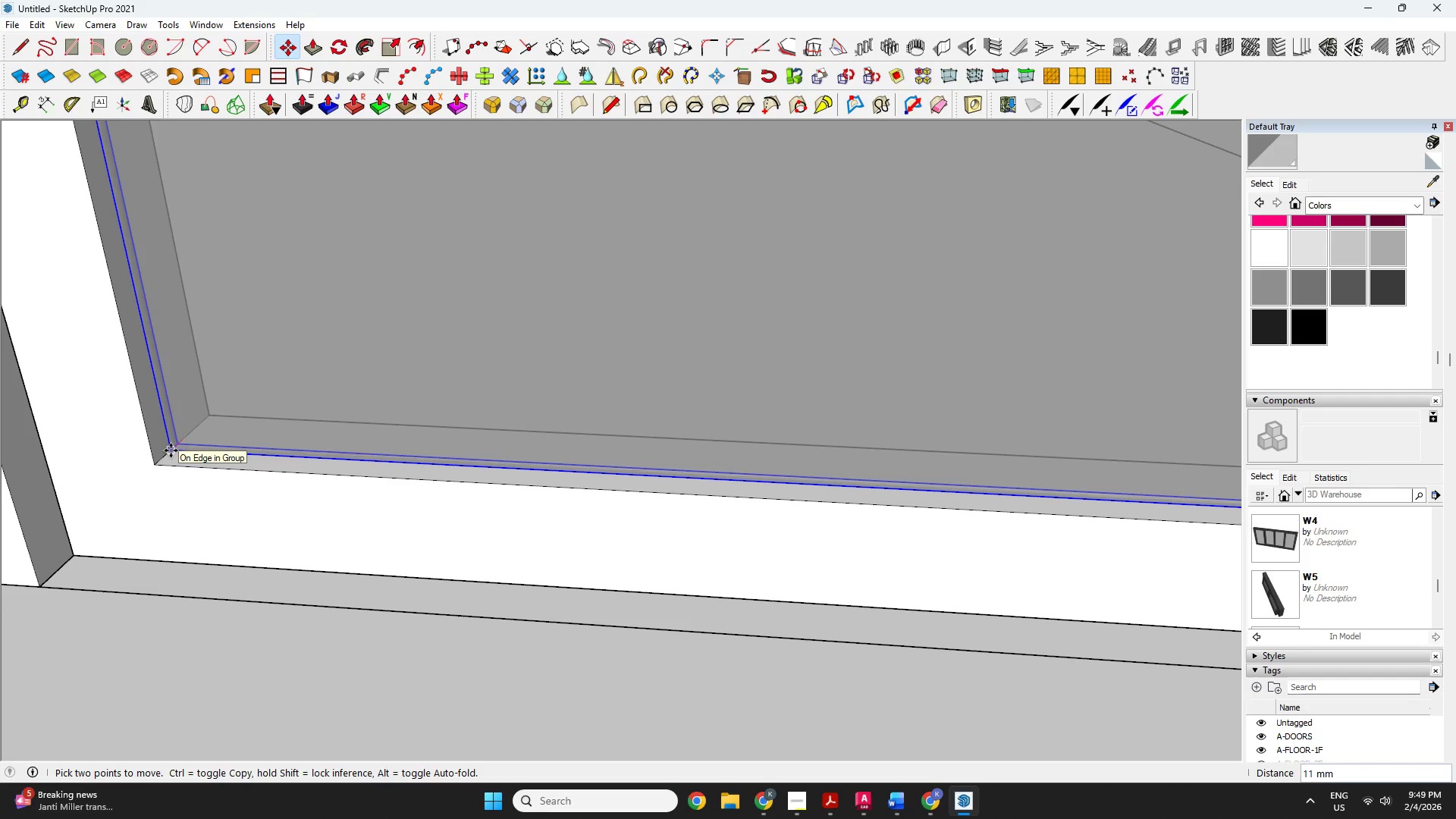 
key(3)
 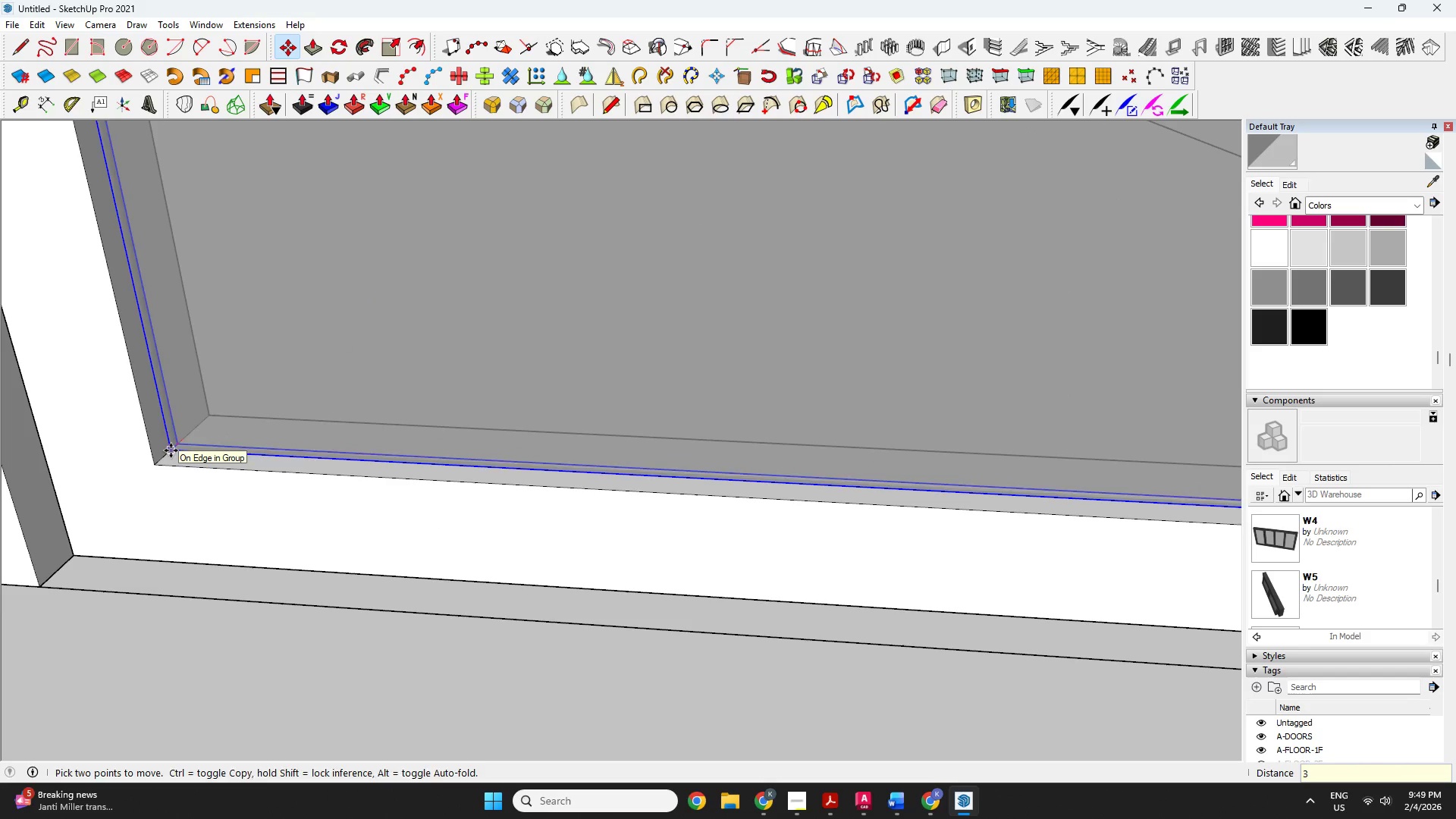 
key(Enter)
 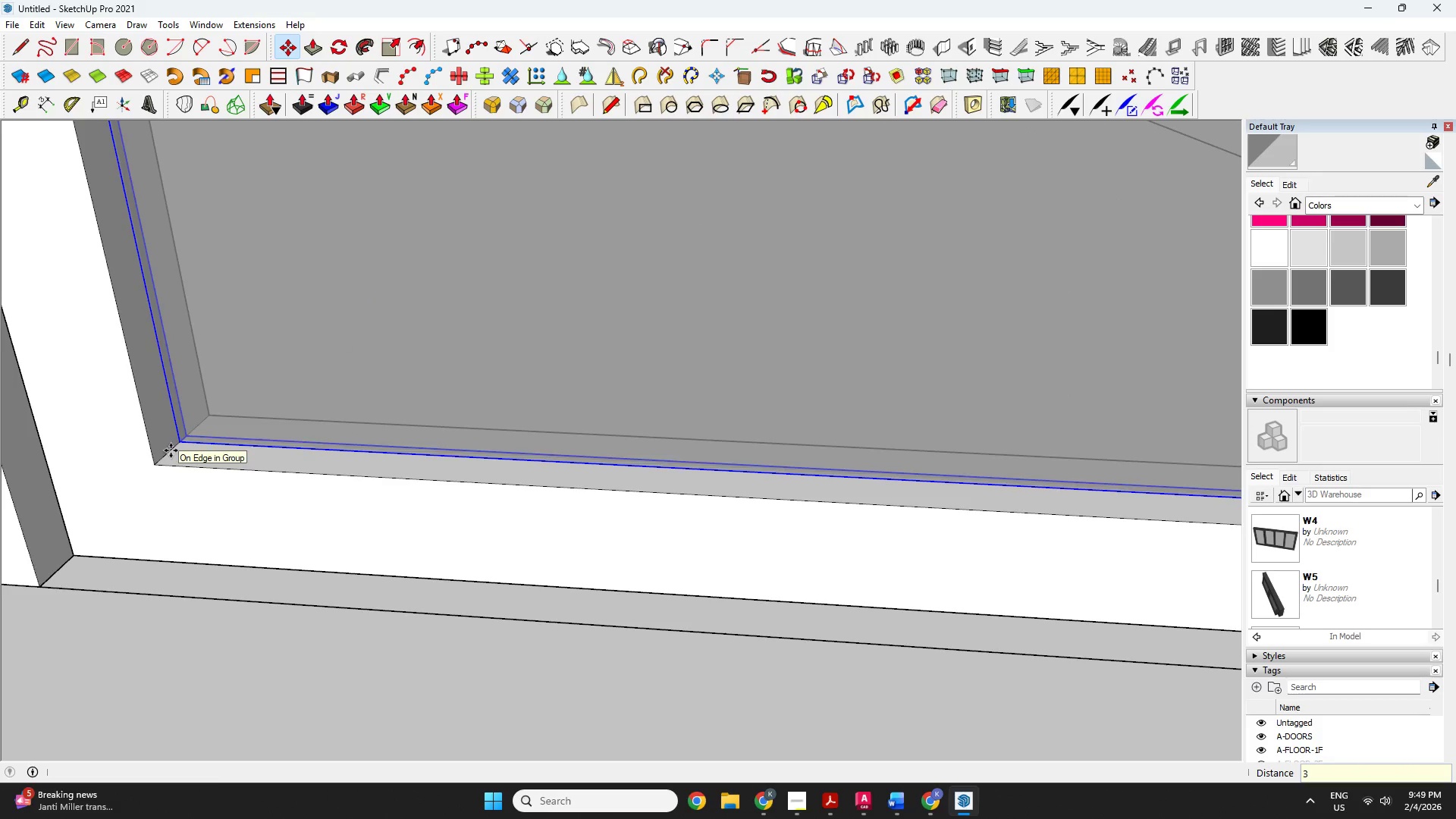 
key(Space)
 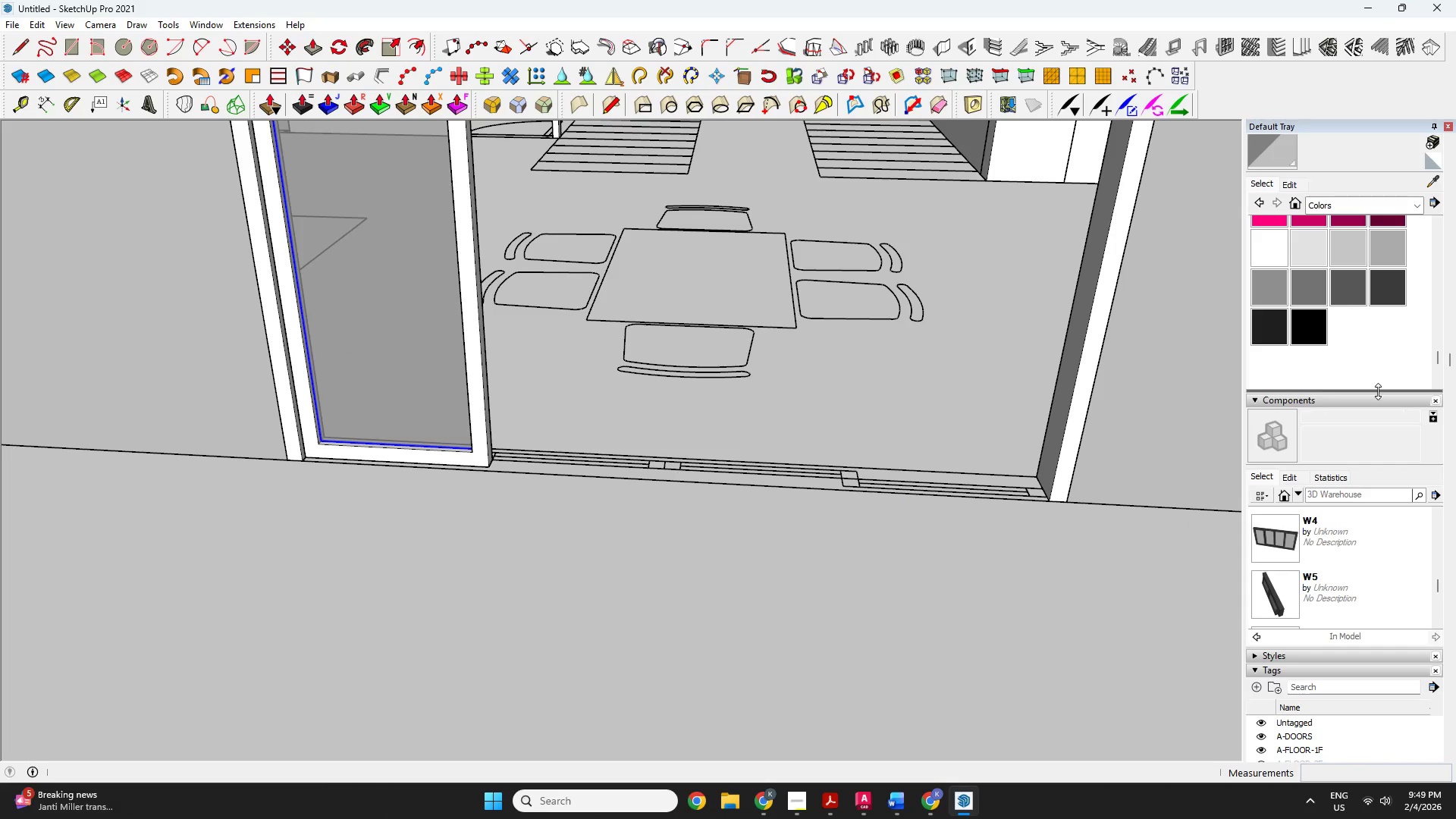 
scroll: coordinate [483, 407], scroll_direction: down, amount: 23.0
 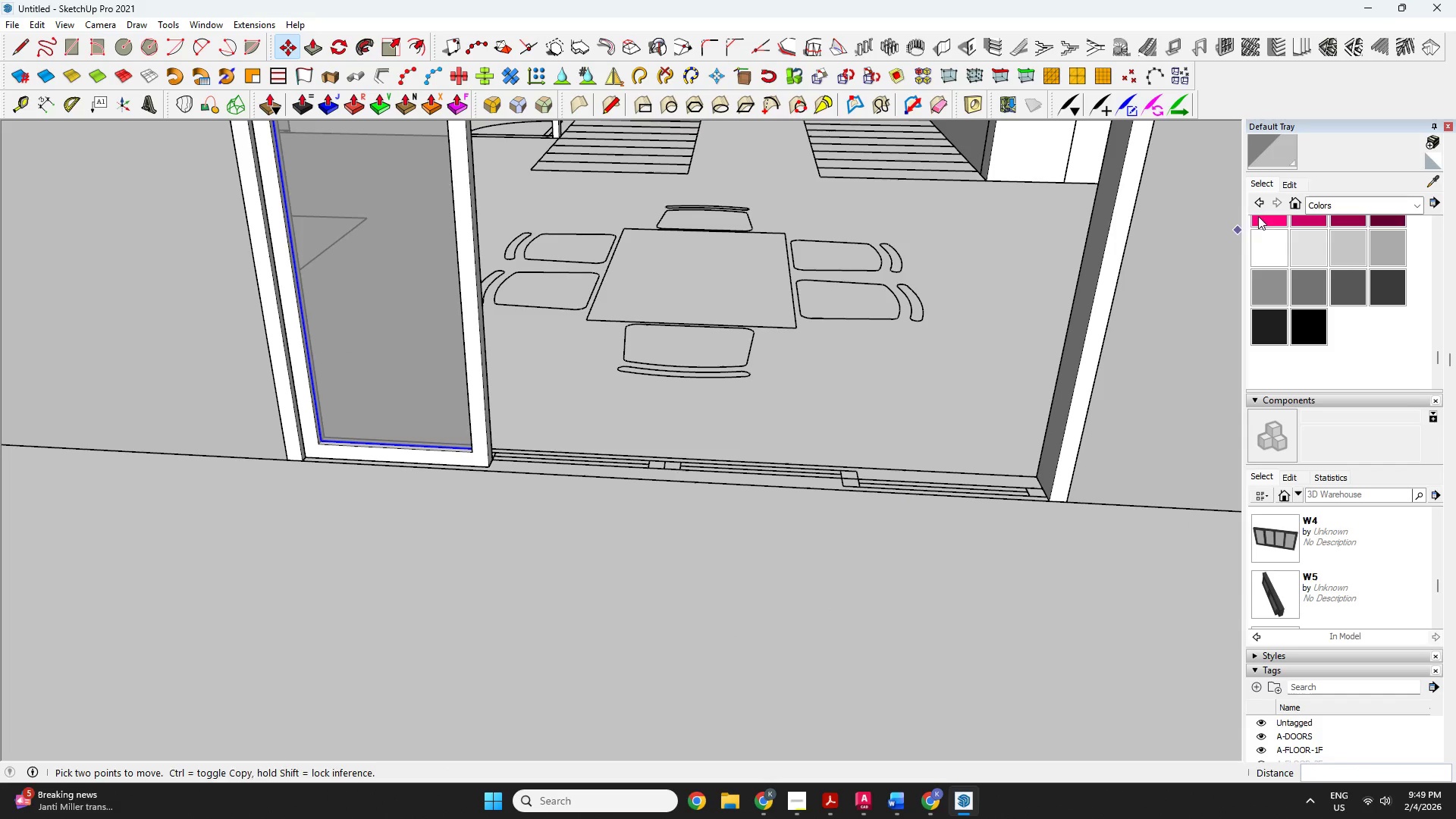 
scroll: coordinate [1447, 309], scroll_direction: up, amount: 6.0
 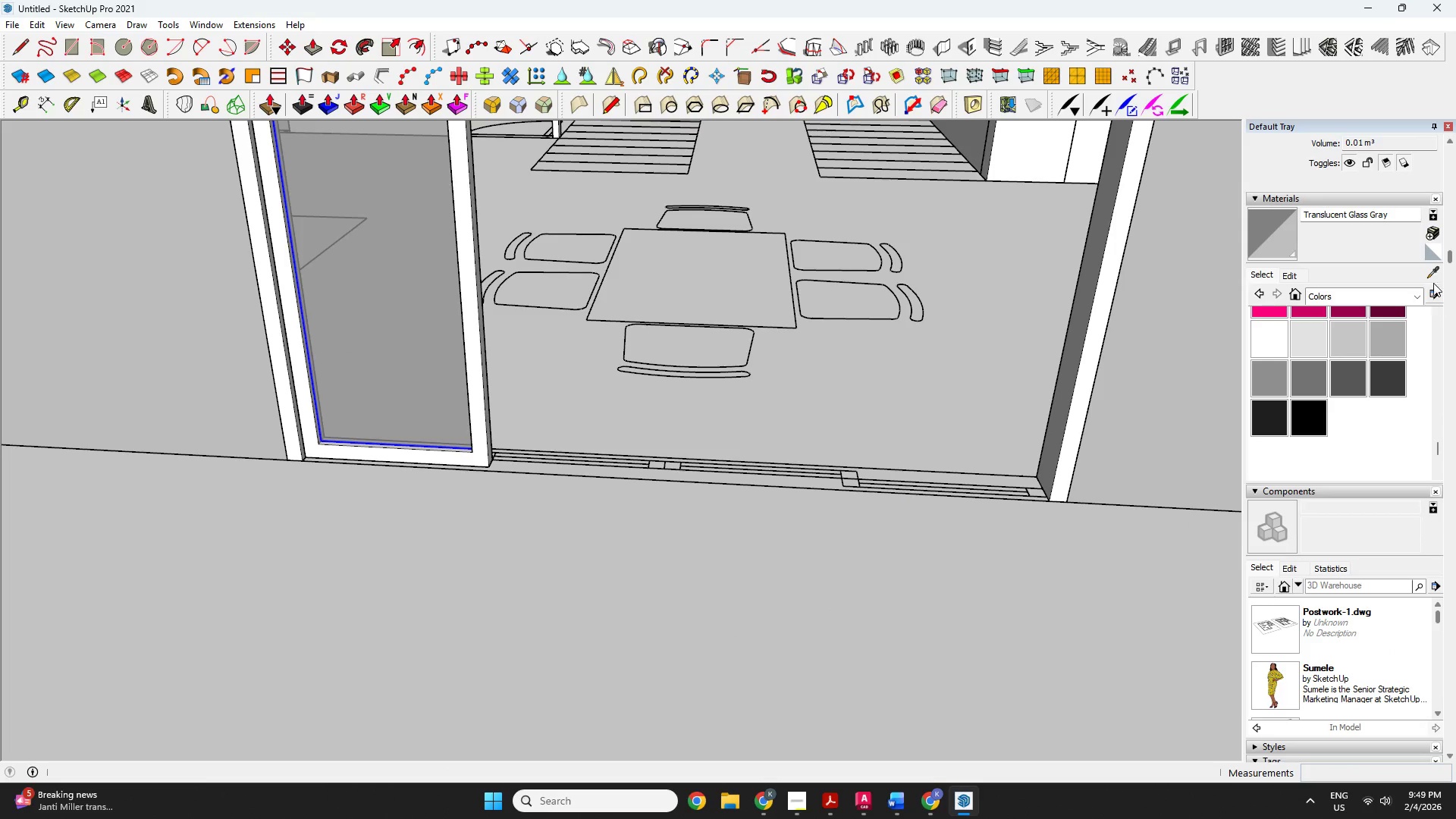 
left_click([1432, 274])
 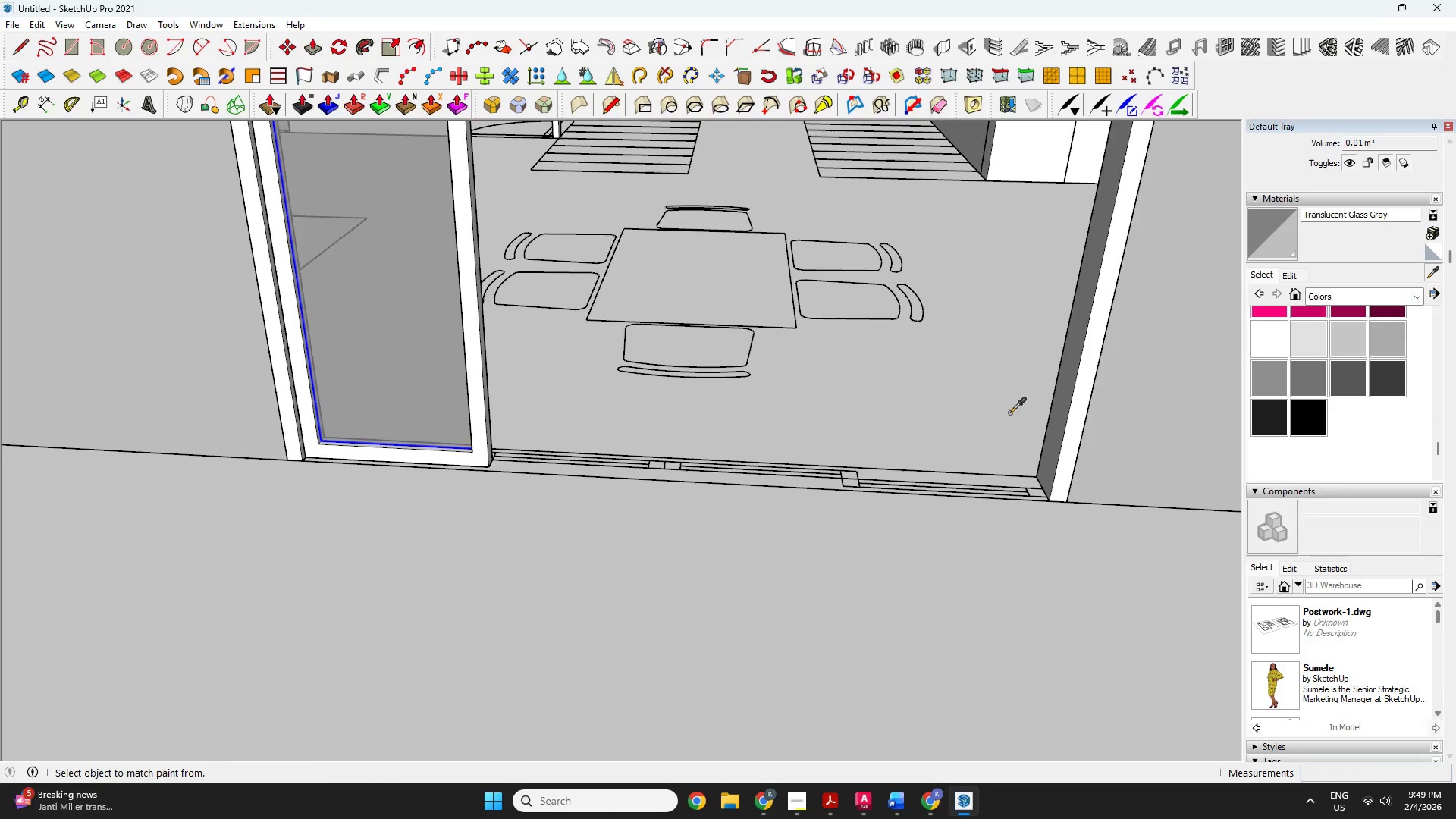 
scroll: coordinate [477, 523], scroll_direction: down, amount: 8.0
 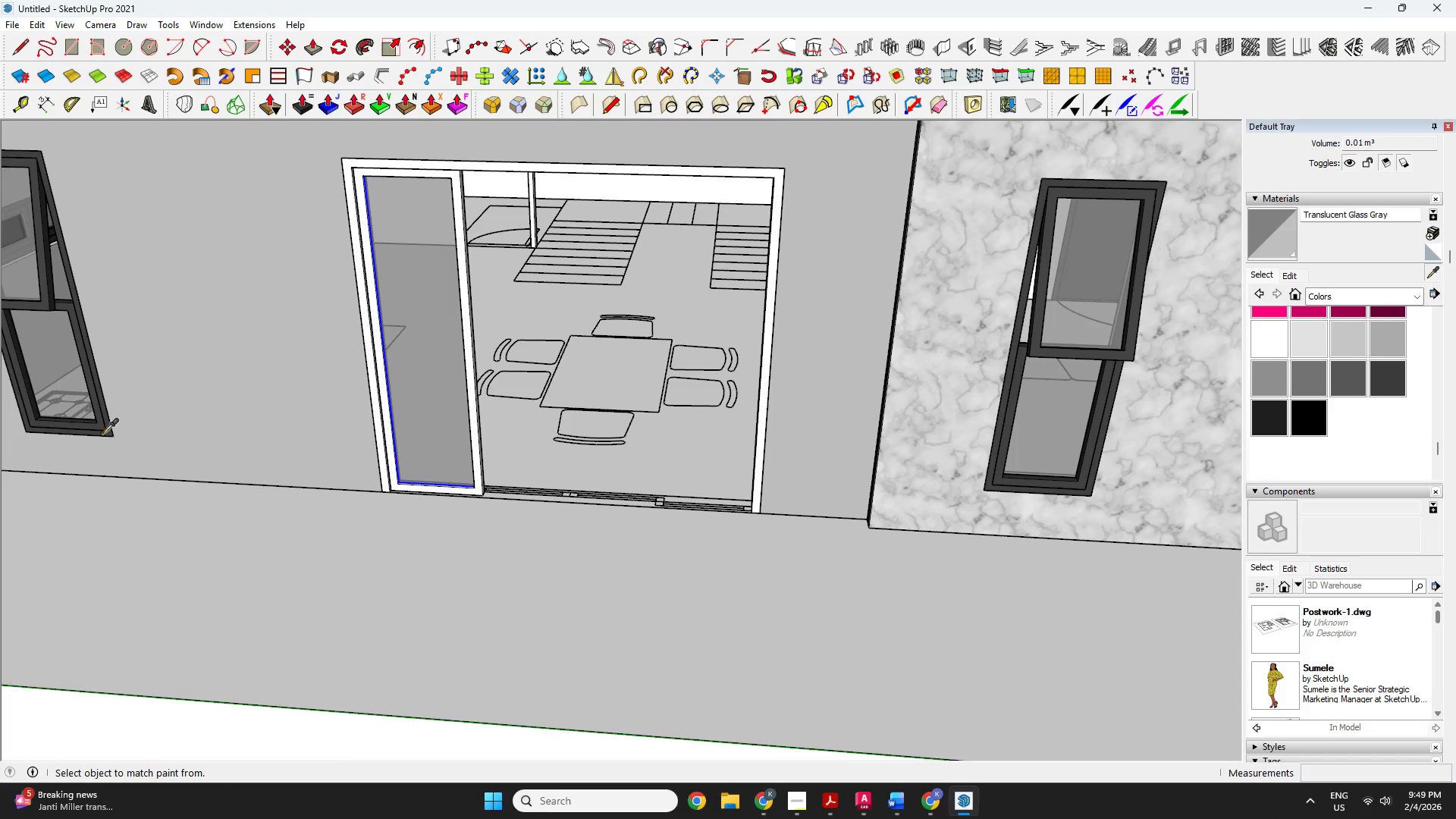 
left_click([103, 431])
 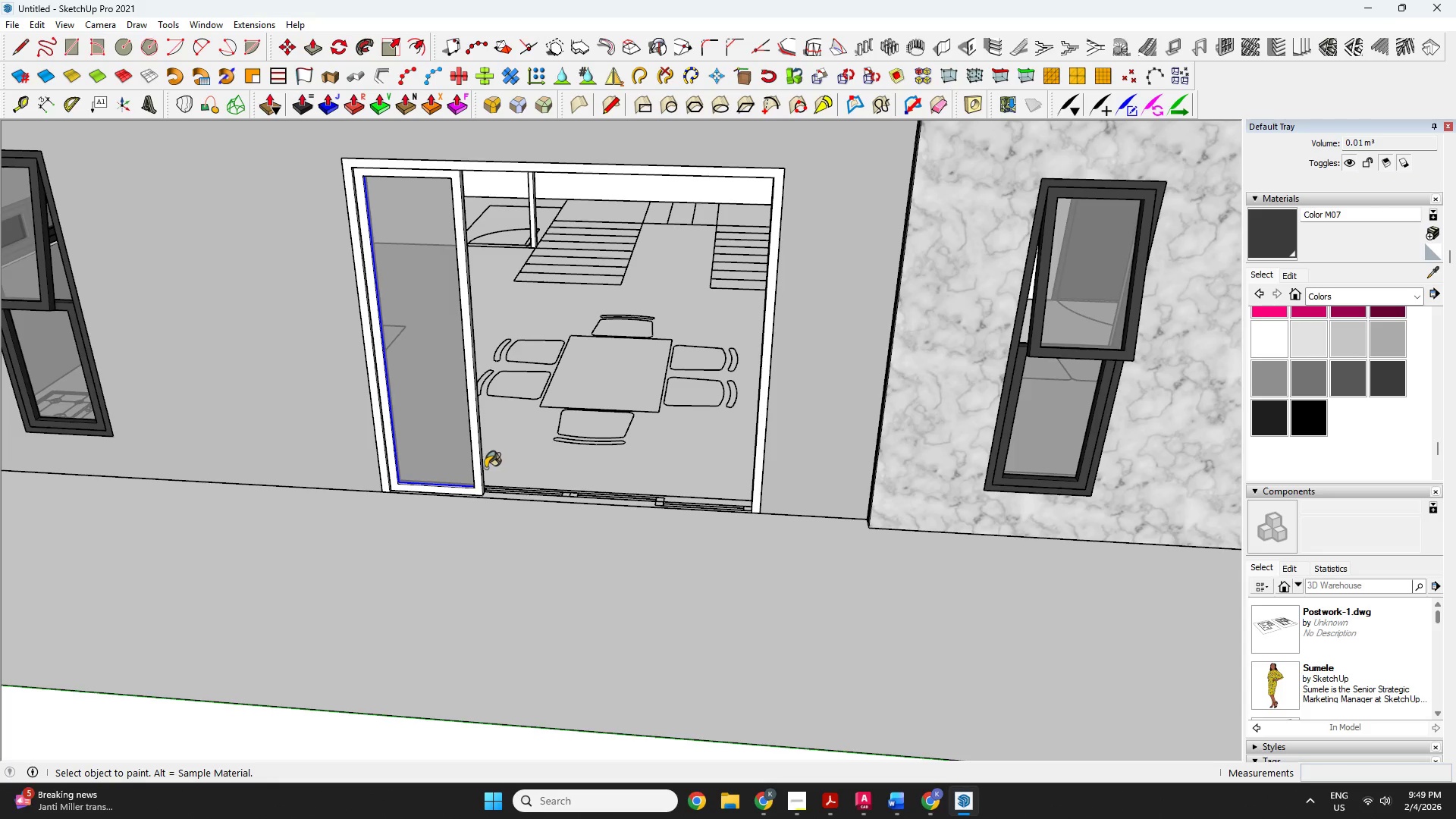 
left_click([480, 469])
 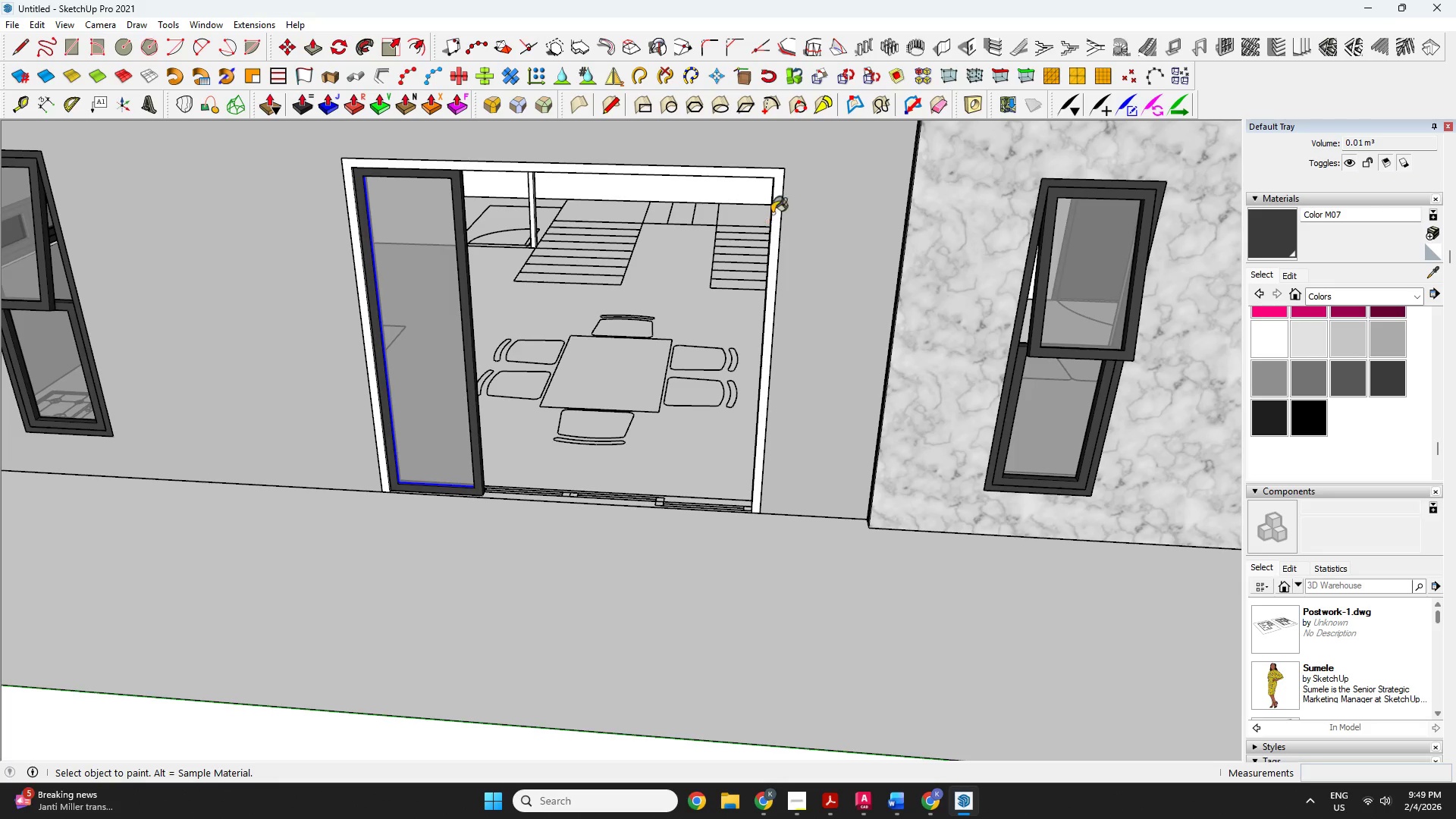 
left_click([776, 205])
 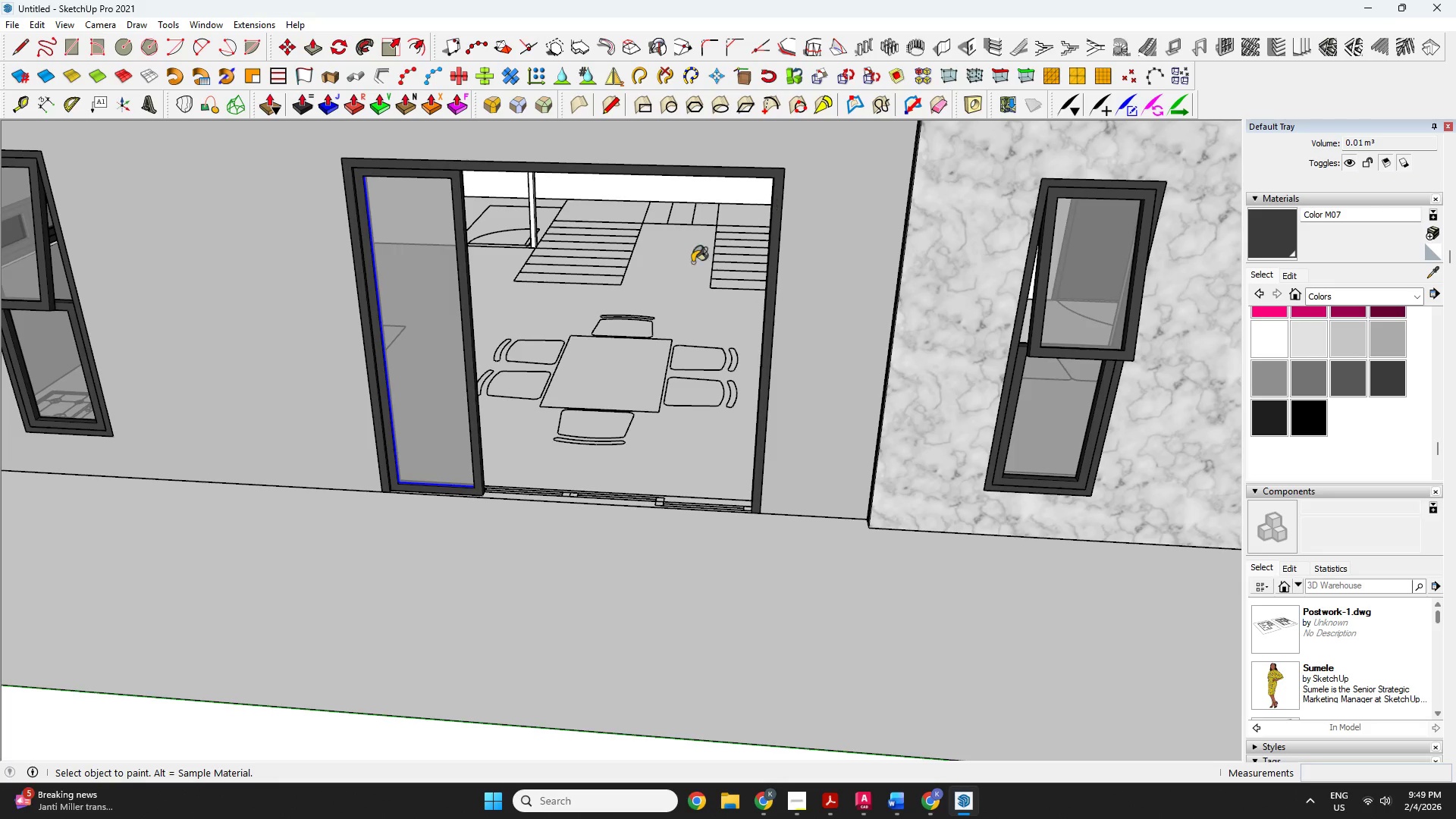 
key(Space)
 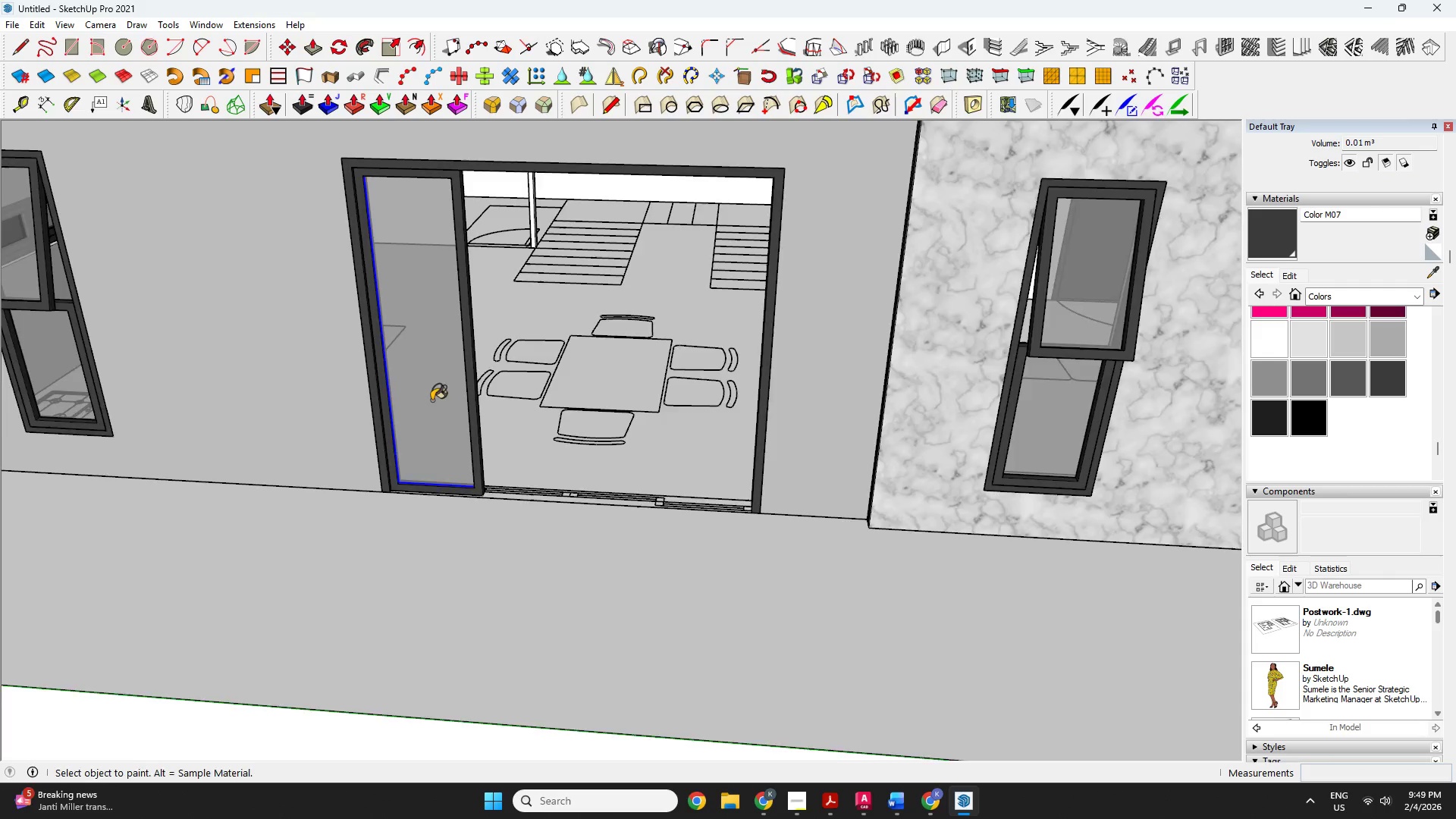 
hold_key(key=ShiftLeft, duration=0.69)
 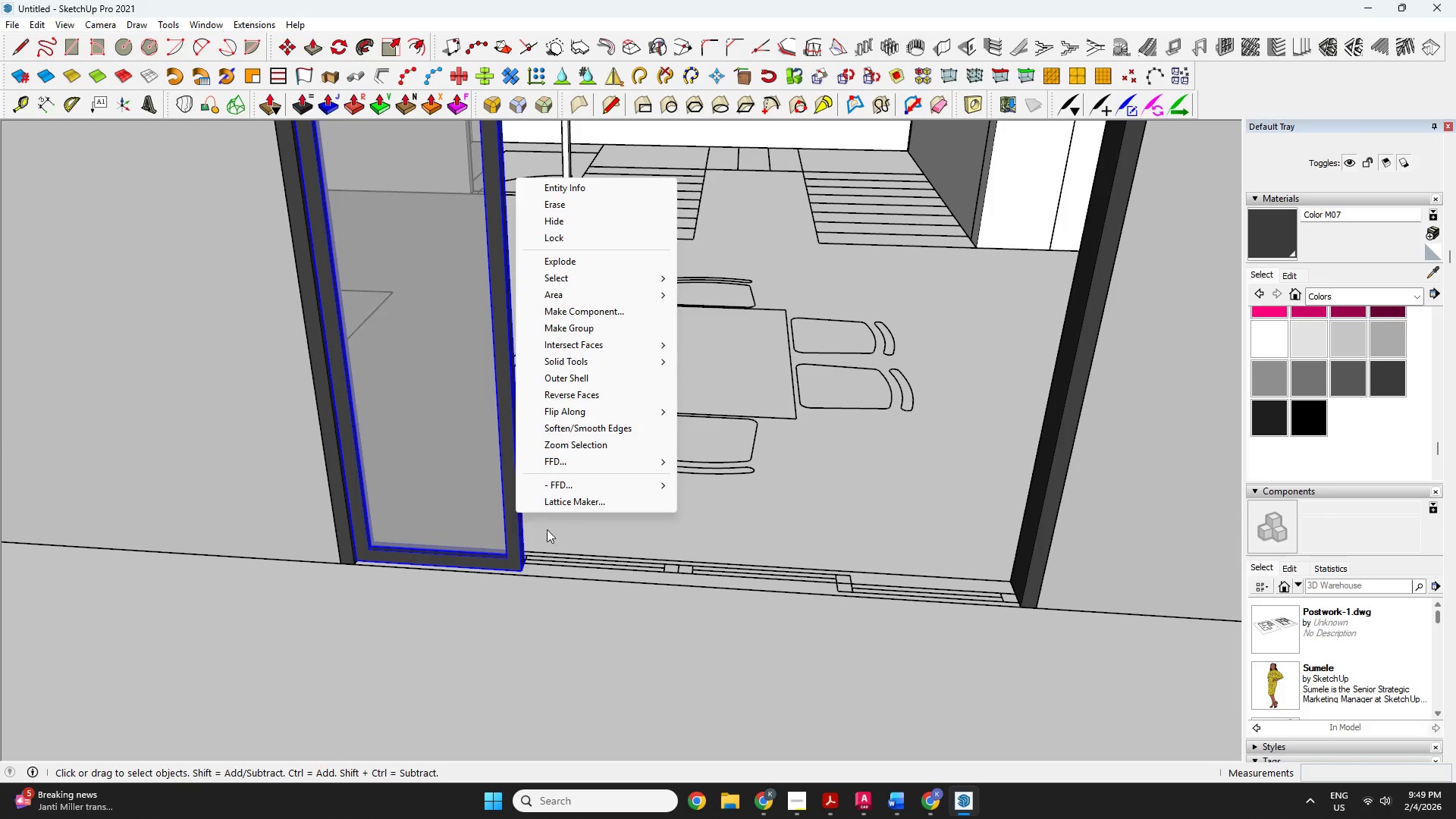 
scroll: coordinate [441, 403], scroll_direction: up, amount: 6.0
 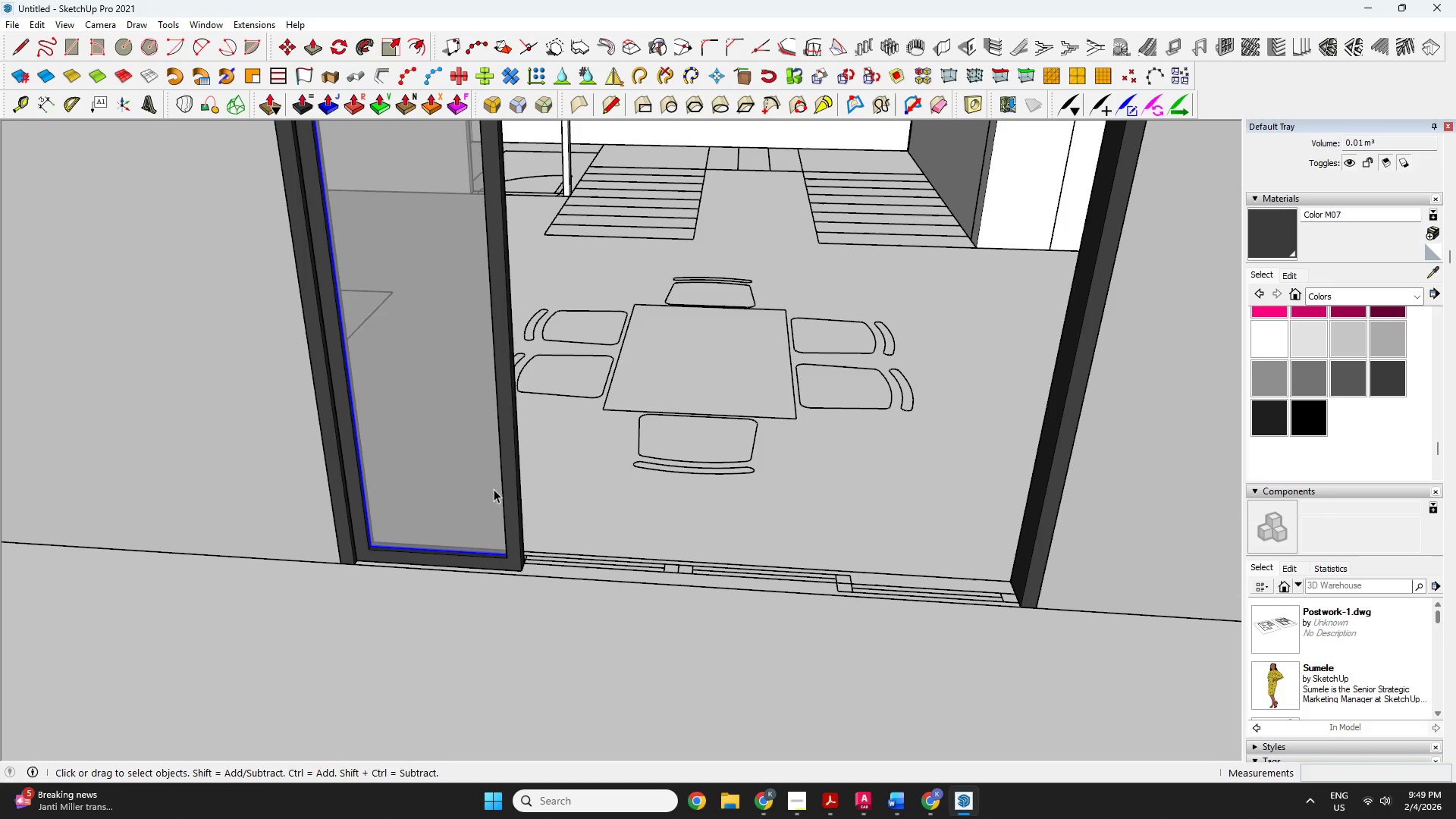 
left_click([516, 513])
 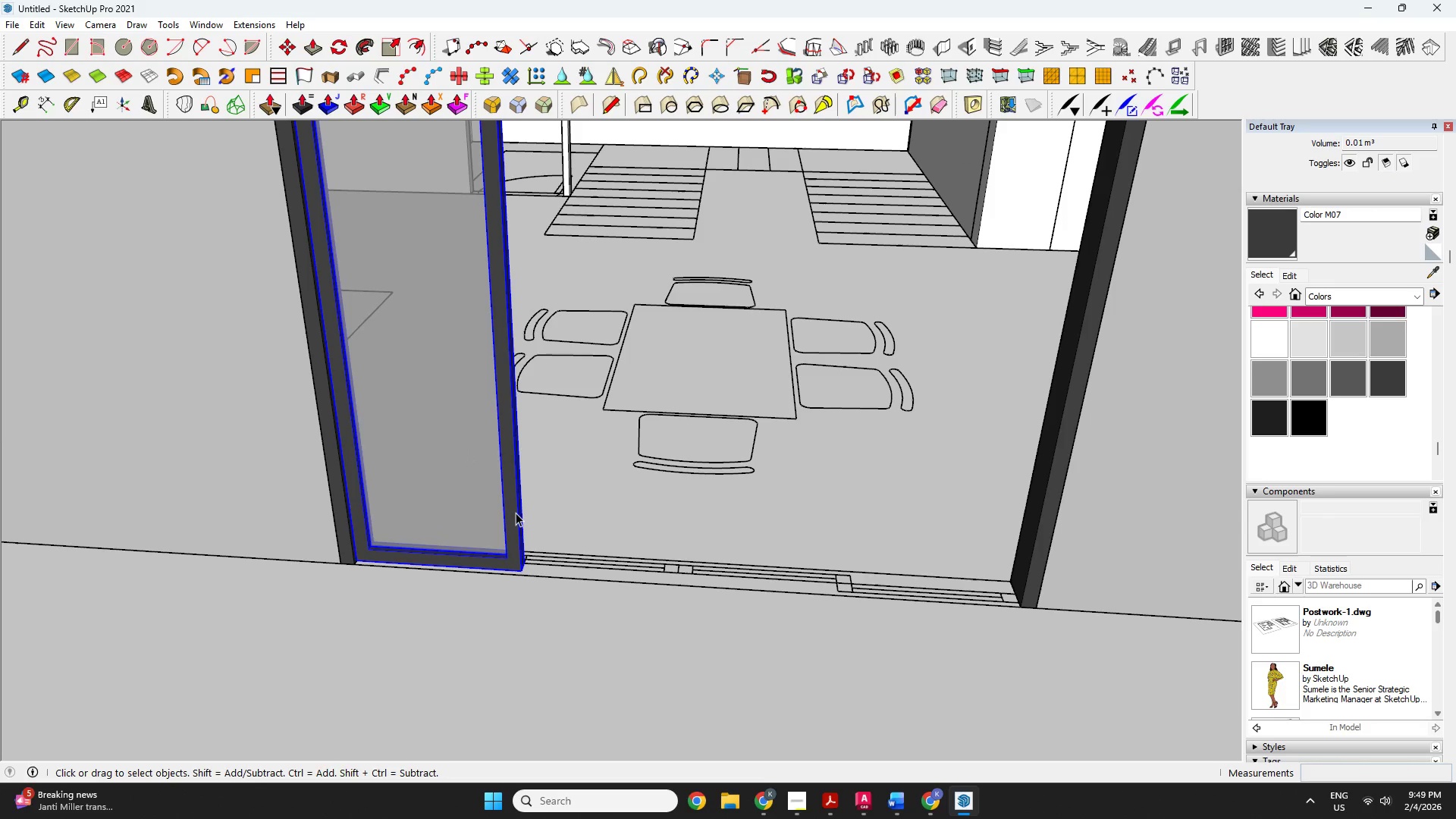 
right_click([516, 513])
 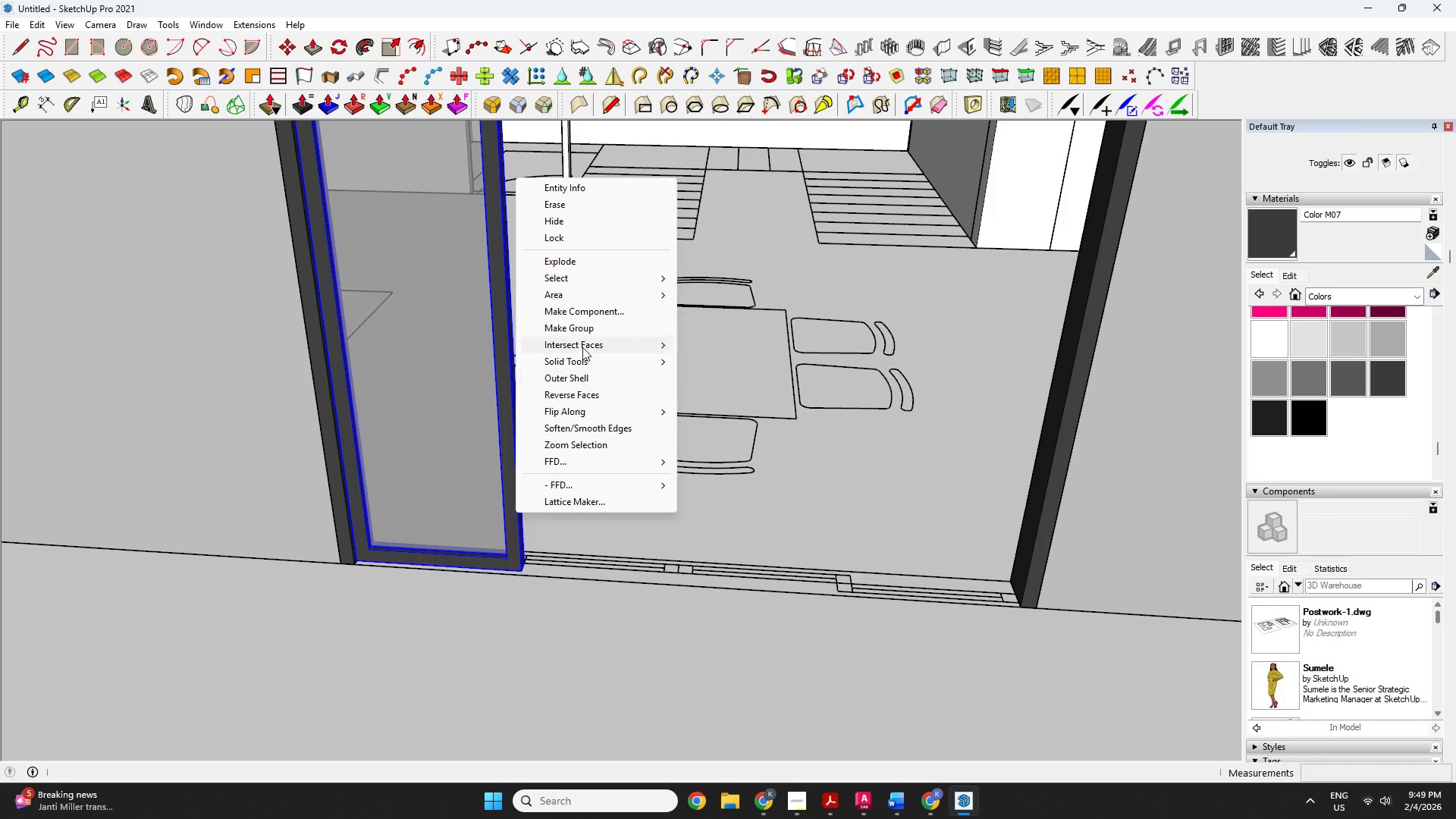 
left_click([576, 325])
 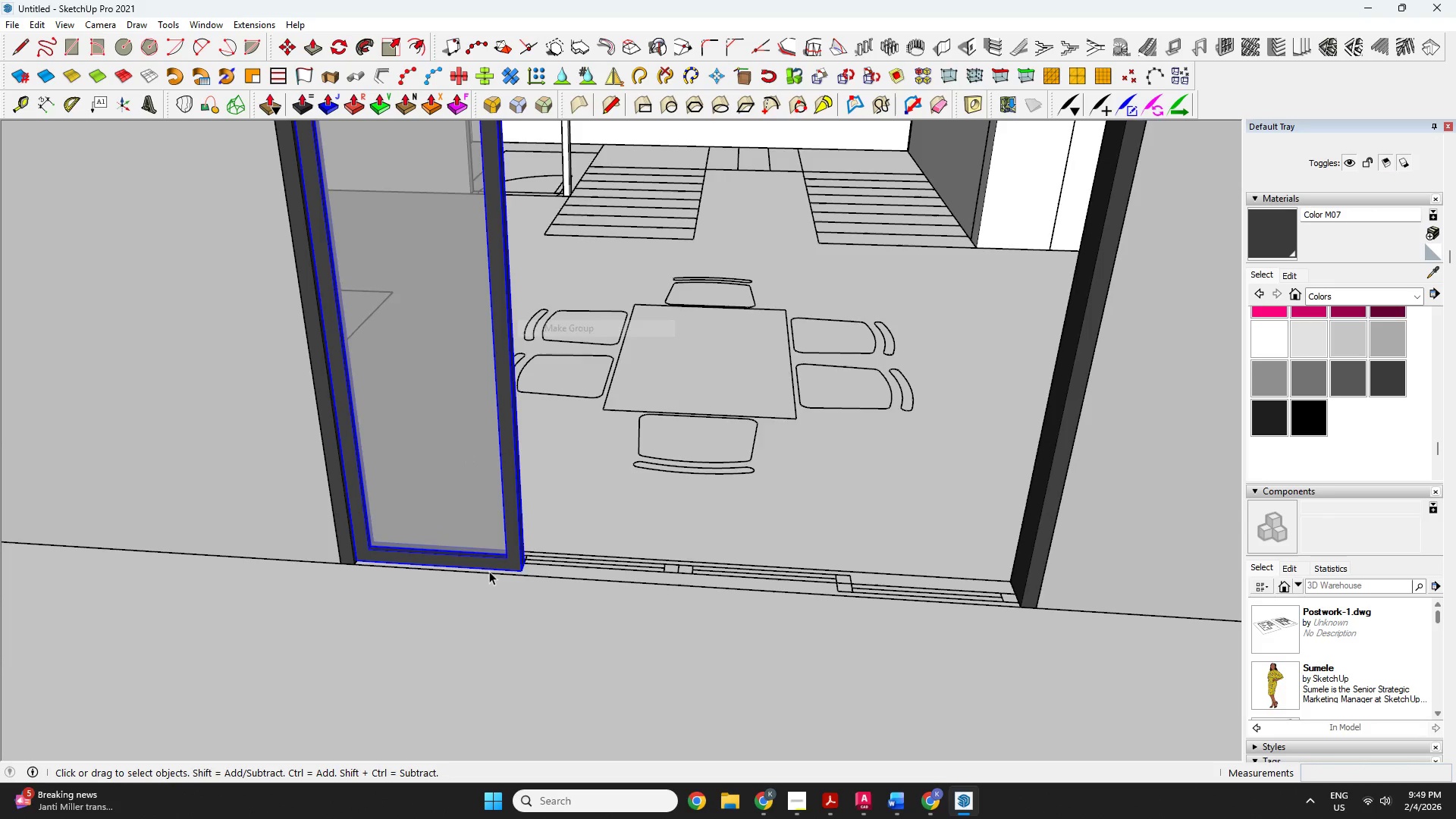 
key(M)
 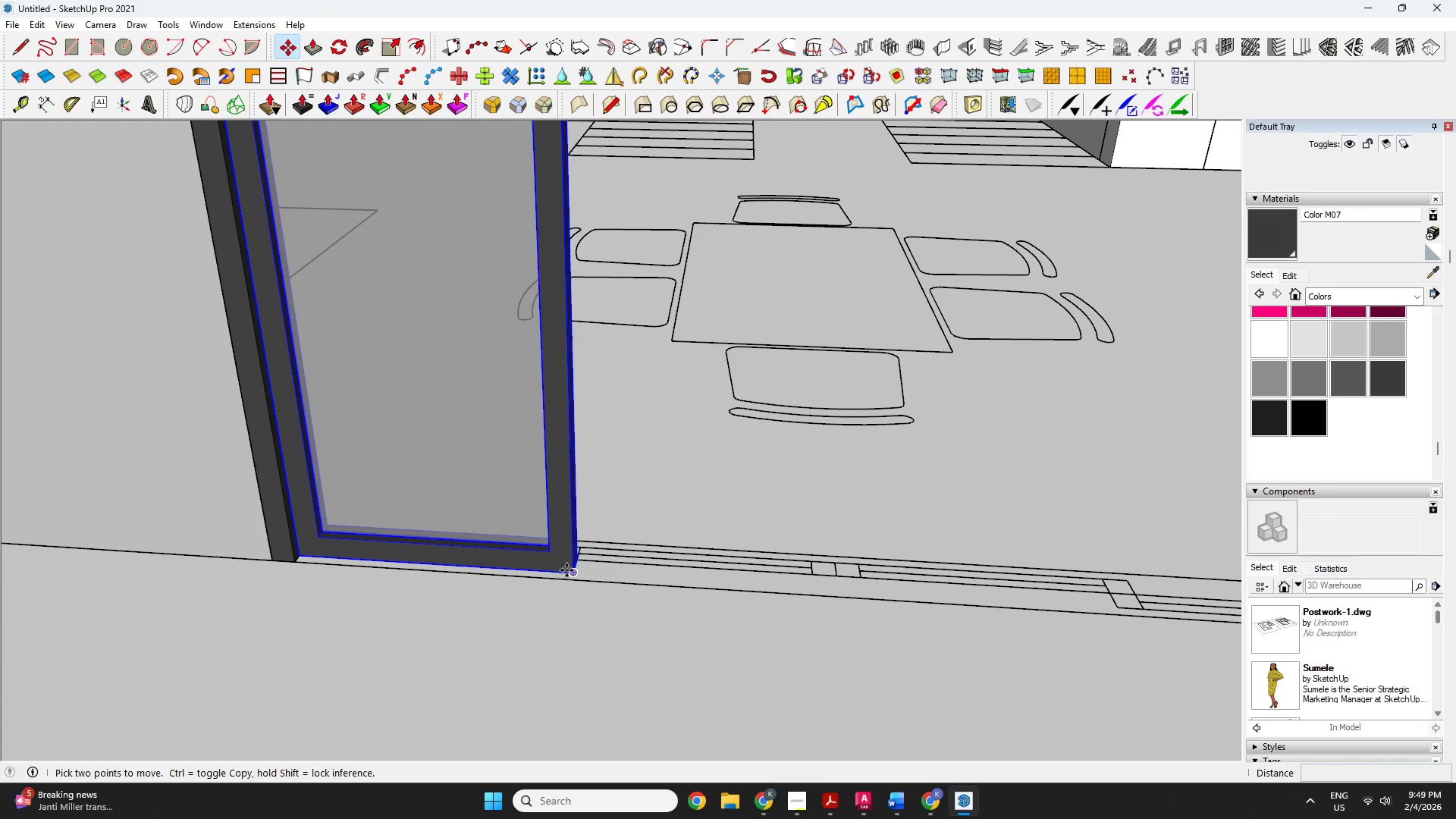 
scroll: coordinate [437, 569], scroll_direction: up, amount: 5.0
 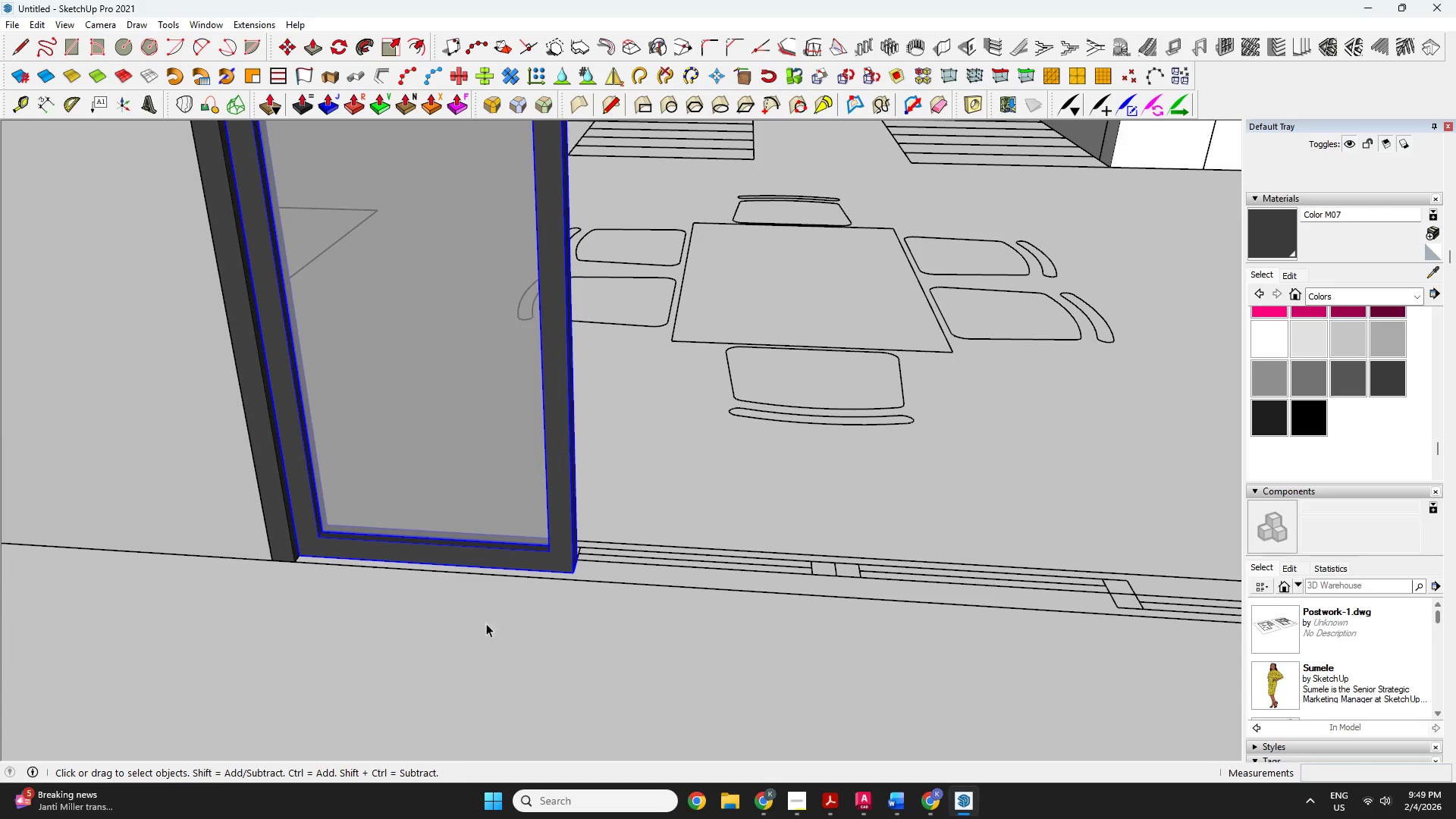 
left_click([567, 570])
 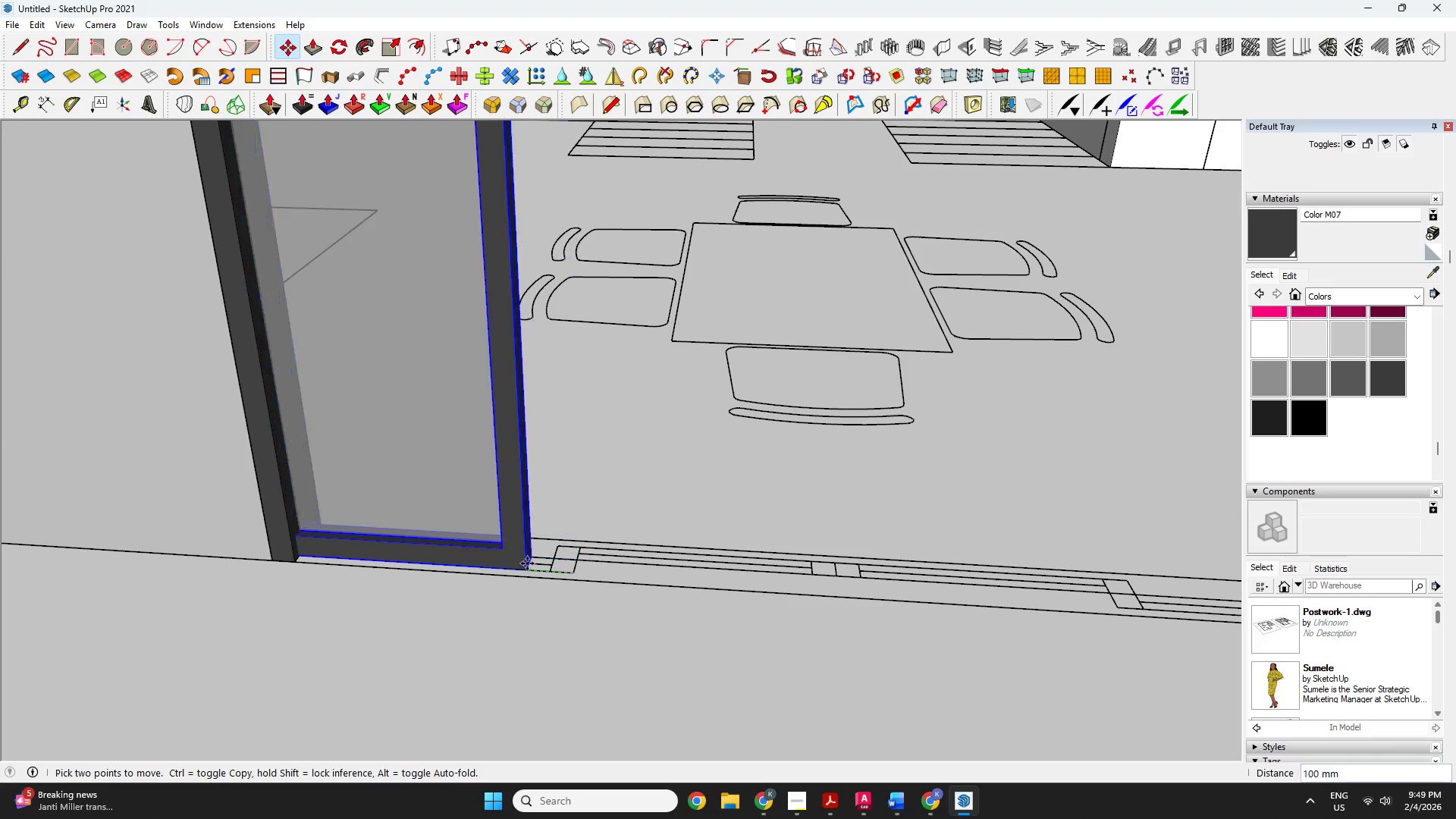 
key(Control+ControlLeft)
 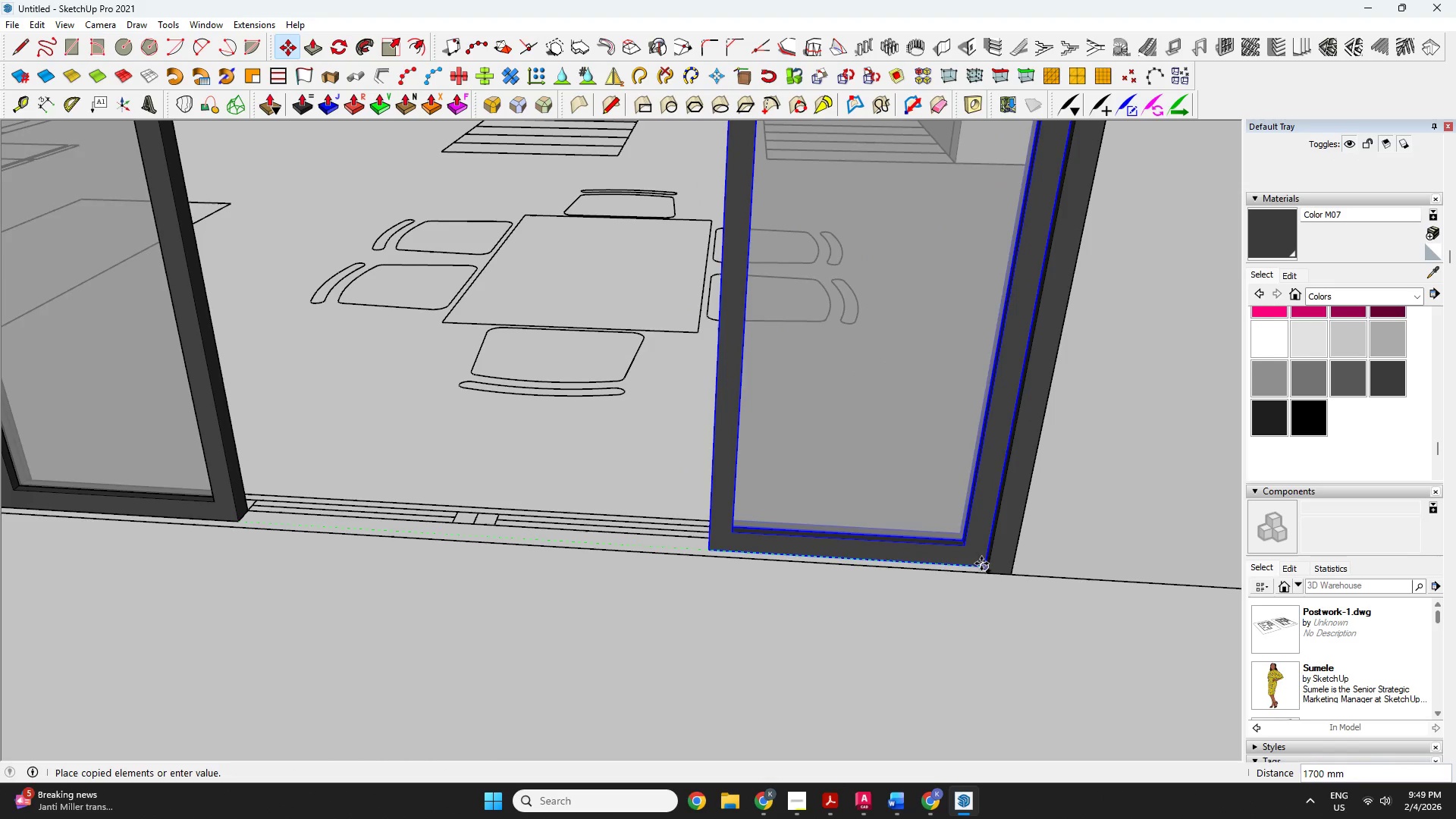 
scroll: coordinate [926, 548], scroll_direction: down, amount: 2.0
 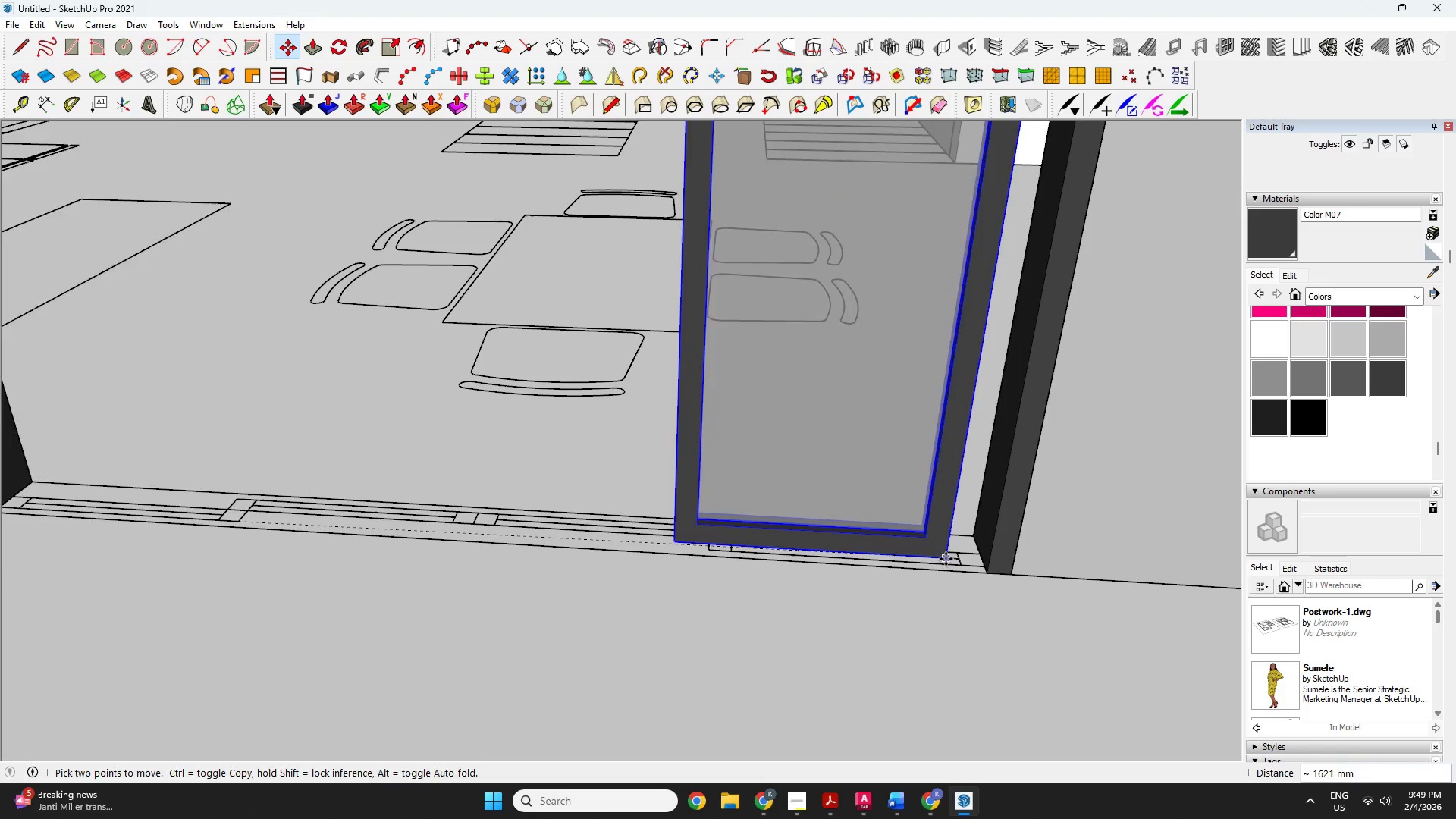 
left_click([981, 563])
 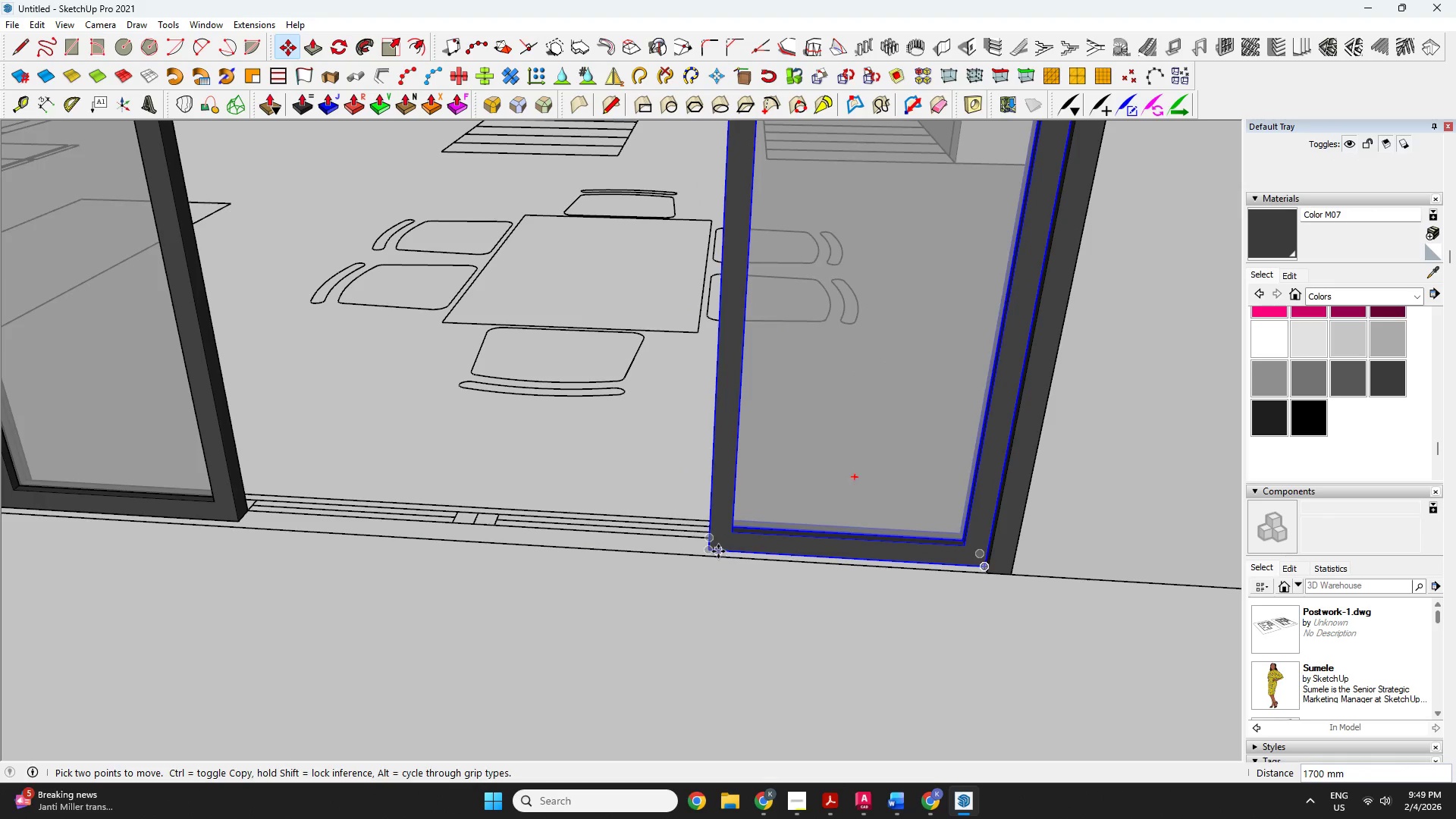 
left_click([714, 551])
 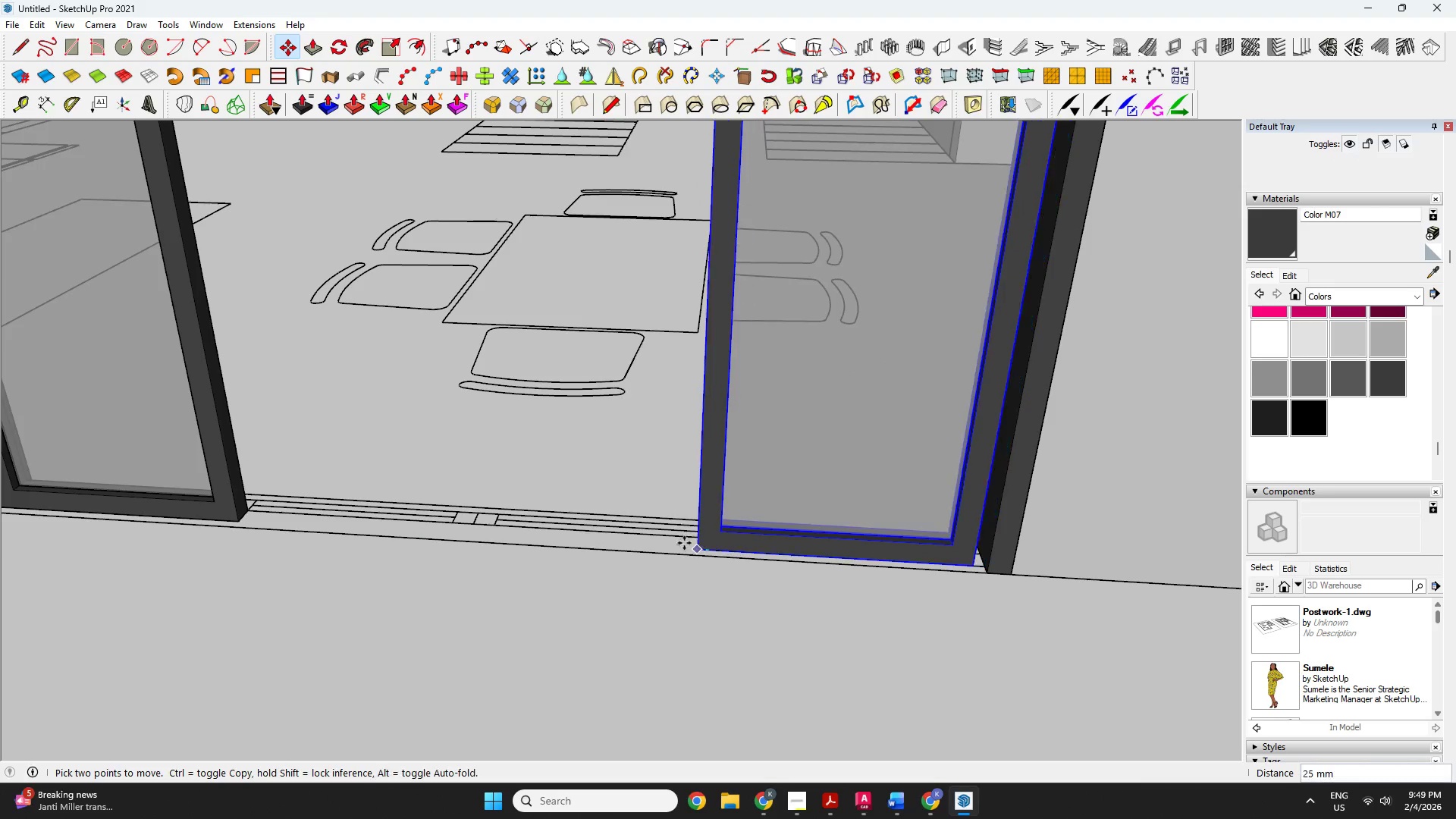 
key(Control+ControlLeft)
 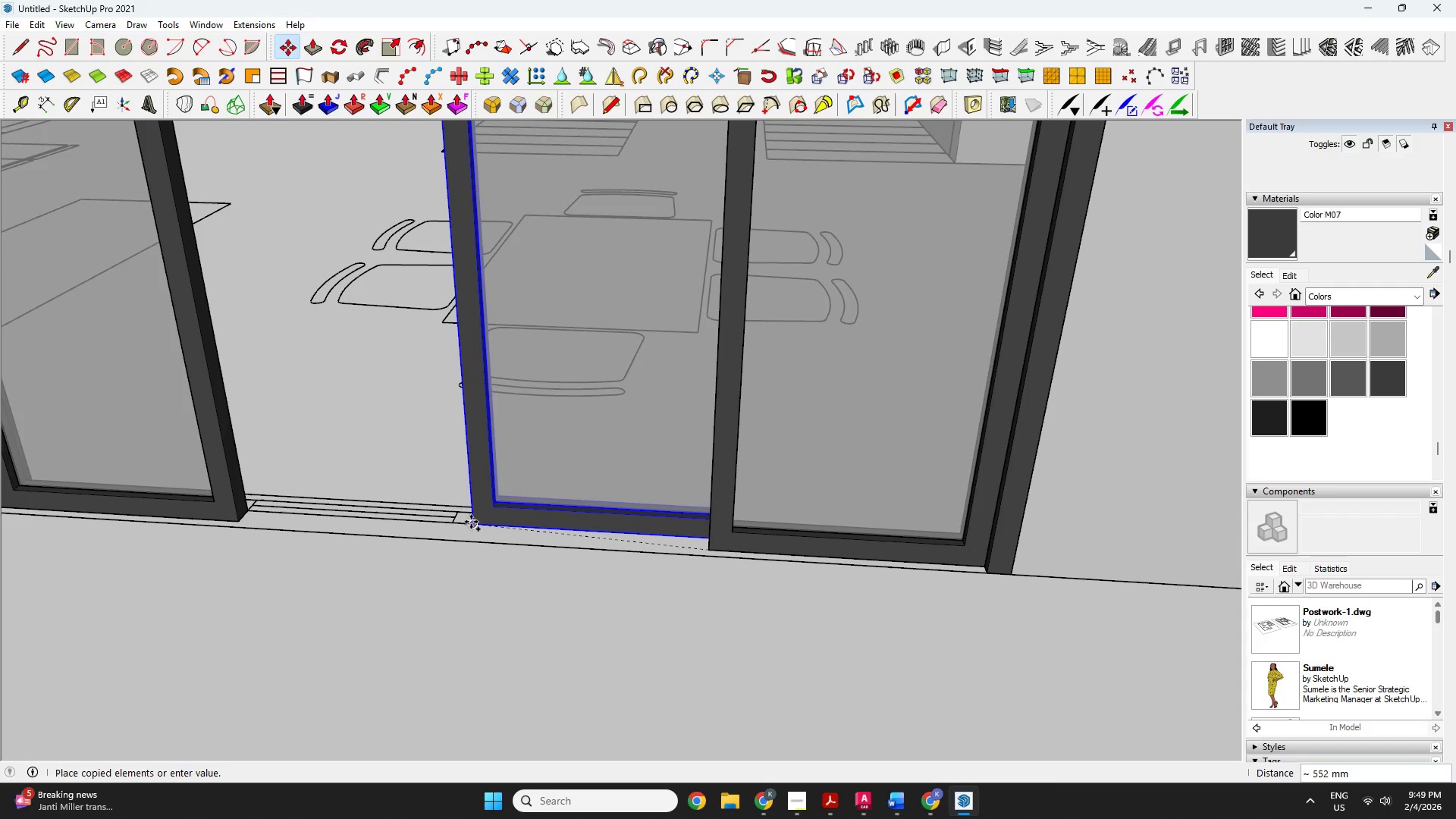 
left_click([471, 522])
 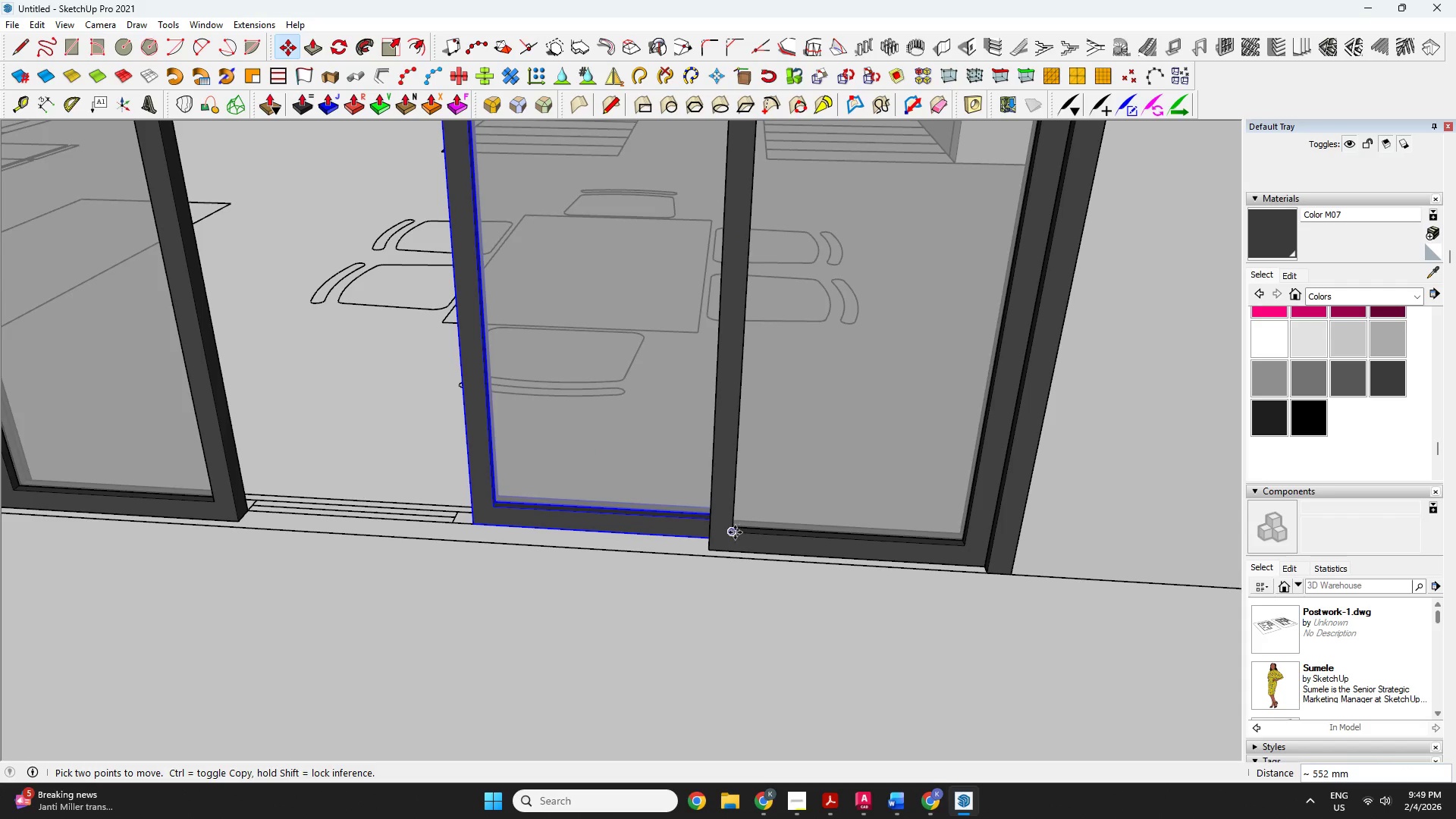 
left_click([727, 538])
 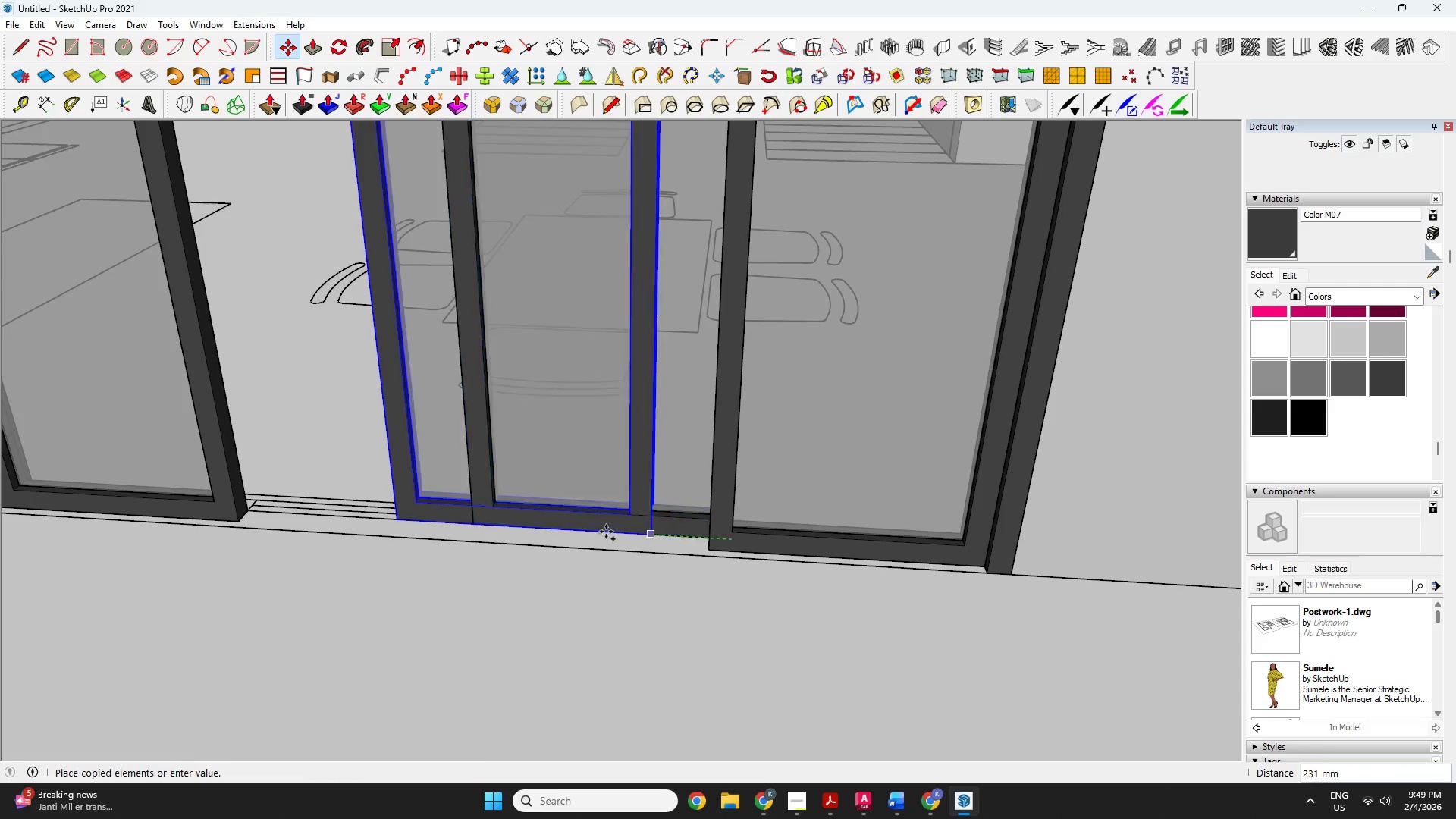 
key(Control+ControlLeft)
 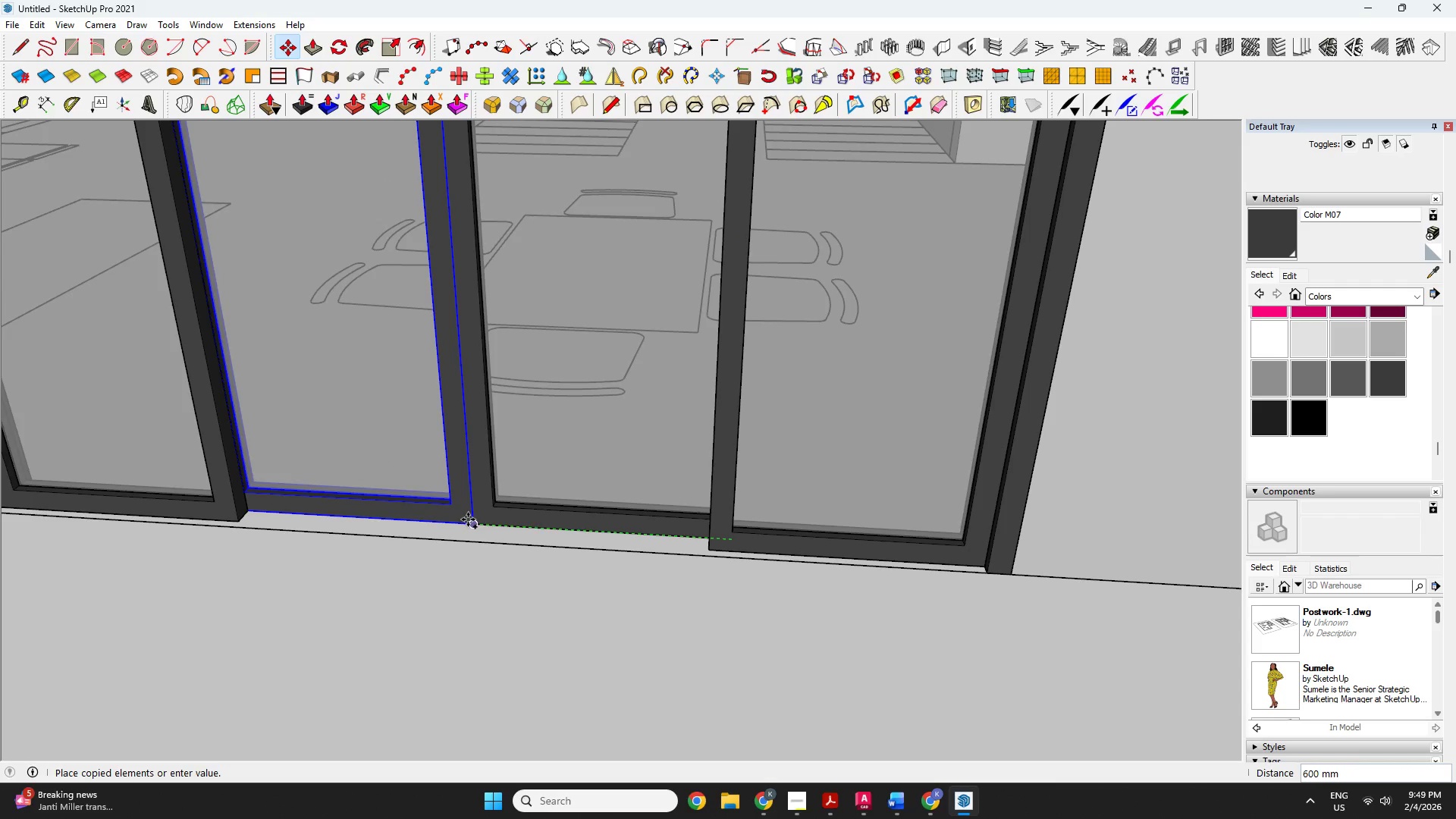 
left_click([470, 519])
 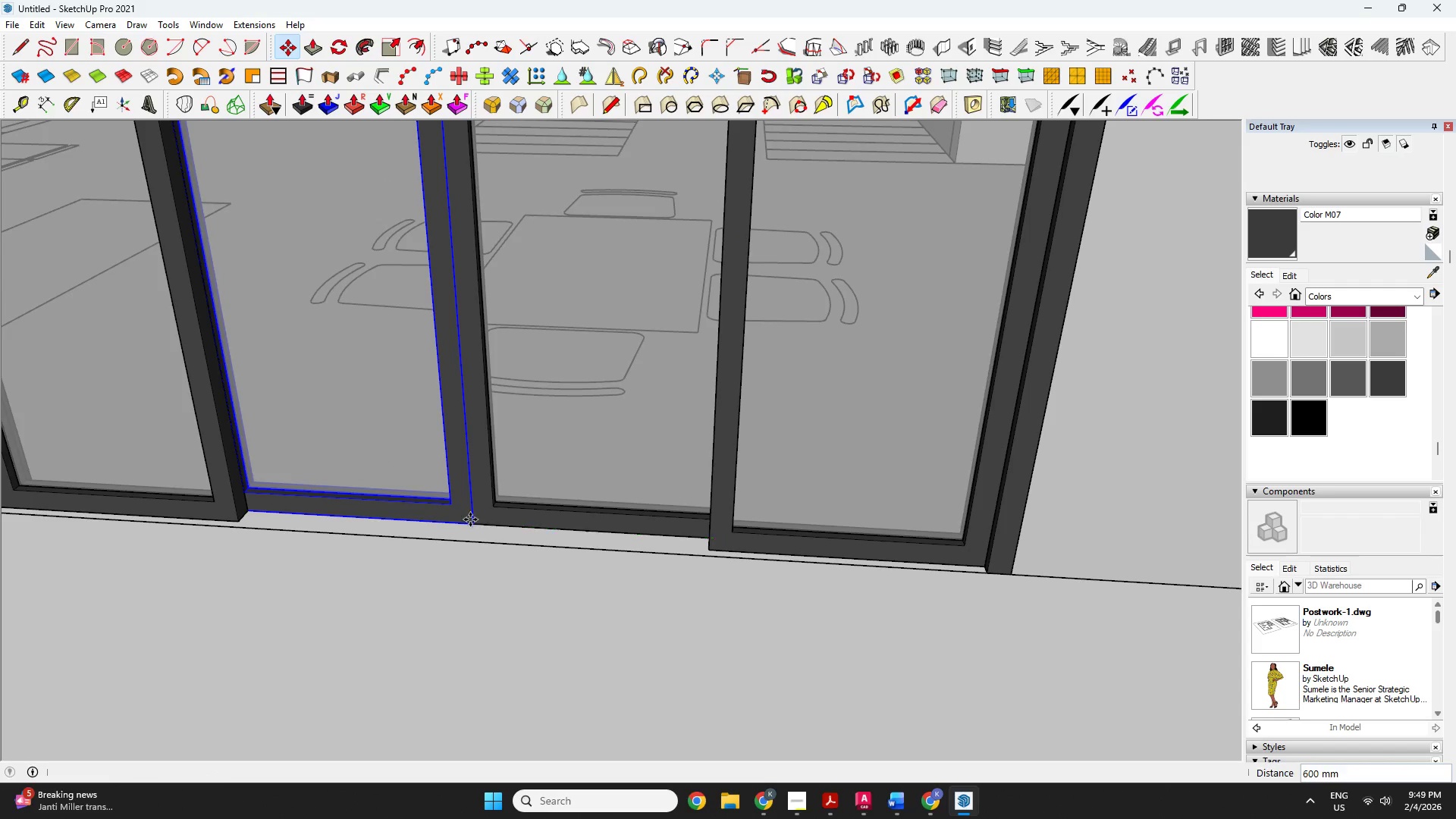 
key(Space)
 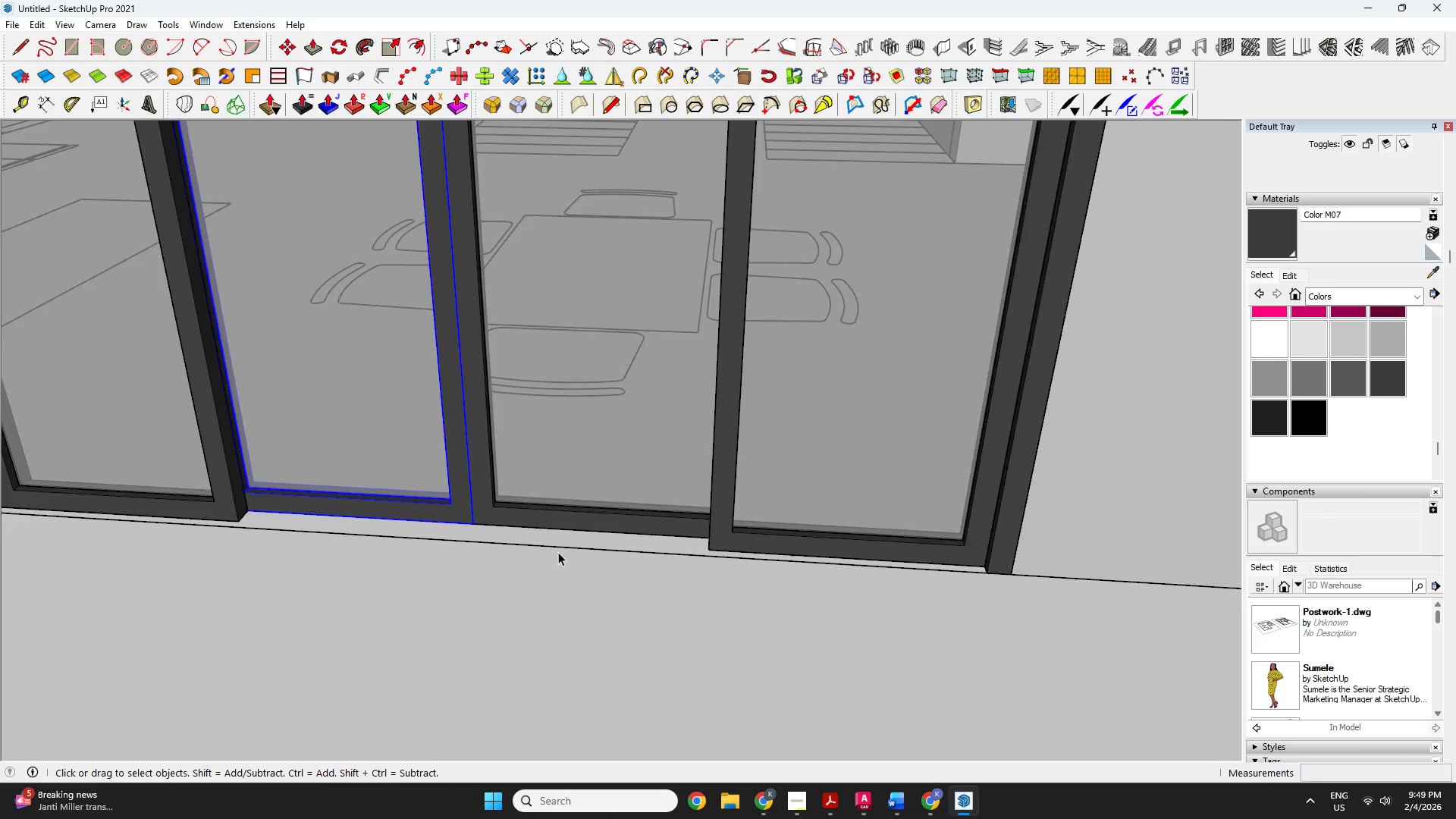 
hold_key(key=ShiftLeft, duration=1.5)
 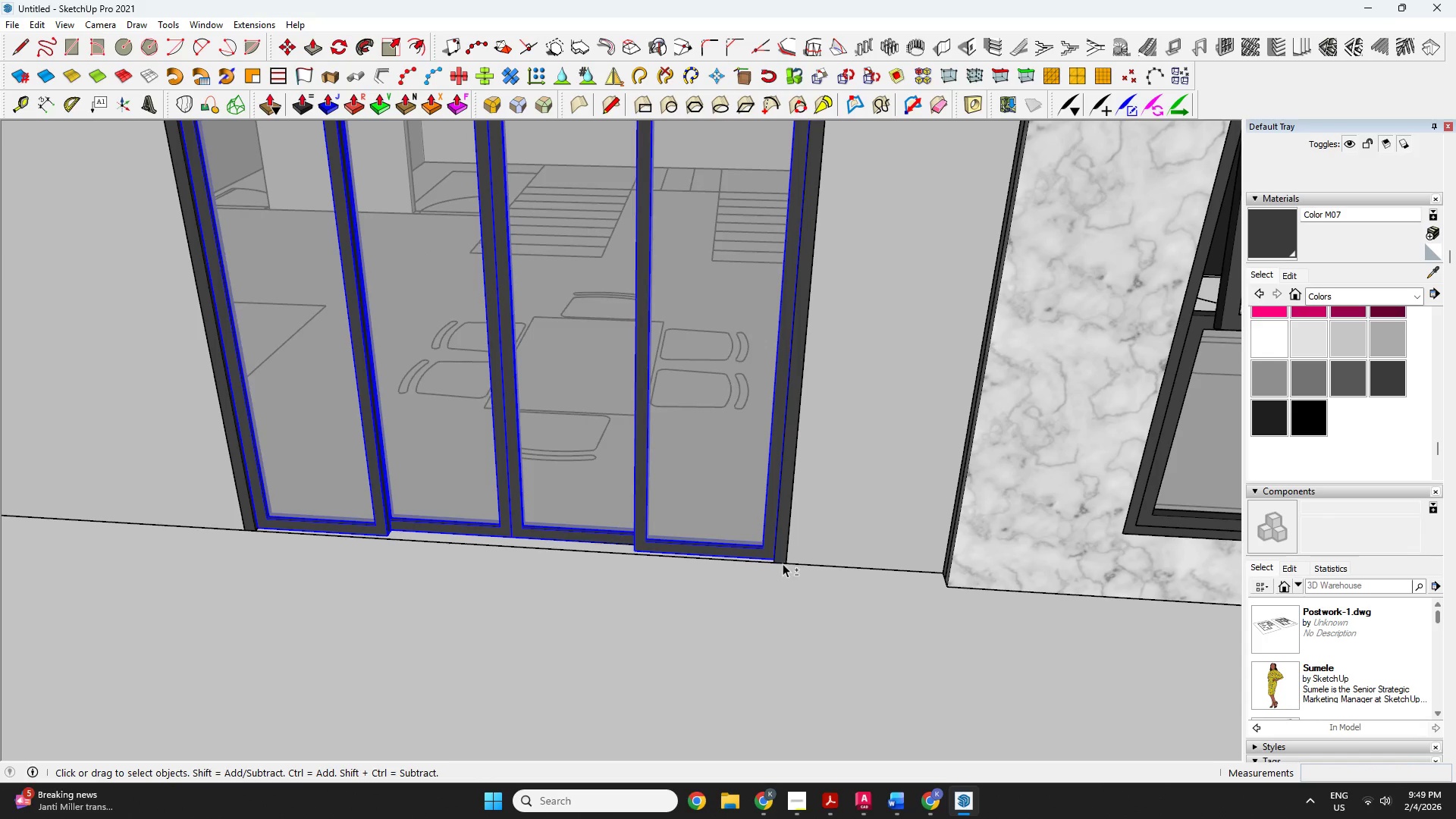 
scroll: coordinate [544, 548], scroll_direction: down, amount: 7.0
 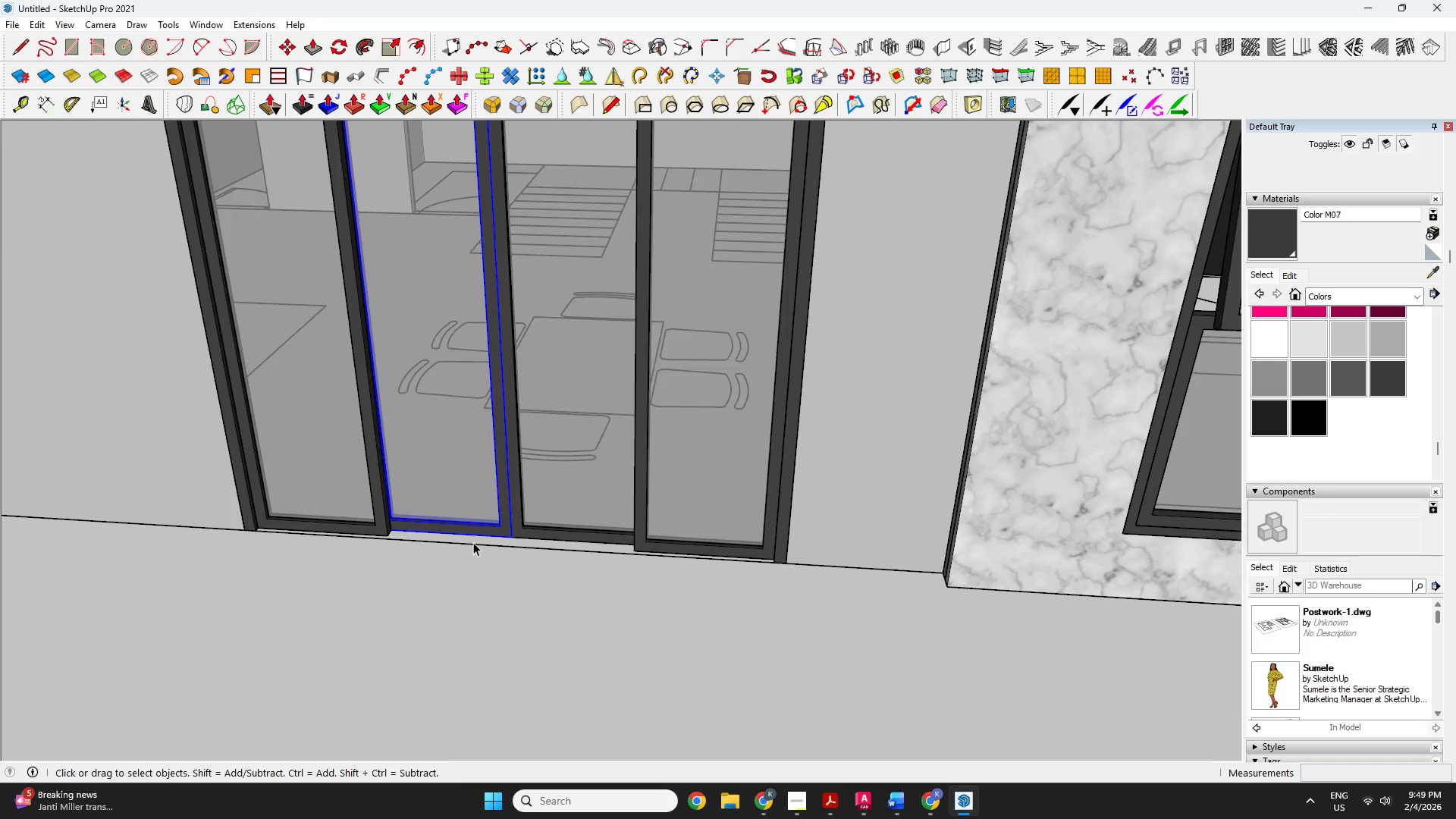 
left_click([378, 525])
 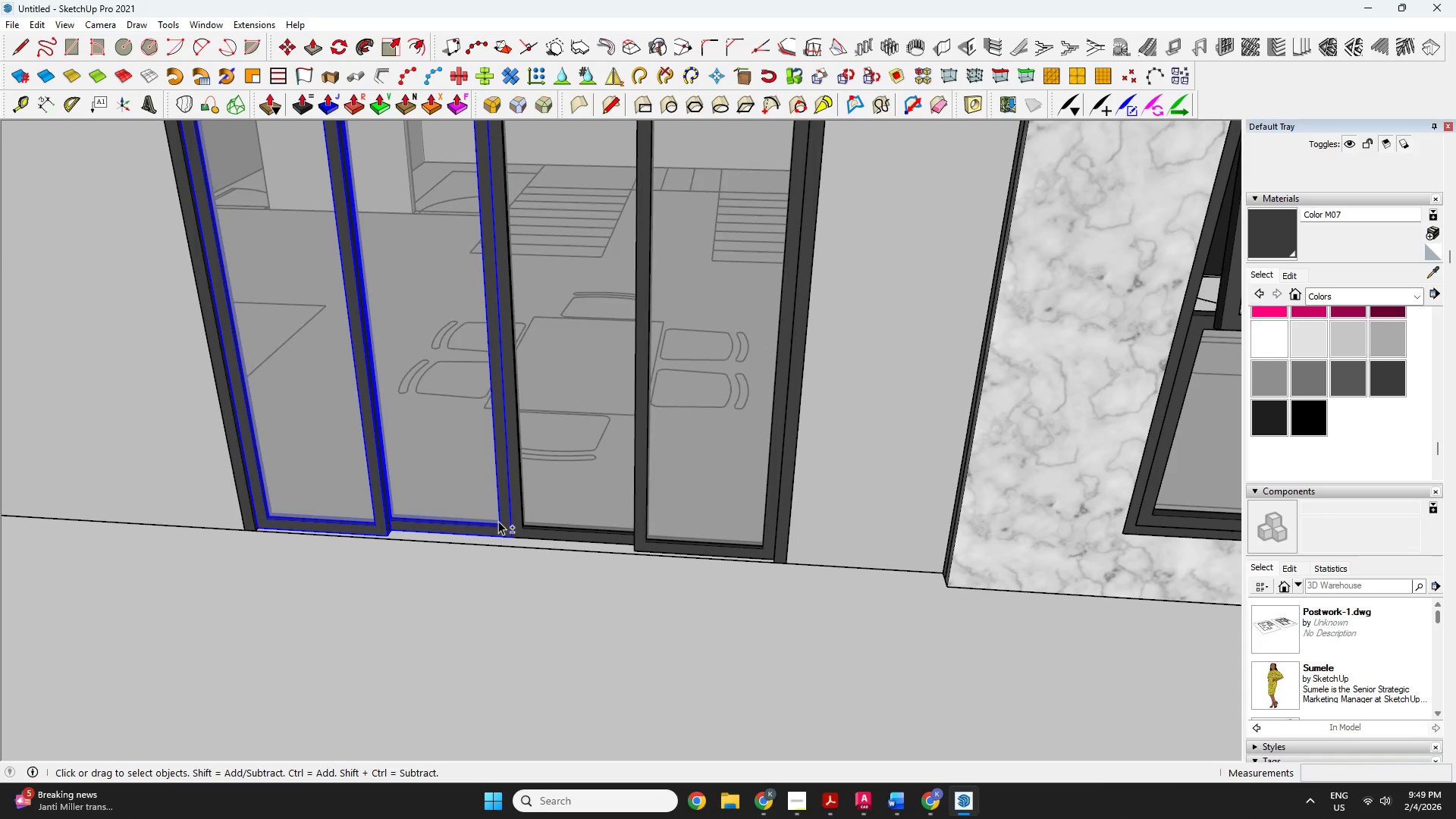 
double_click([517, 522])
 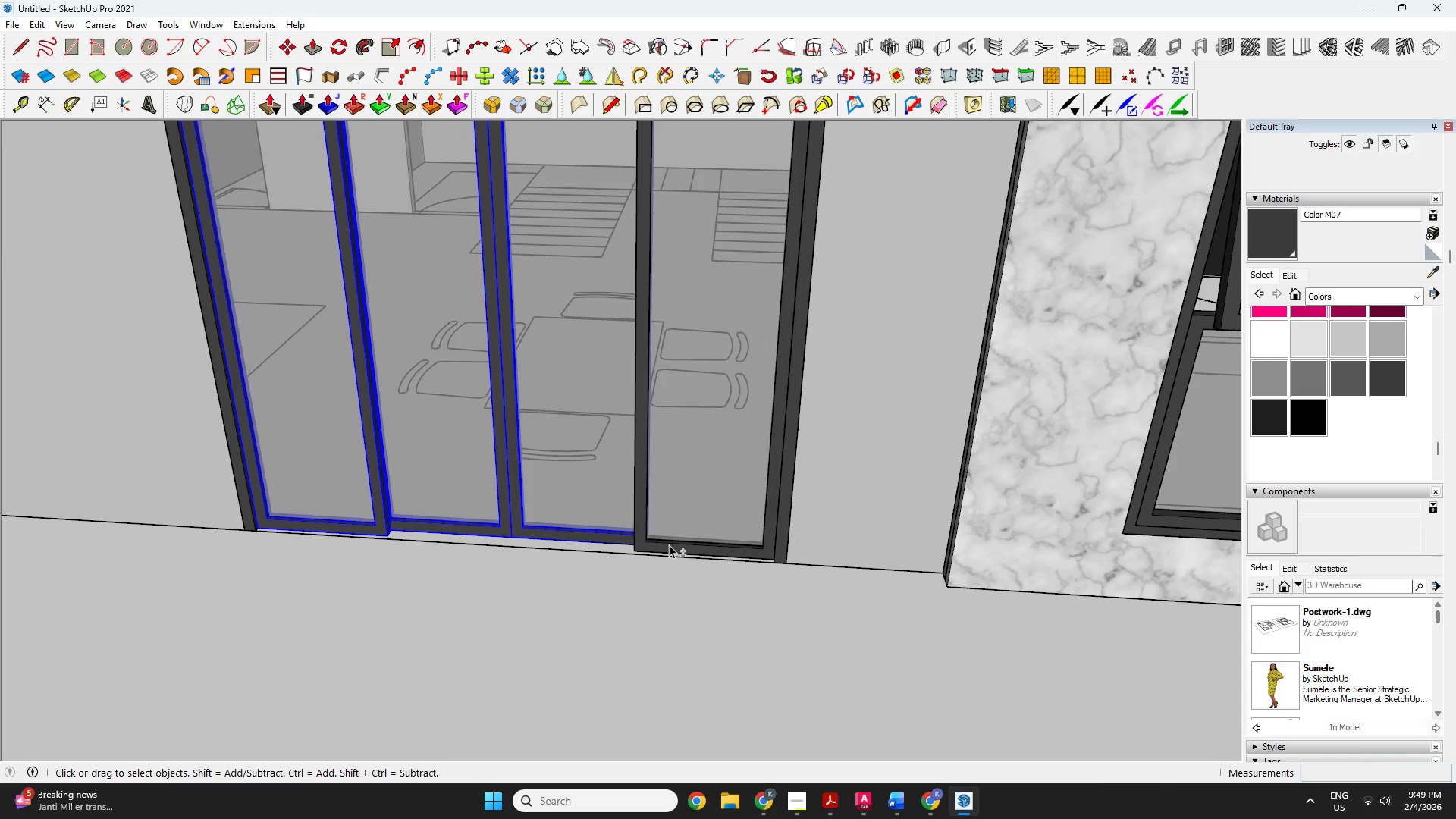 
left_click([669, 544])
 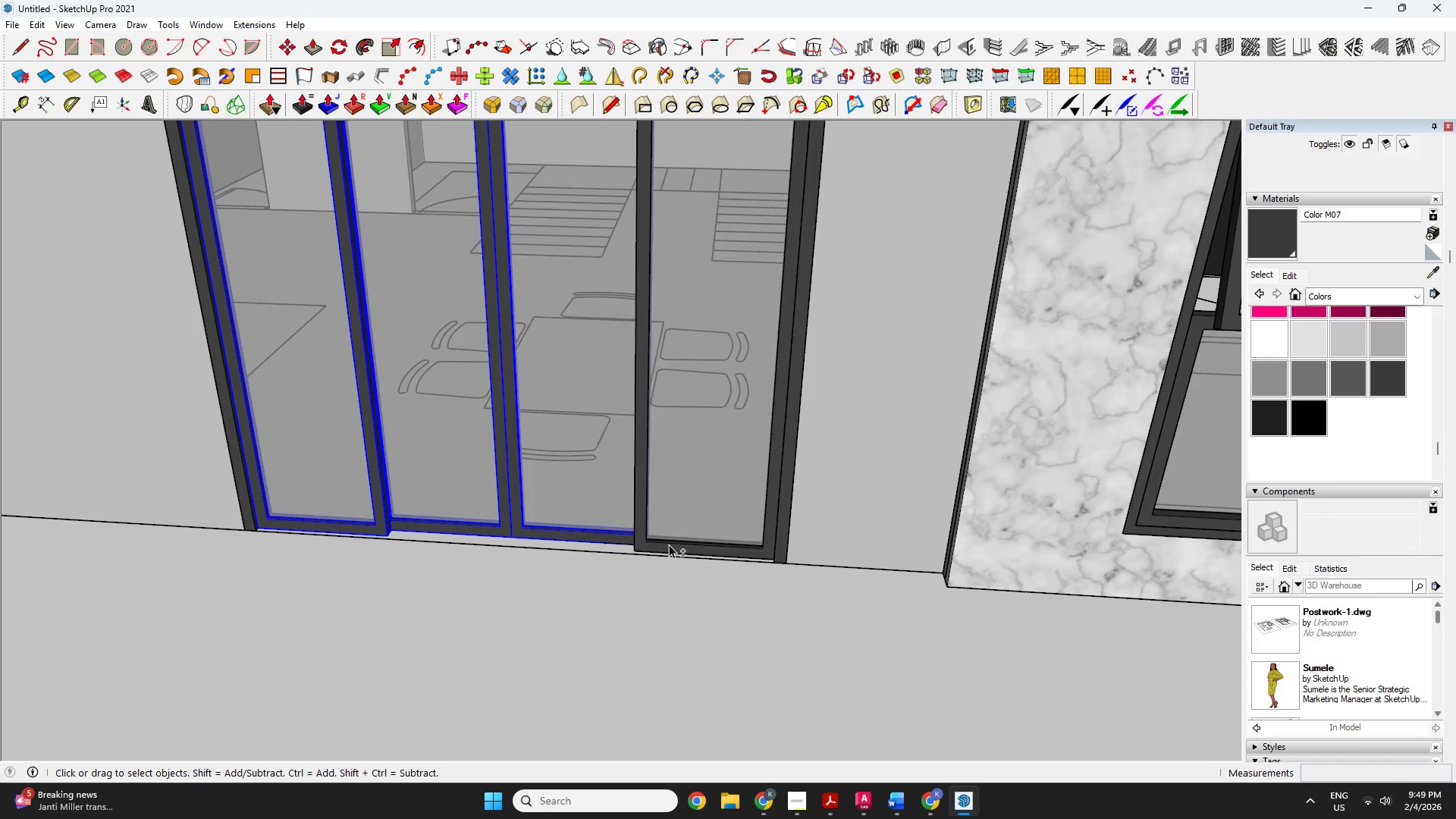 
hold_key(key=ShiftLeft, duration=0.91)
left_click([781, 554])
 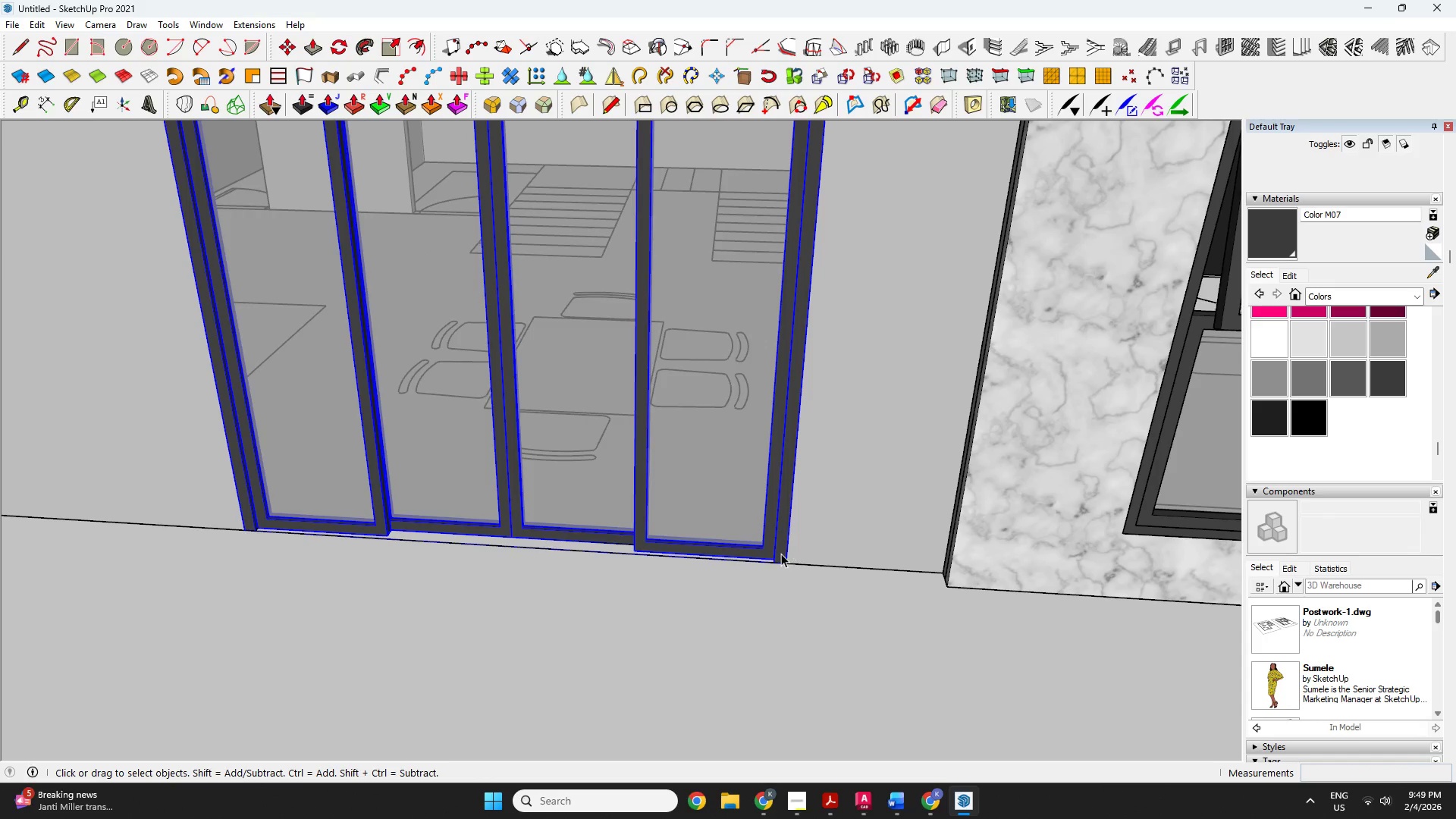 
right_click([781, 554])
 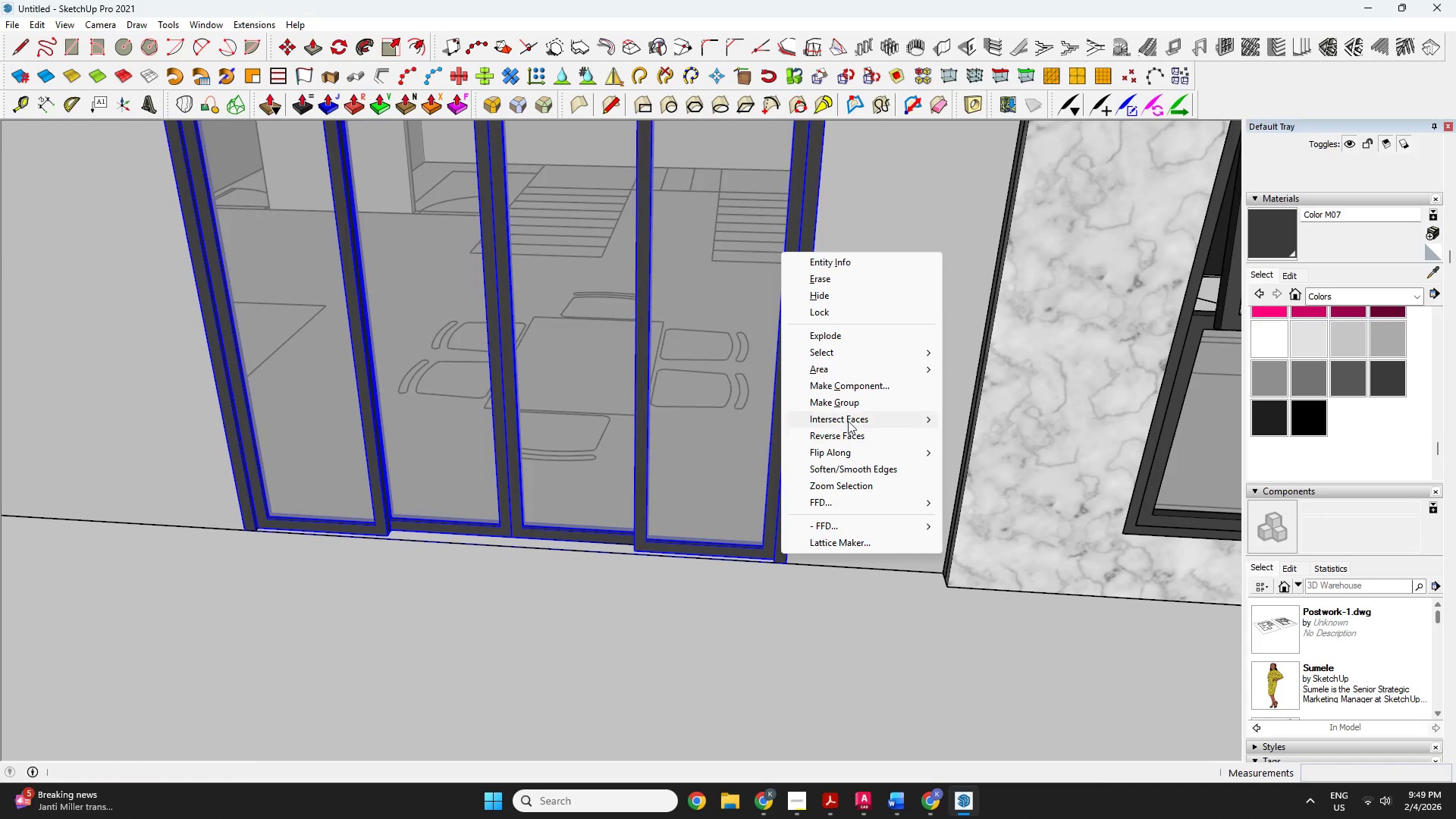 
left_click([848, 400])
 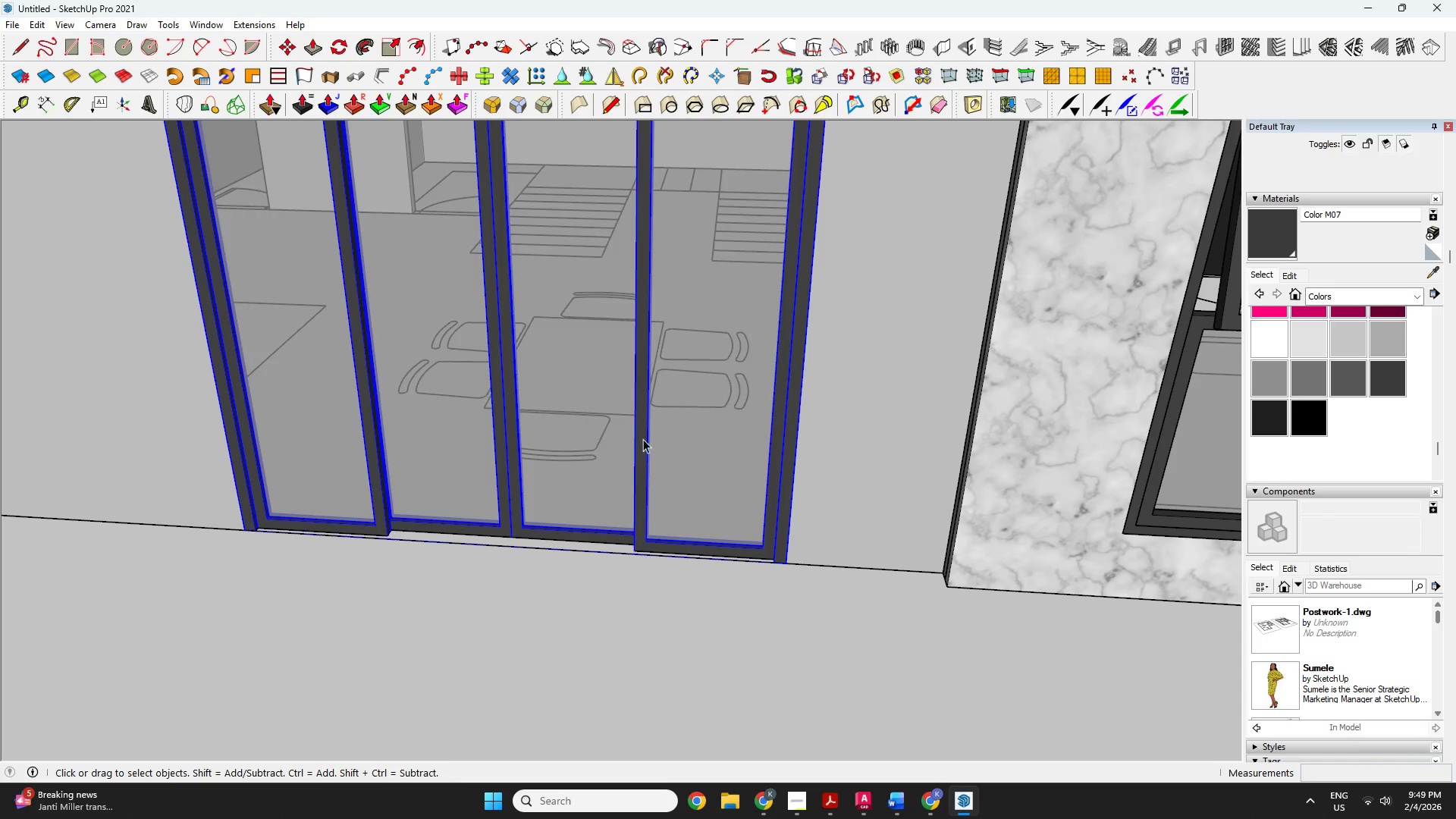 
right_click([643, 439])
 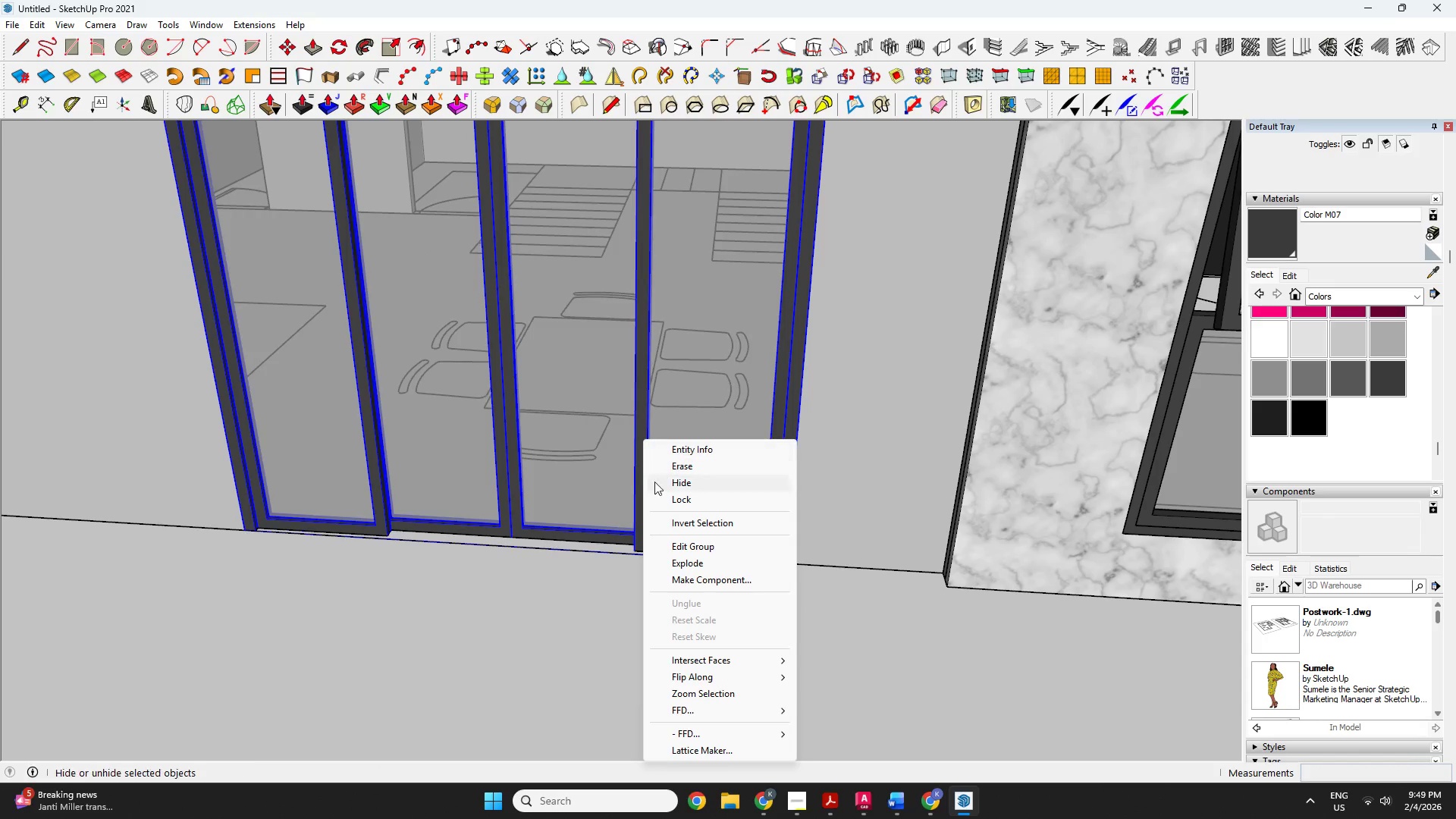 
left_click([408, 638])
 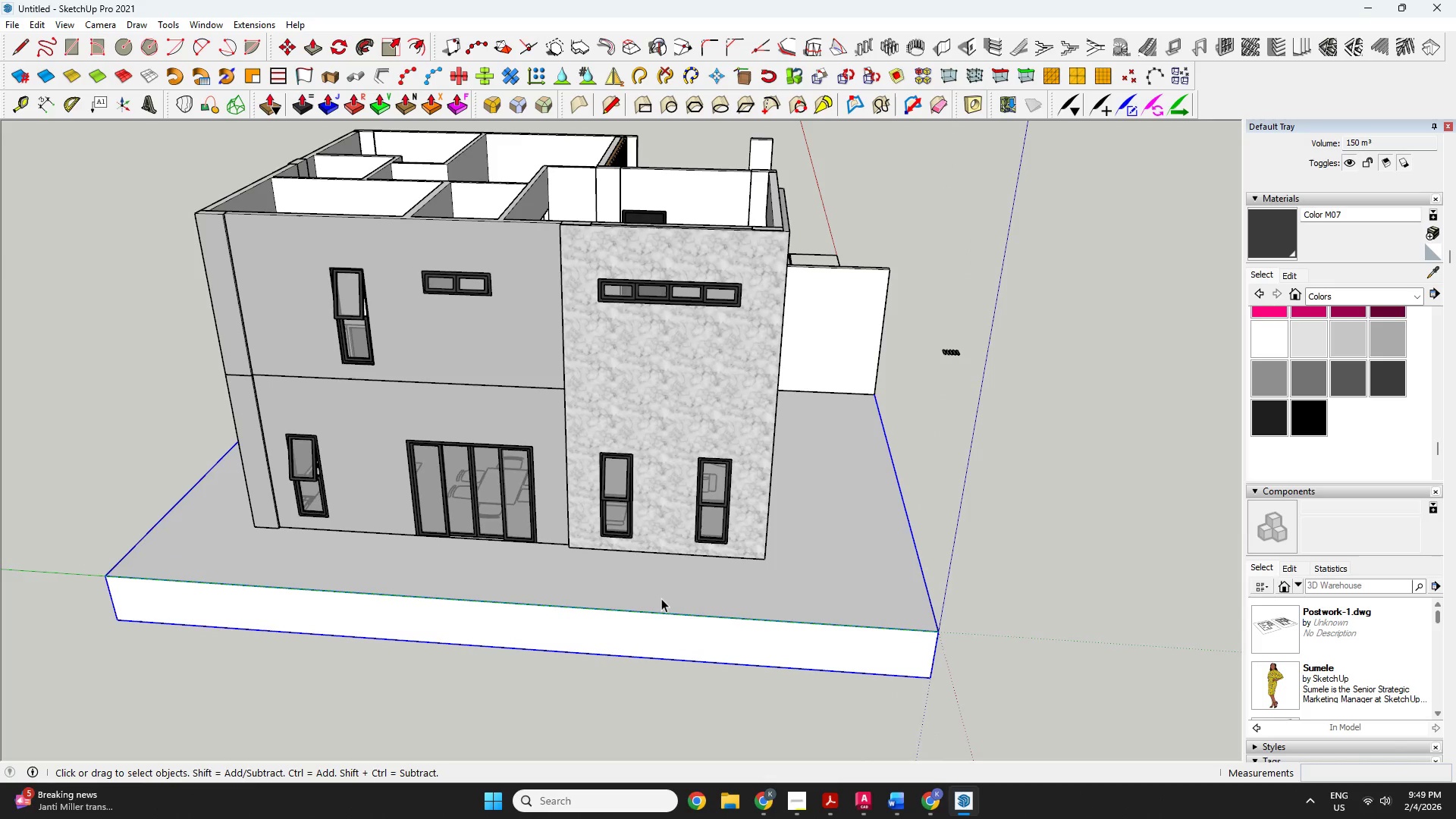 
key(O)
 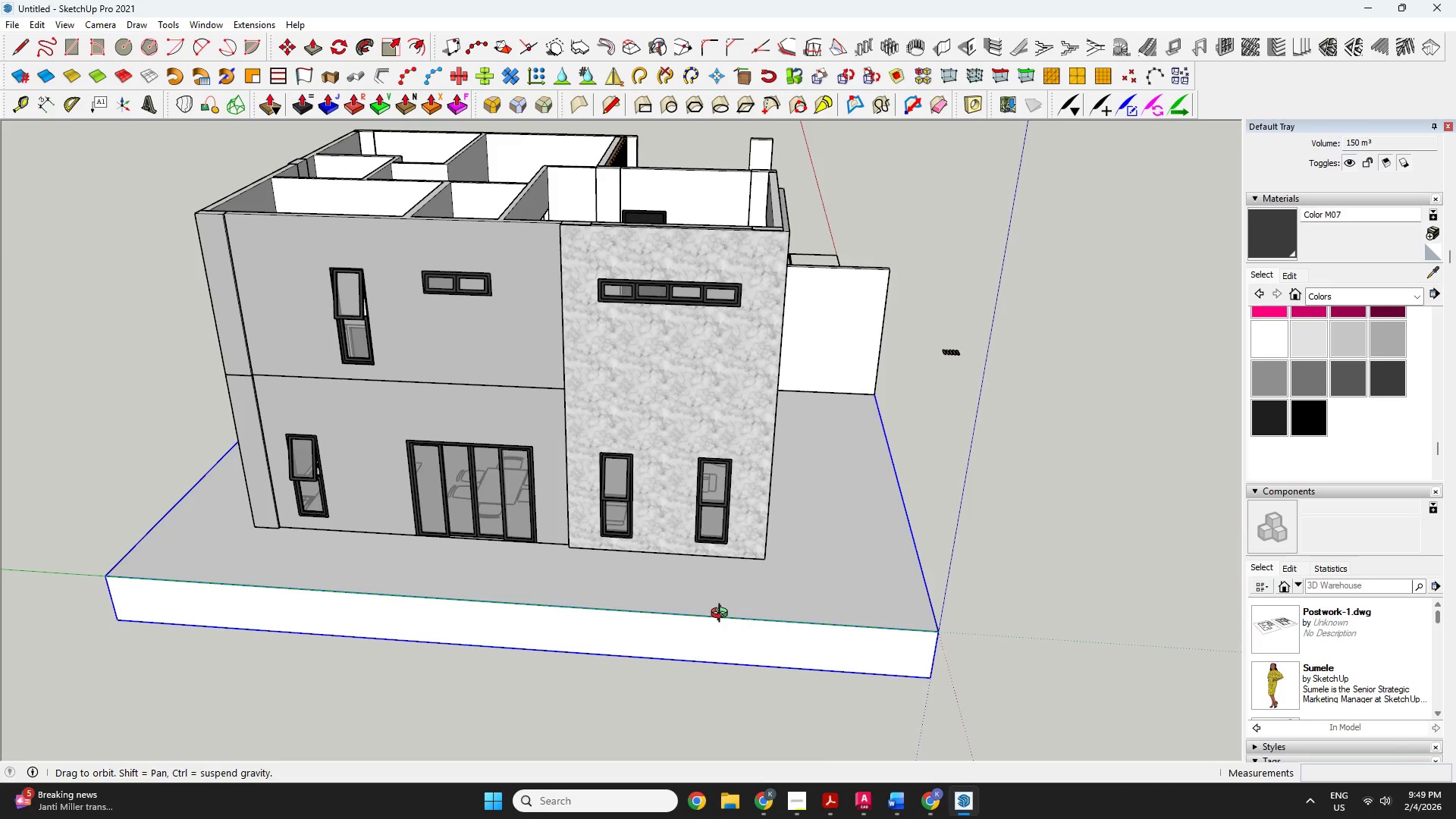 
scroll: coordinate [661, 598], scroll_direction: down, amount: 22.0
 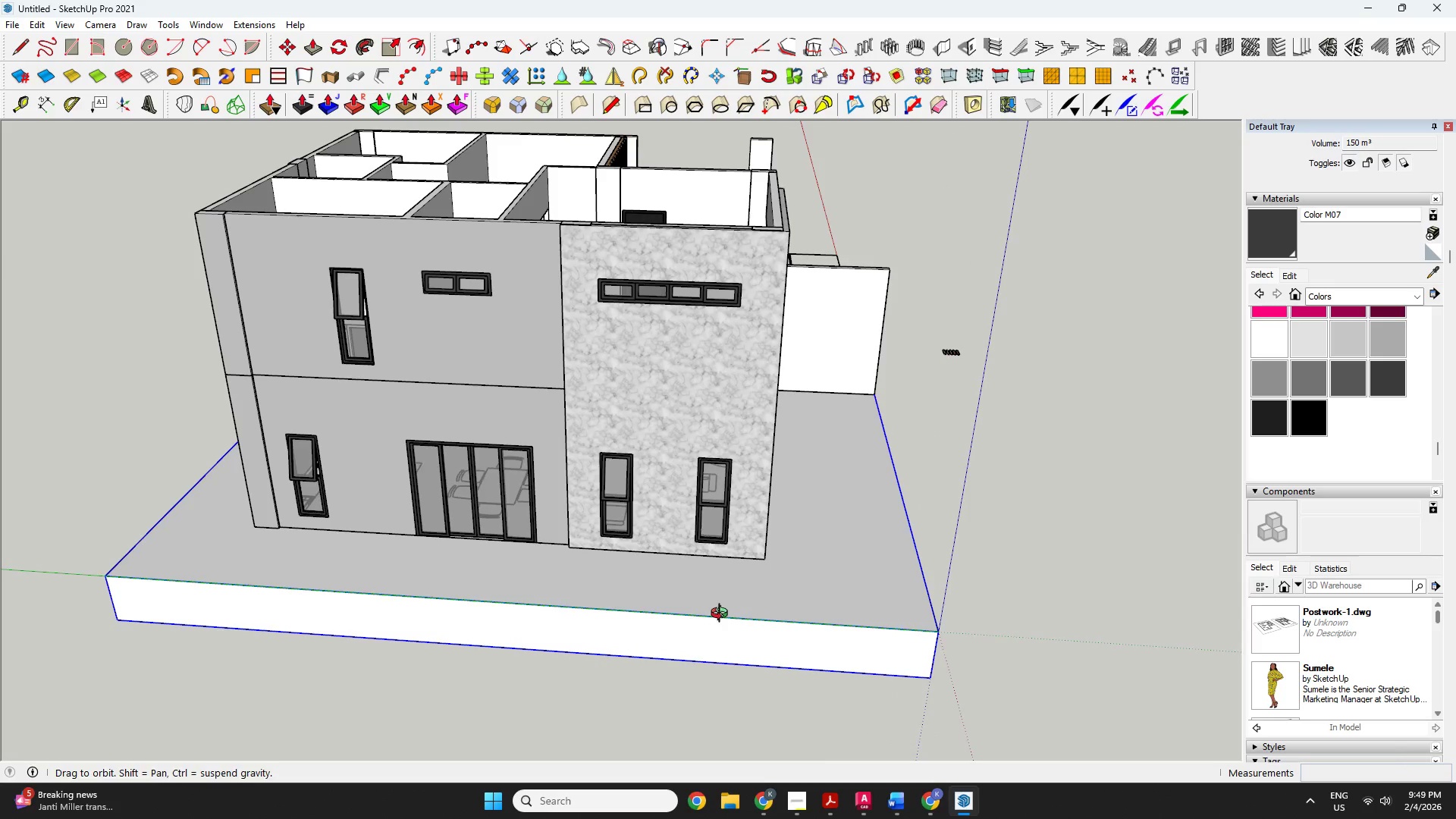 
left_click_drag(start_coordinate=[723, 615], to_coordinate=[485, 541])
 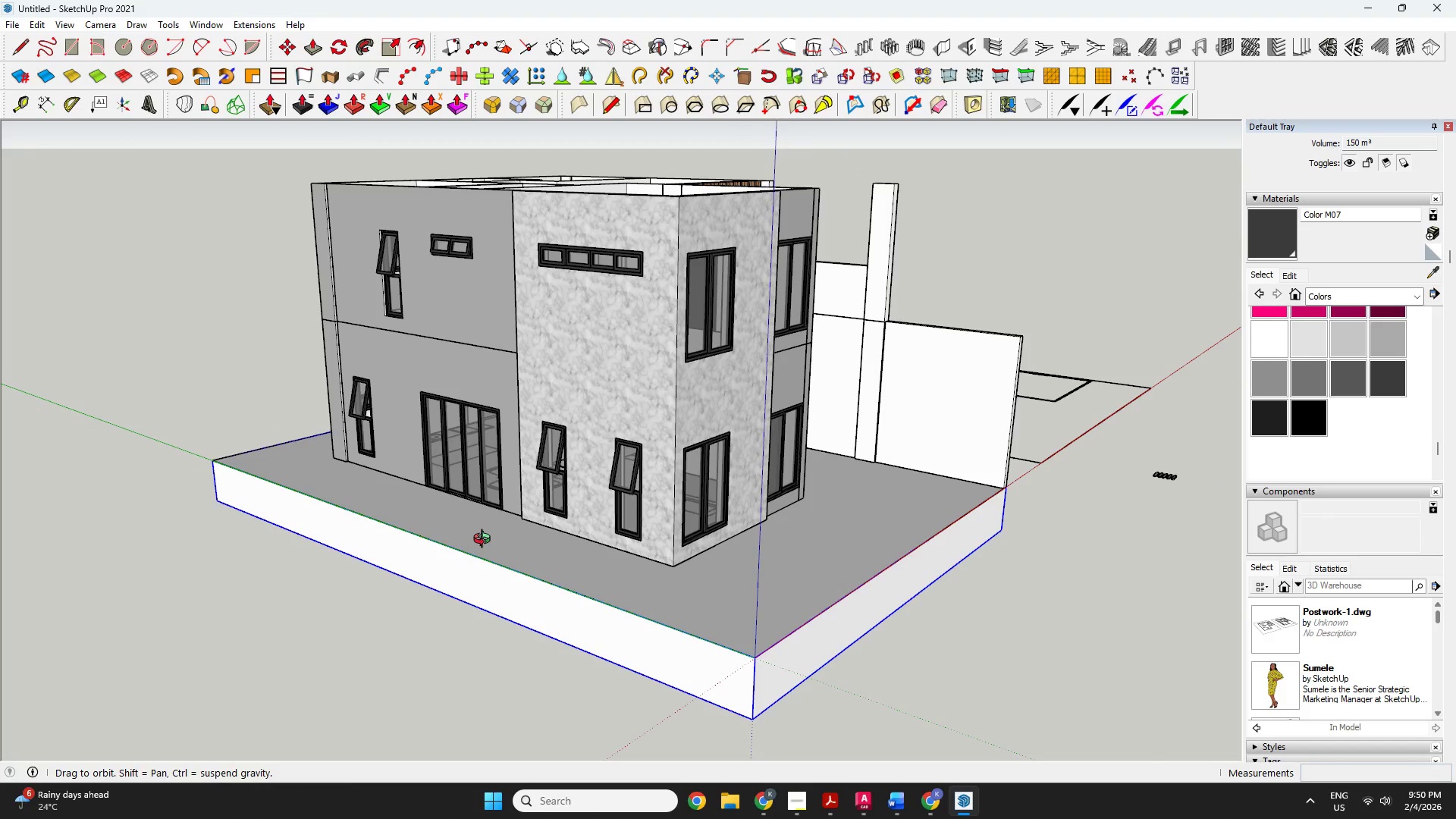 
wait(7.59)
 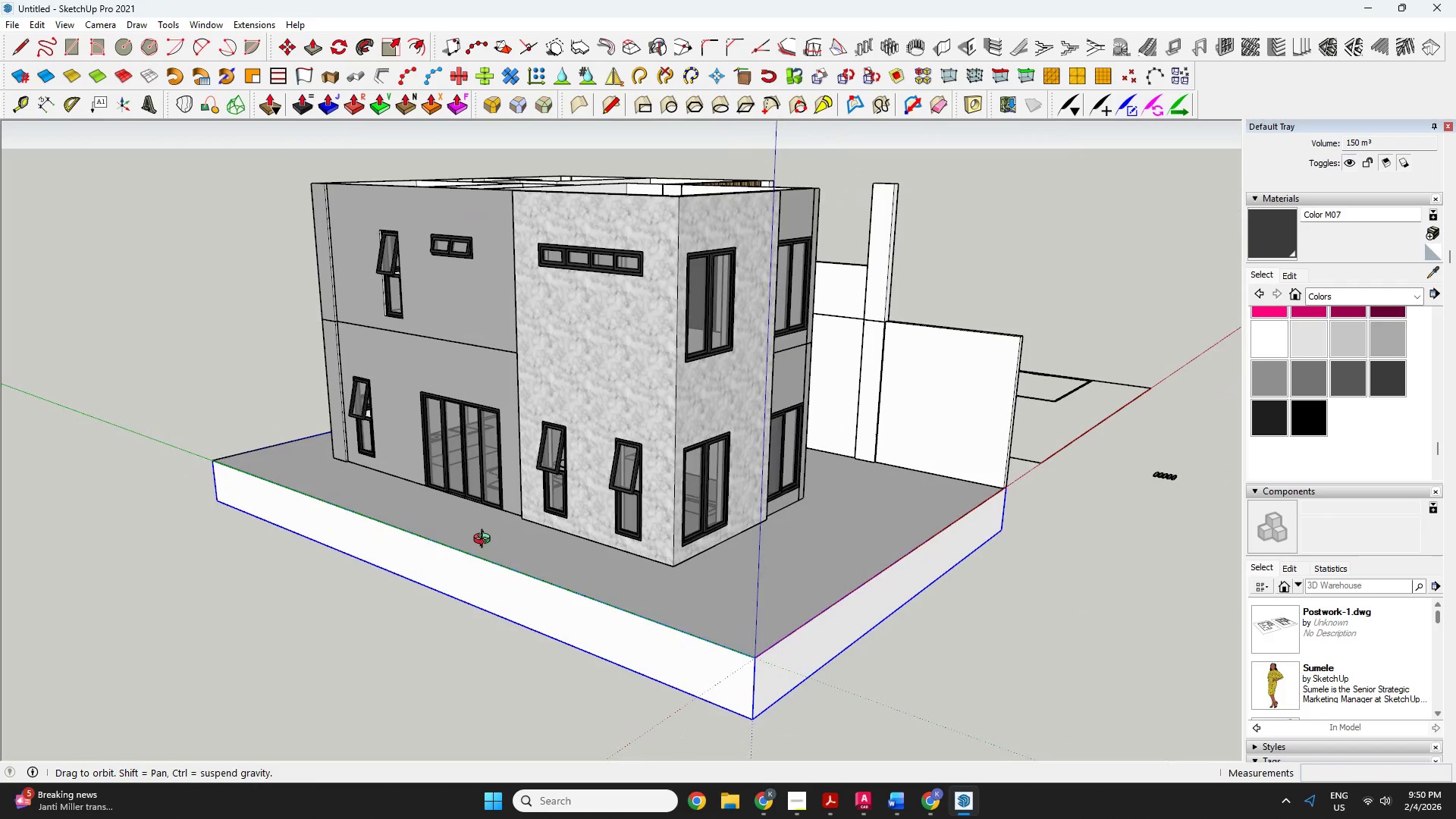 
left_click_drag(start_coordinate=[732, 585], to_coordinate=[349, 662])
 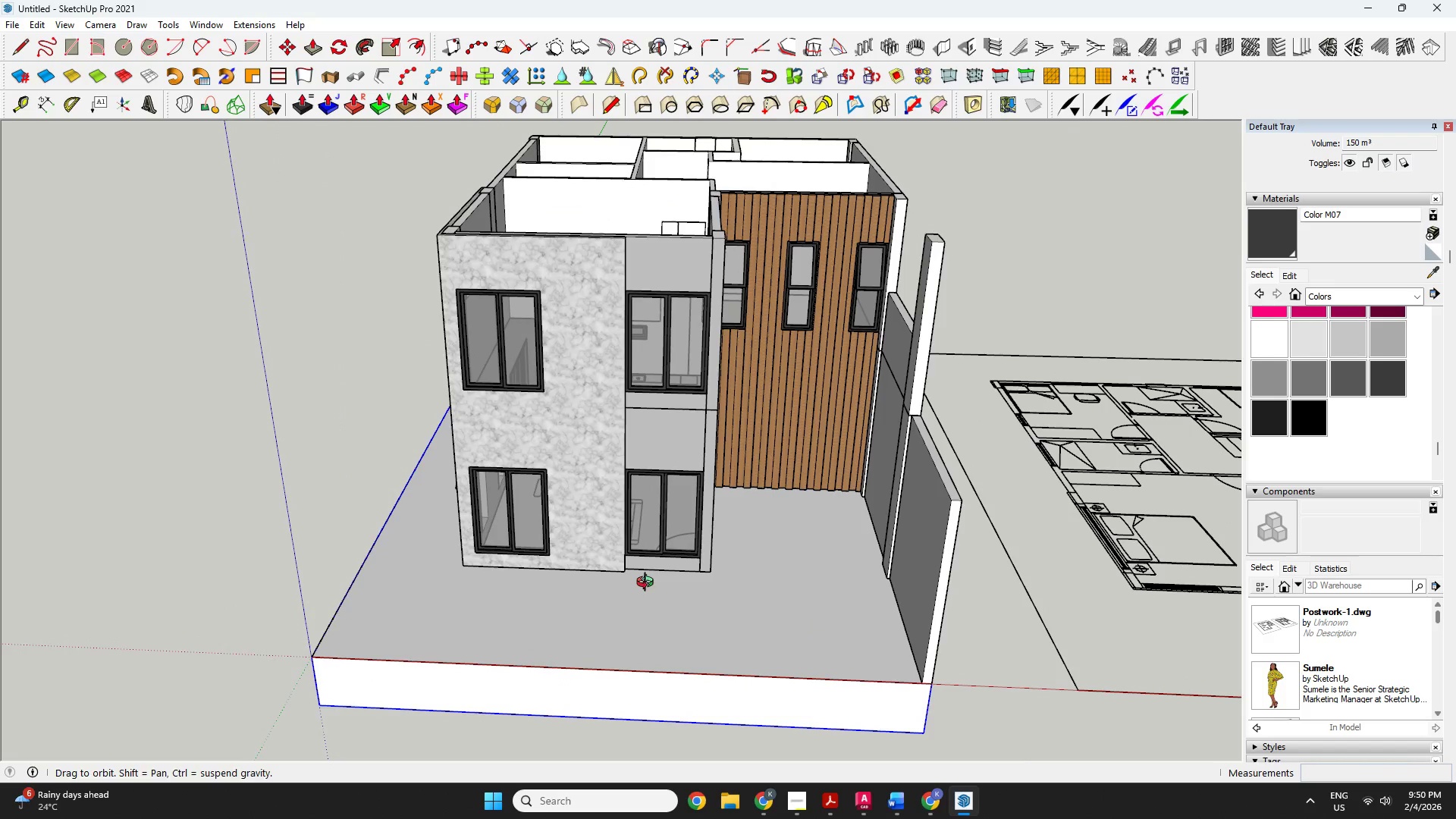 
scroll: coordinate [715, 476], scroll_direction: up, amount: 3.0
 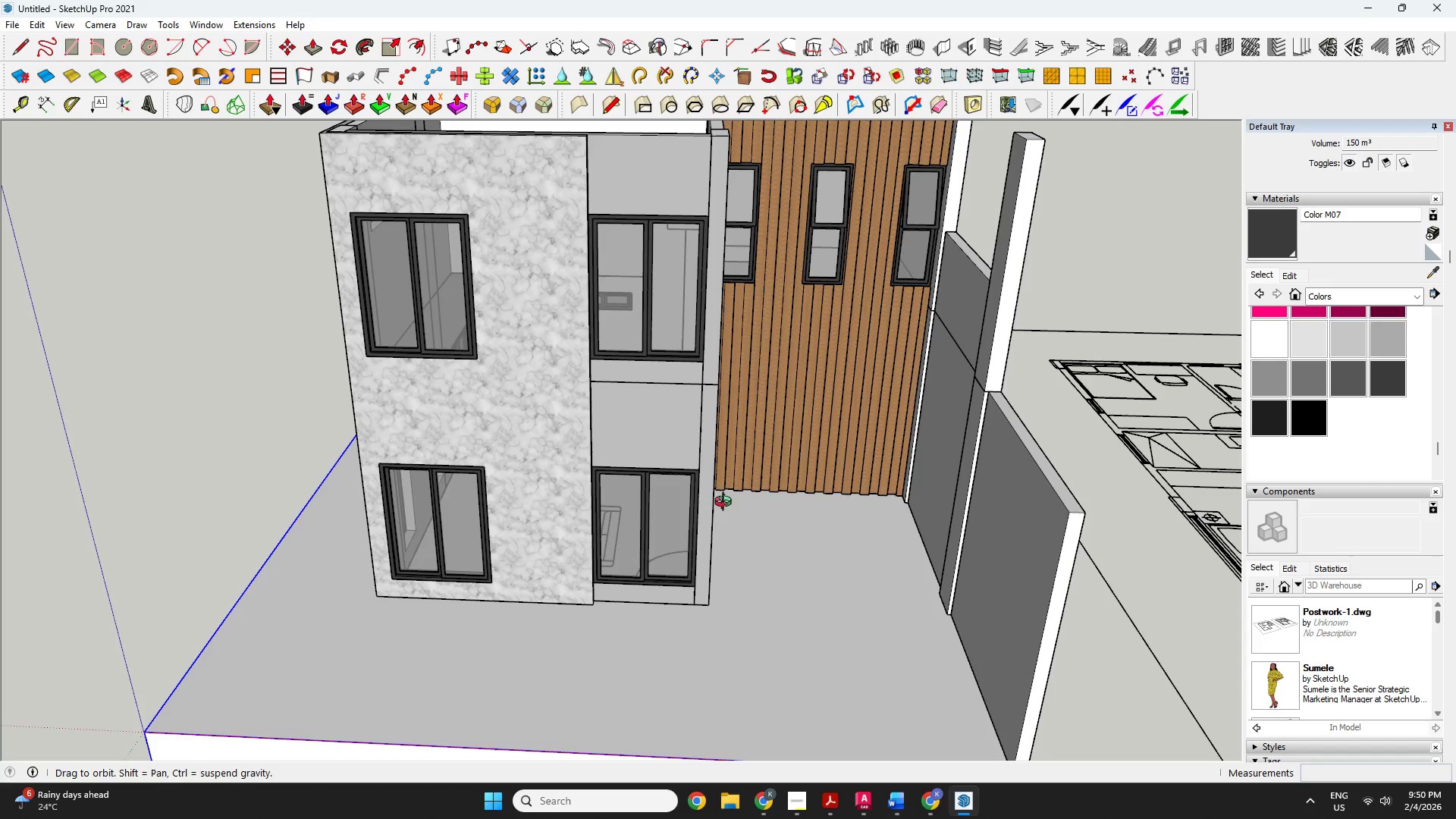 
left_click_drag(start_coordinate=[711, 526], to_coordinate=[661, 718])
 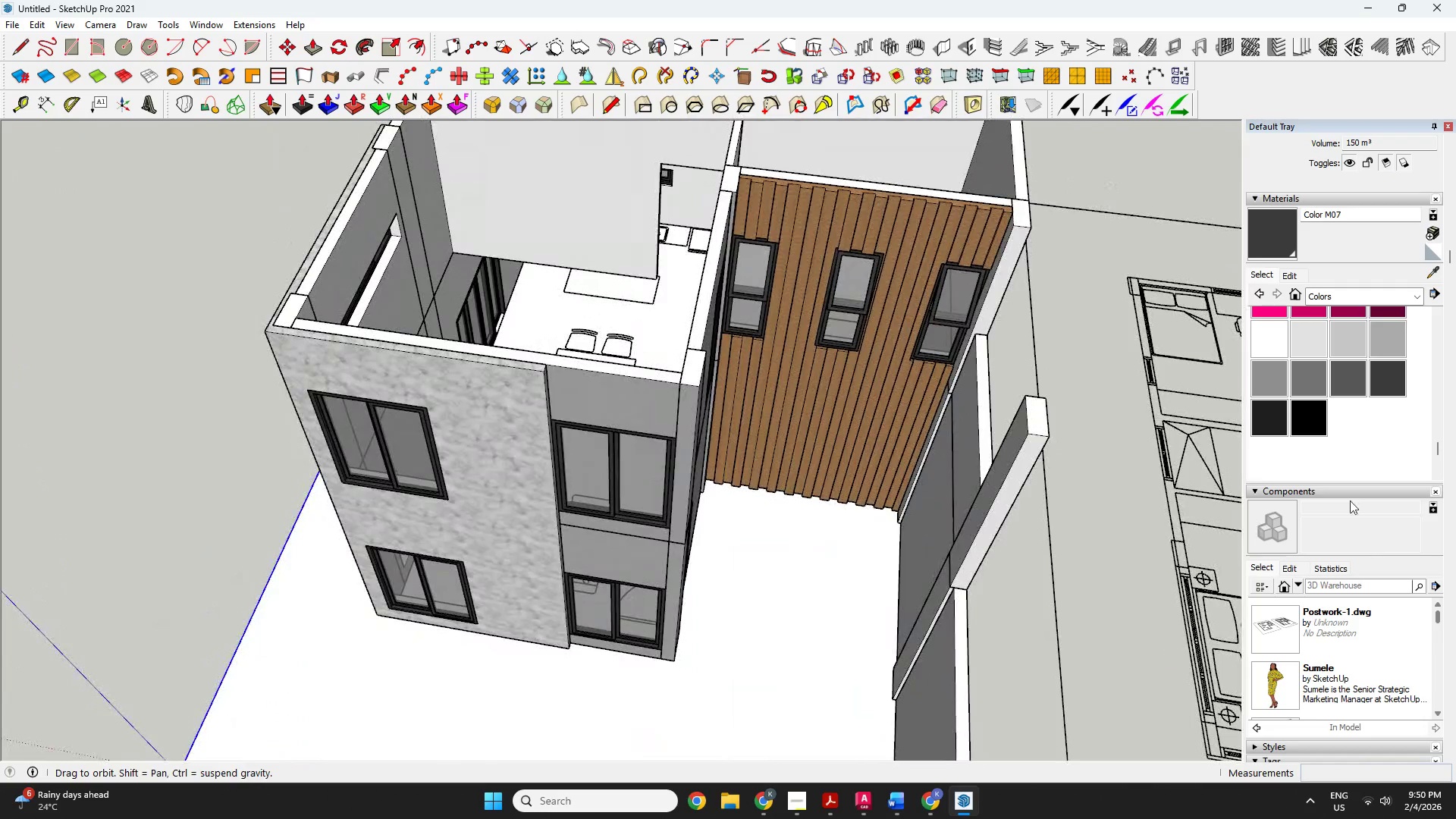 
scroll: coordinate [1315, 495], scroll_direction: down, amount: 4.0
 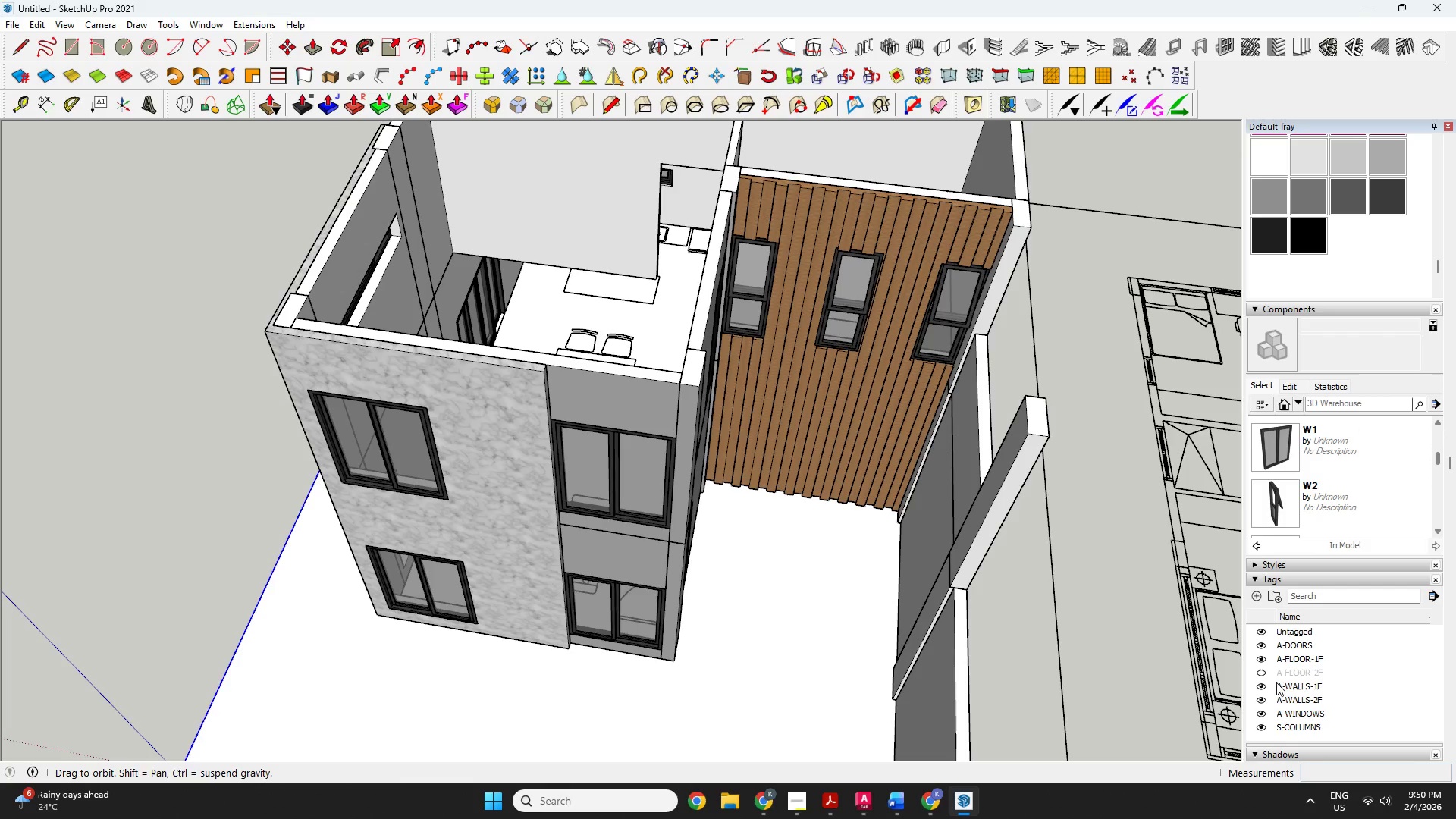 
left_click([1263, 670])
 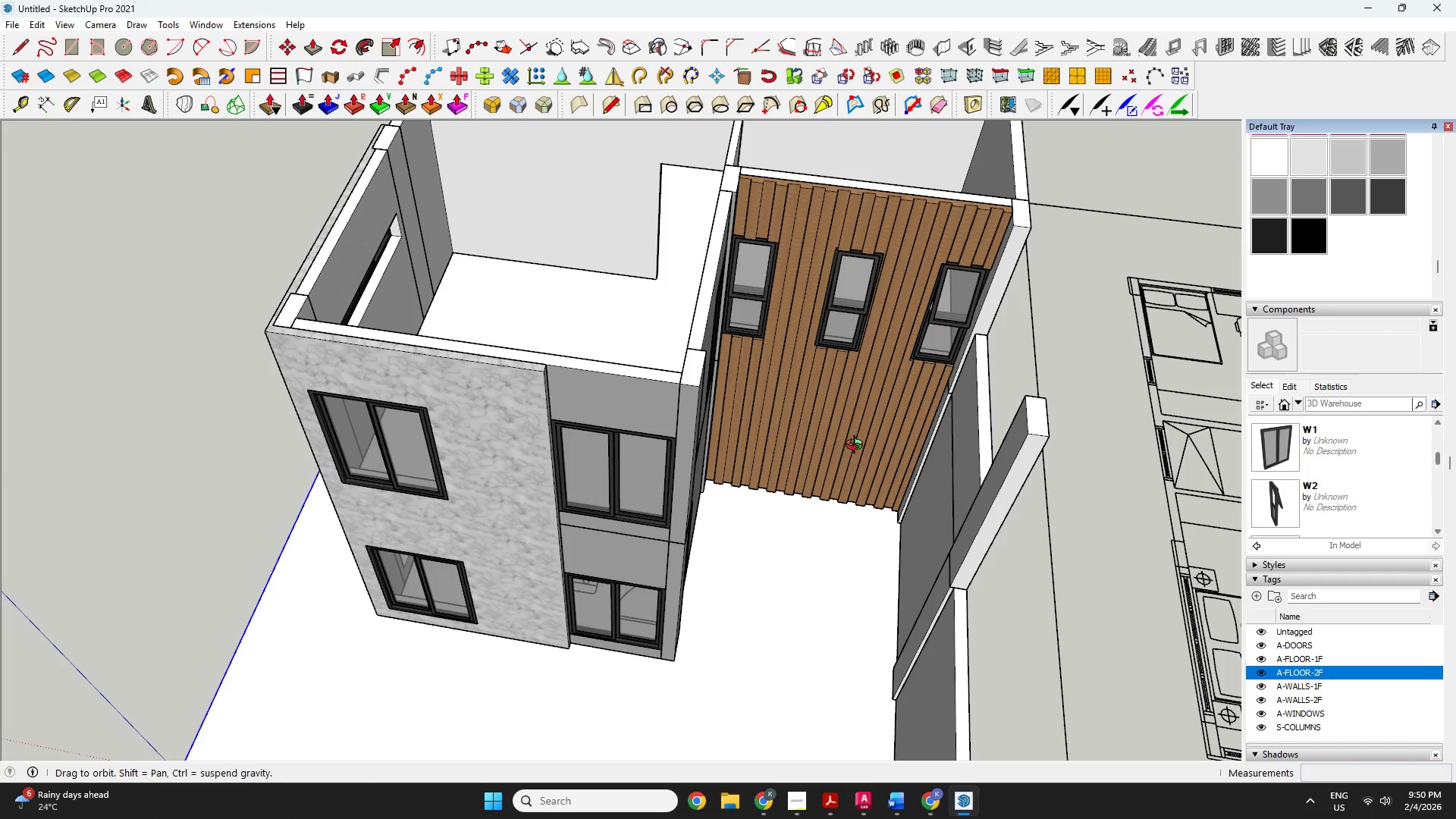 
left_click_drag(start_coordinate=[808, 488], to_coordinate=[654, 470])
 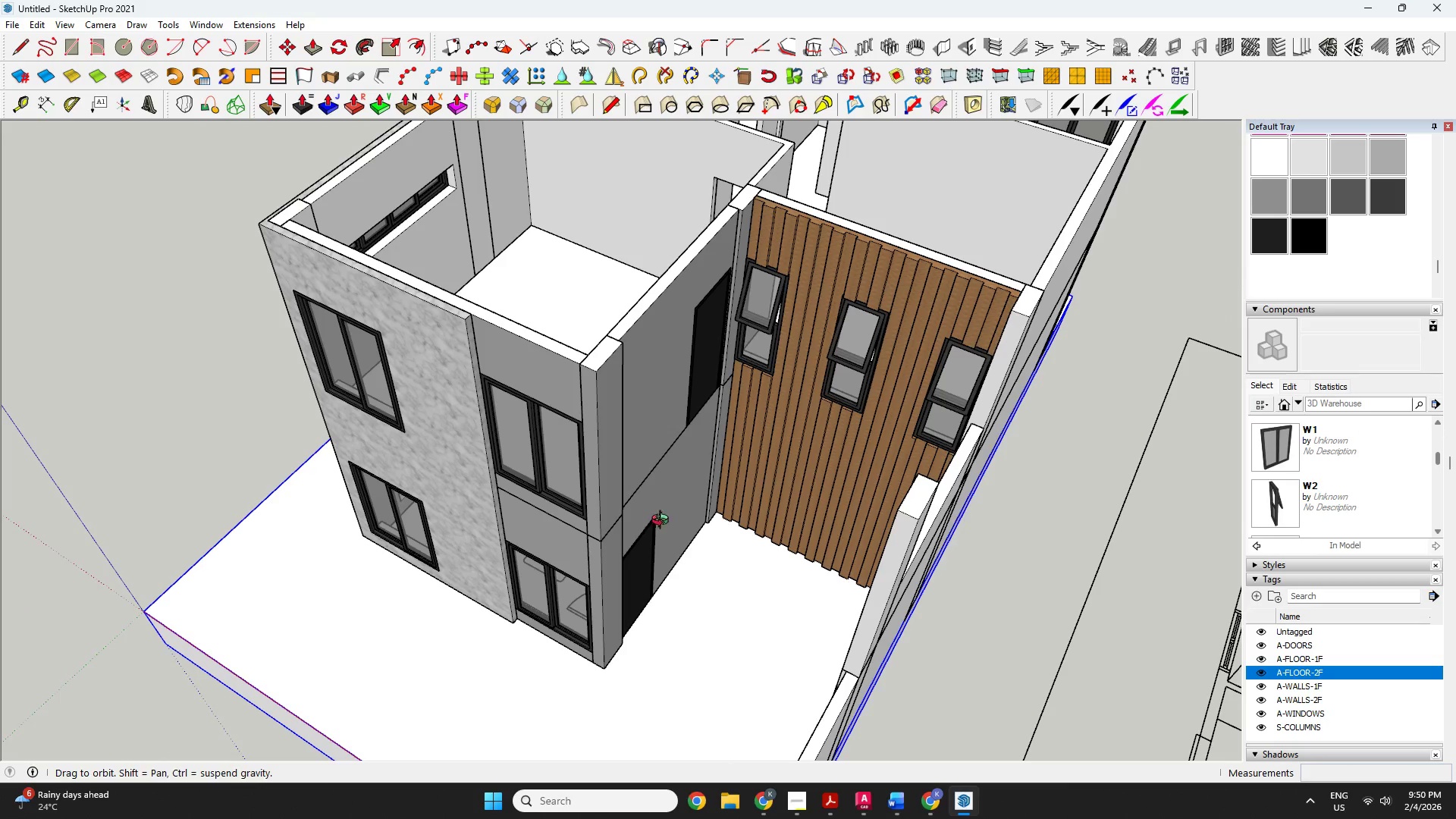 
key(R)
 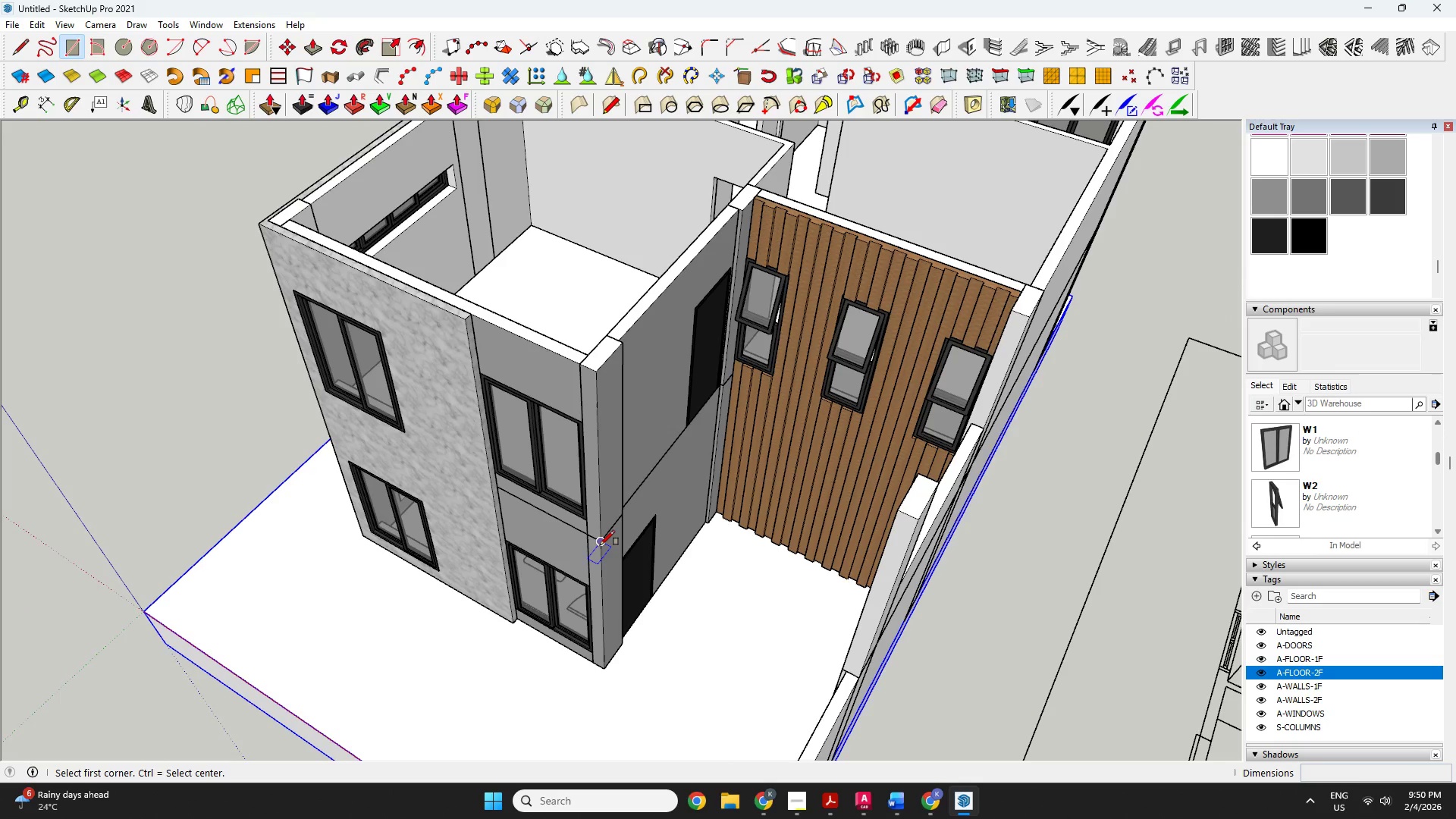 
left_click([600, 545])
 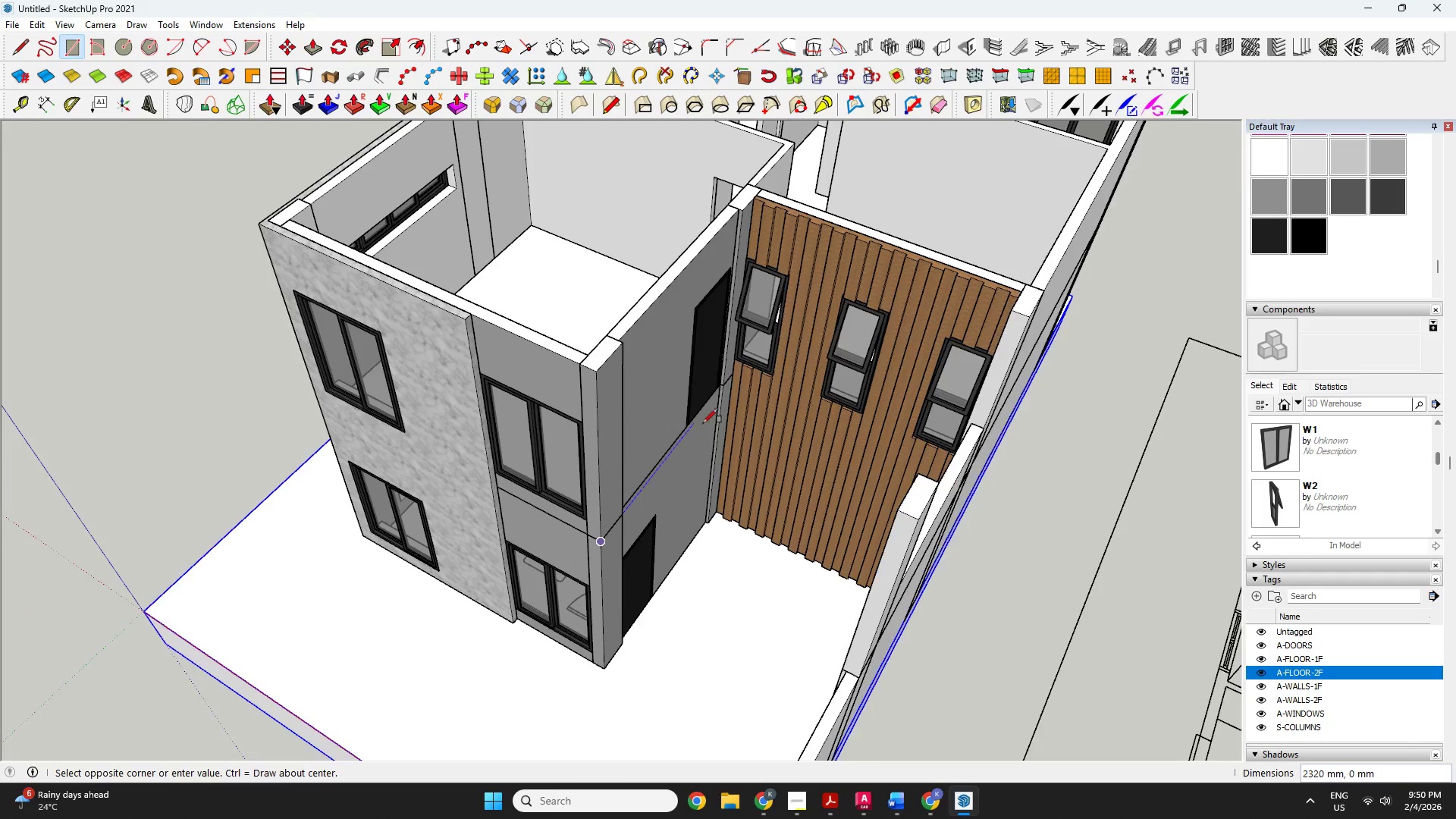 
scroll: coordinate [745, 358], scroll_direction: up, amount: 8.0
 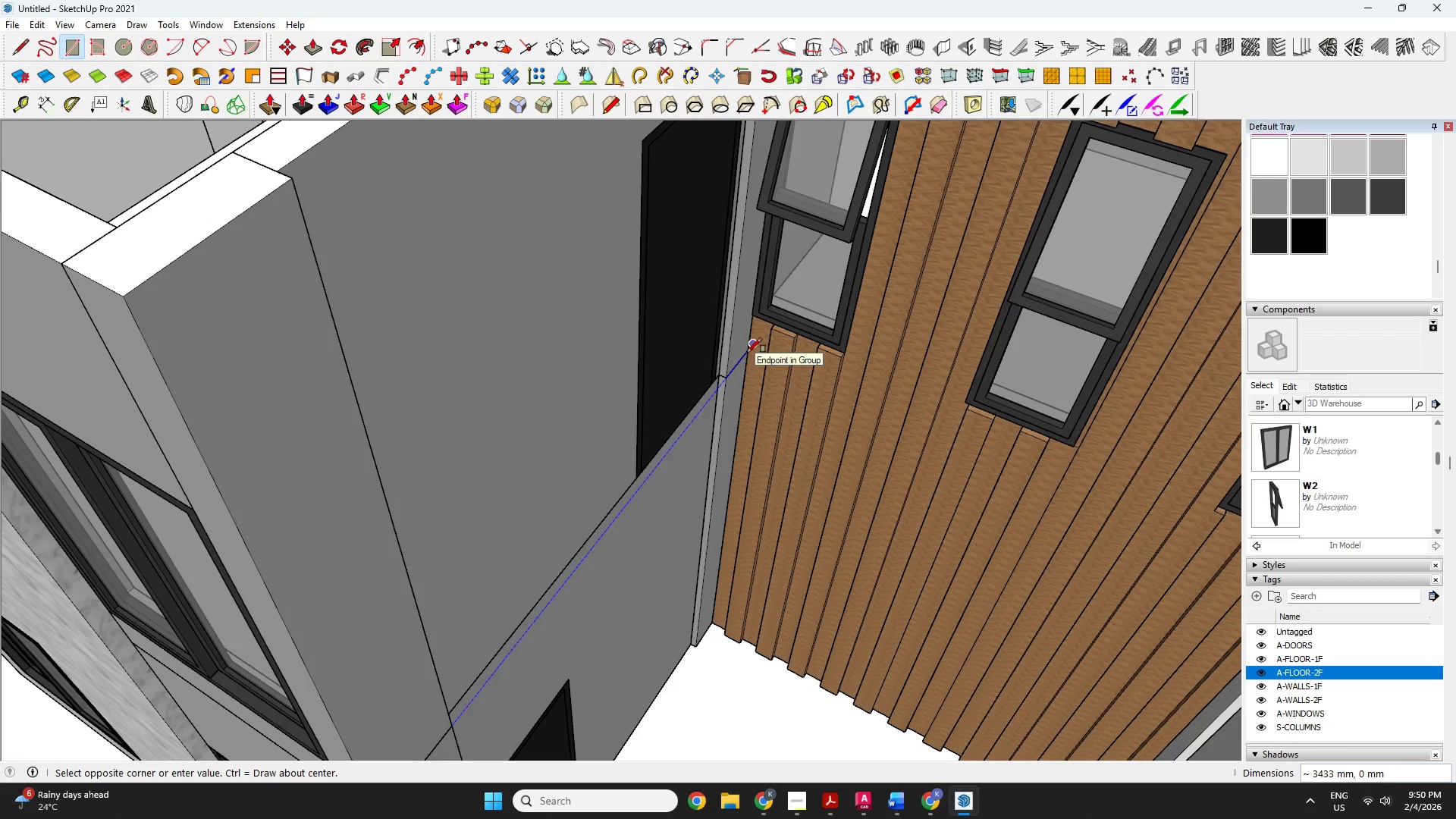 
scroll: coordinate [987, 404], scroll_direction: down, amount: 10.0
 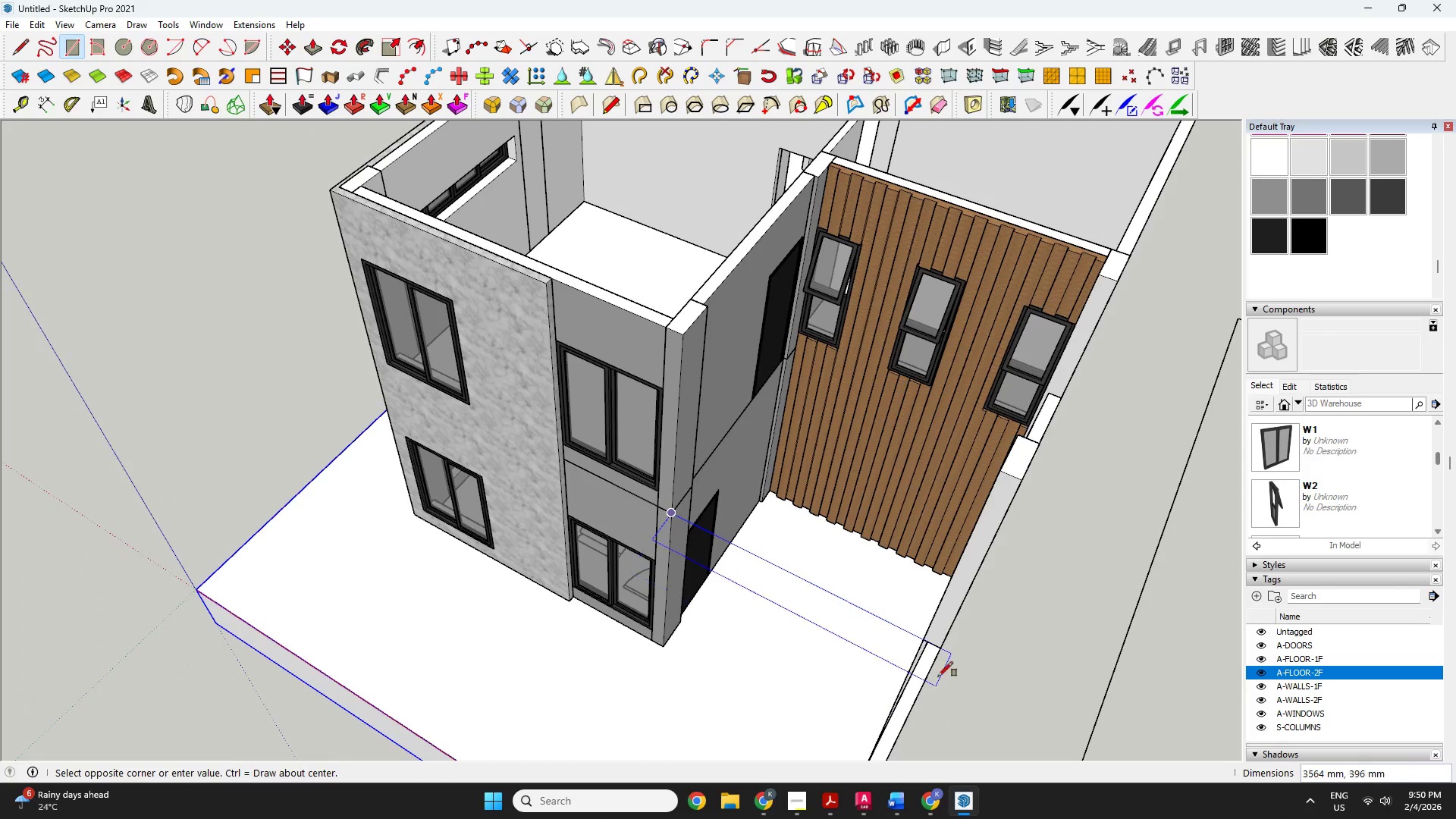 
key(Escape)
 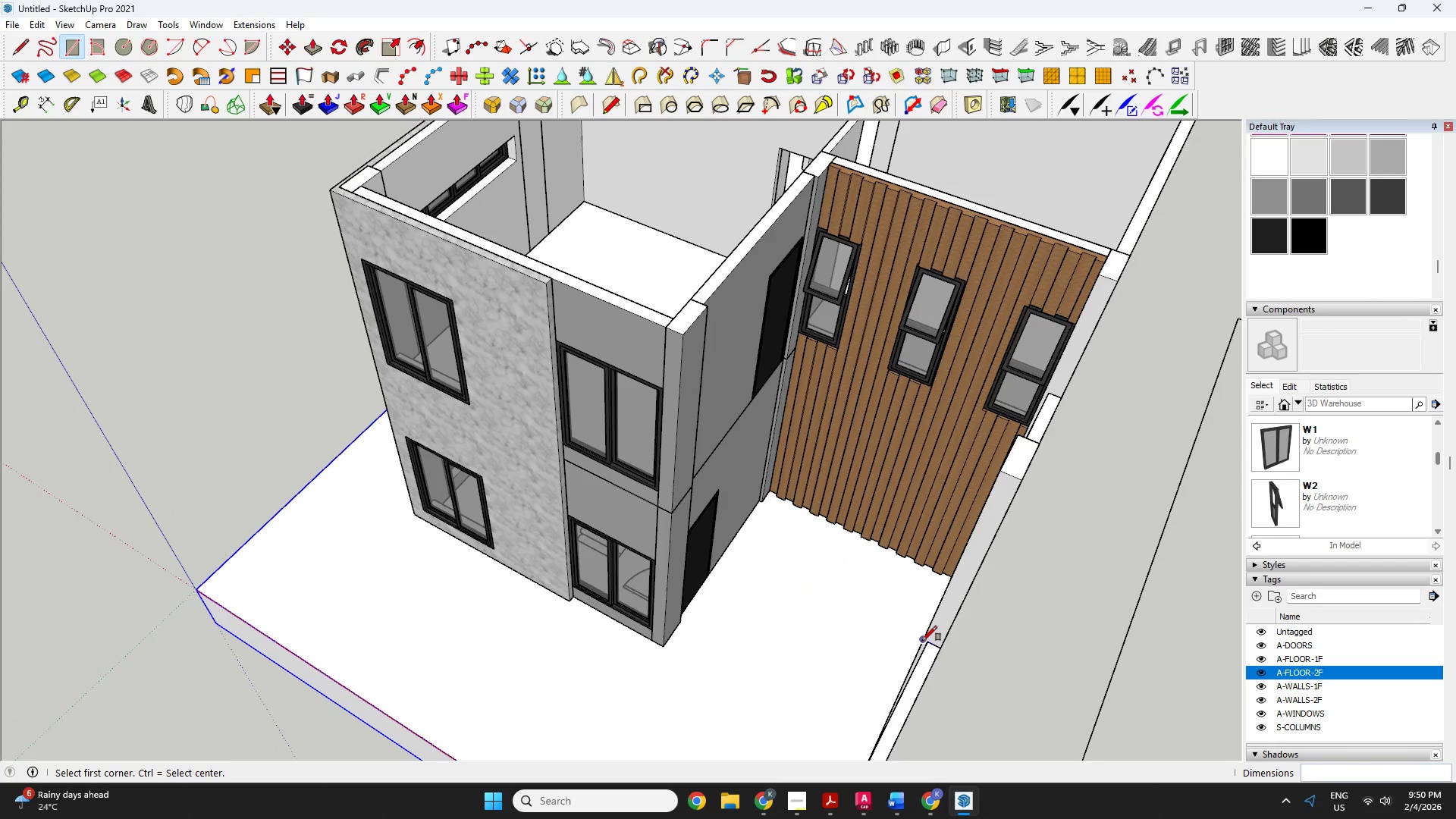 
left_click([922, 641])
 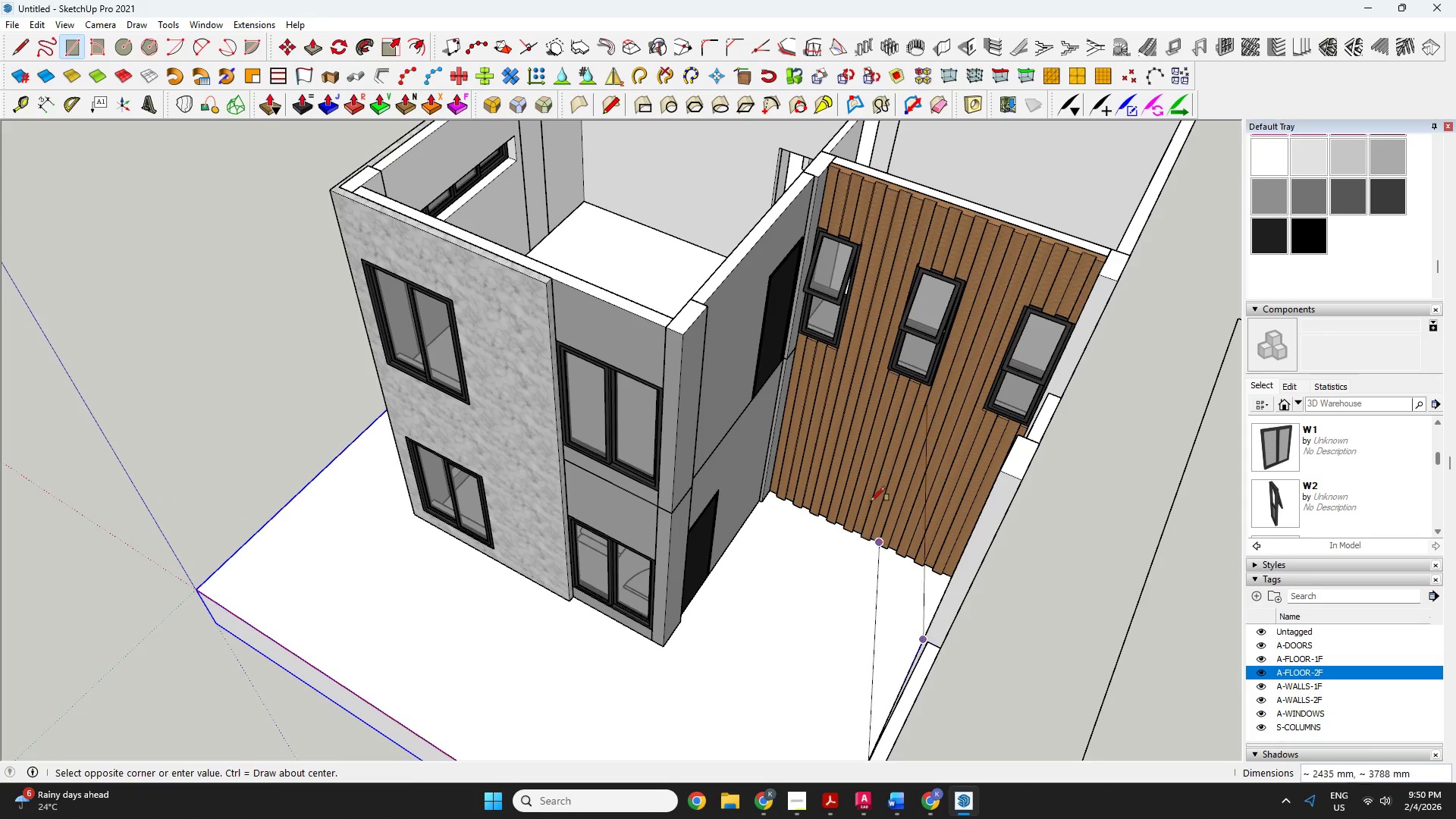 
scroll: coordinate [797, 341], scroll_direction: up, amount: 8.0
 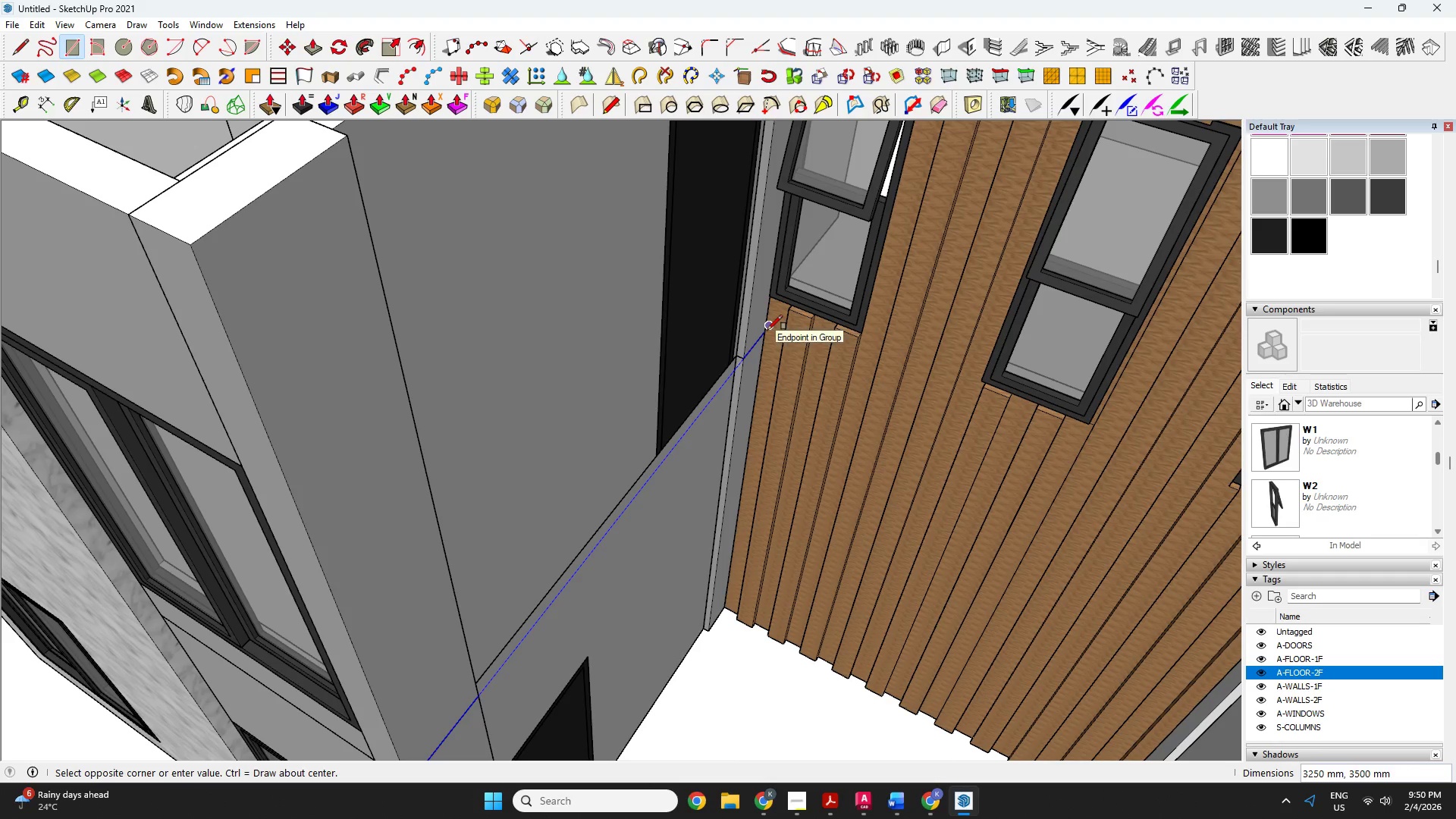 
left_click([767, 330])
 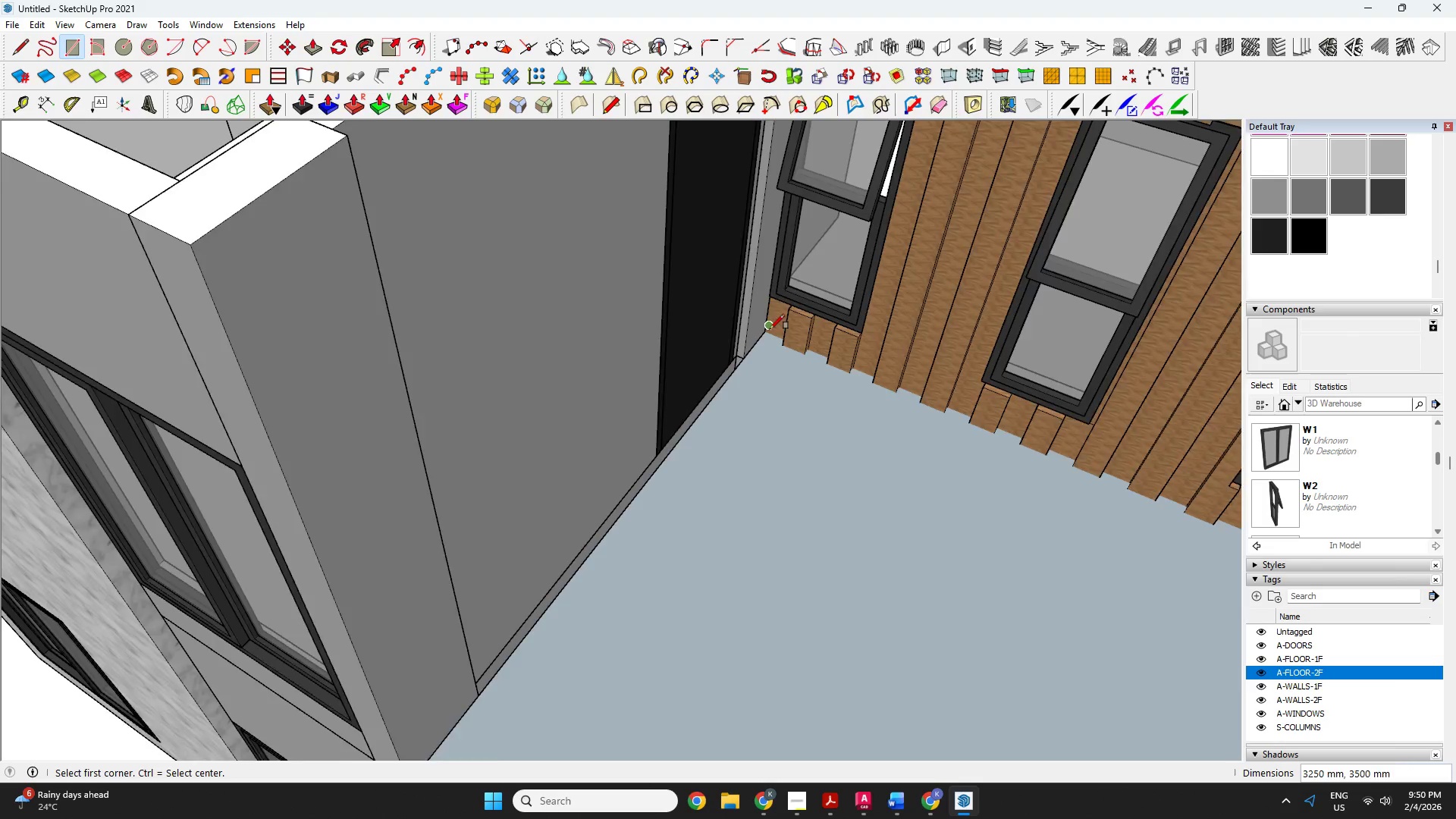 
key(Space)
 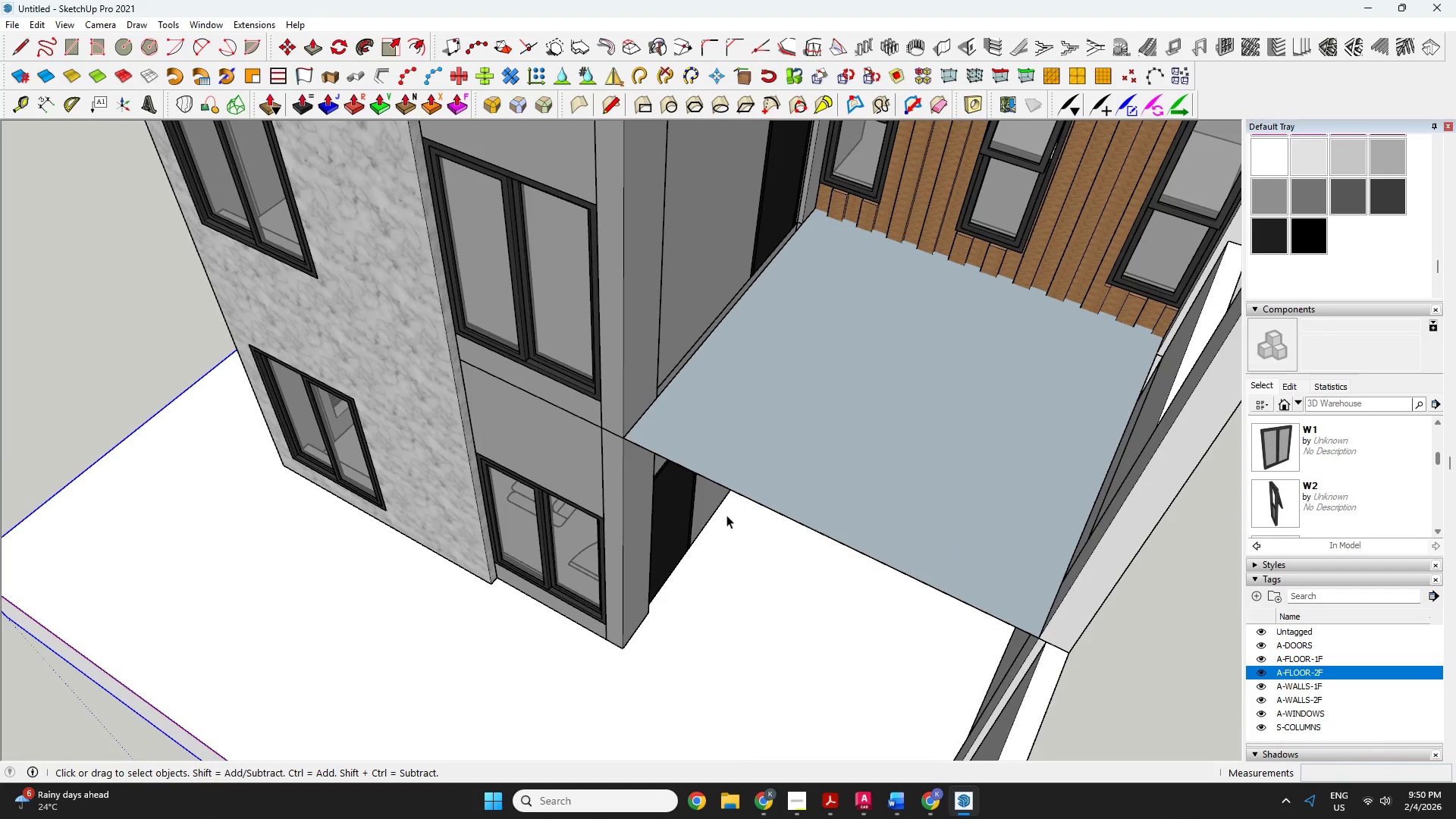 
scroll: coordinate [717, 502], scroll_direction: down, amount: 6.0
 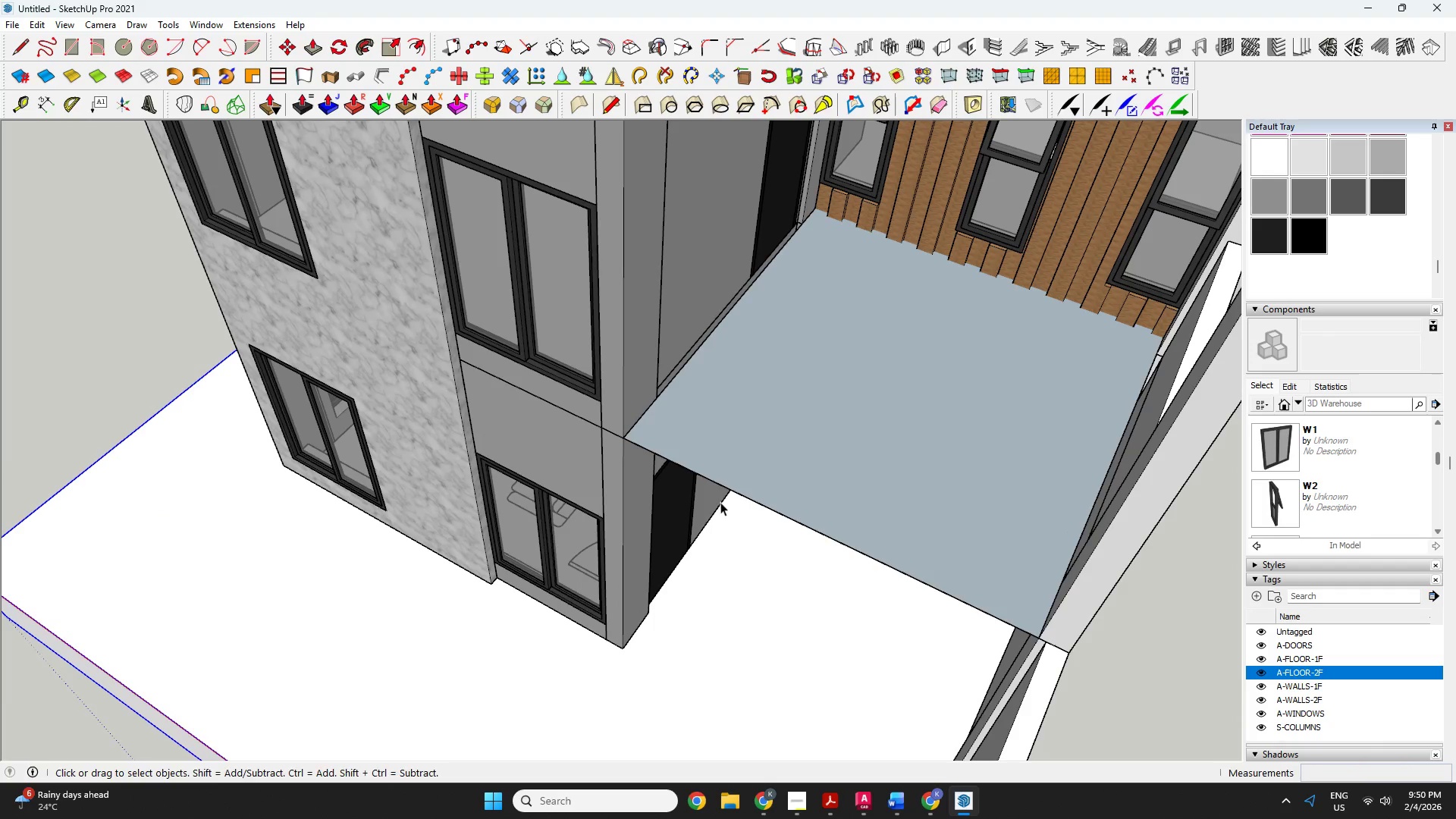 
key(P)
 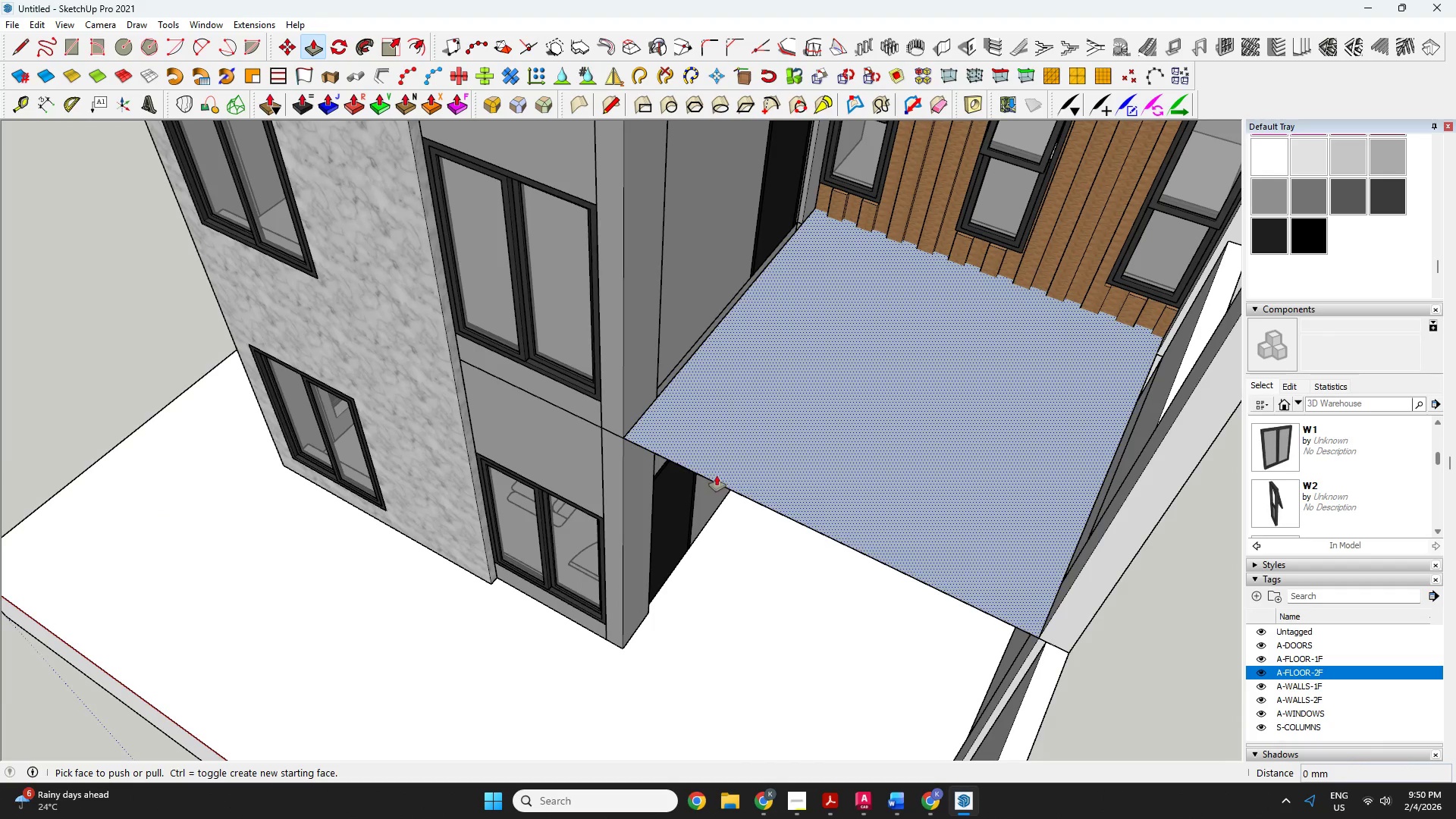 
left_click([717, 472])
 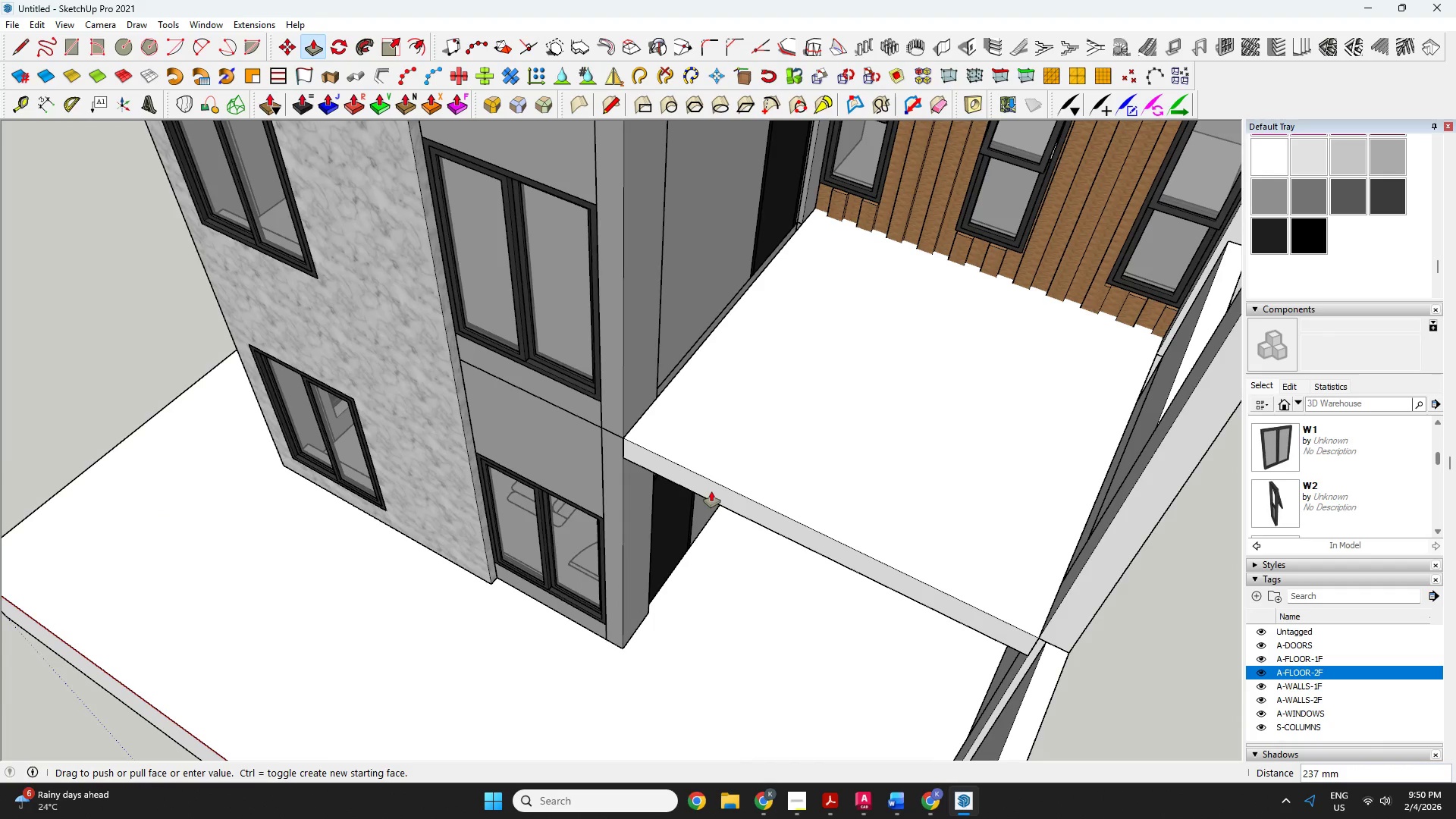 
type(150)
 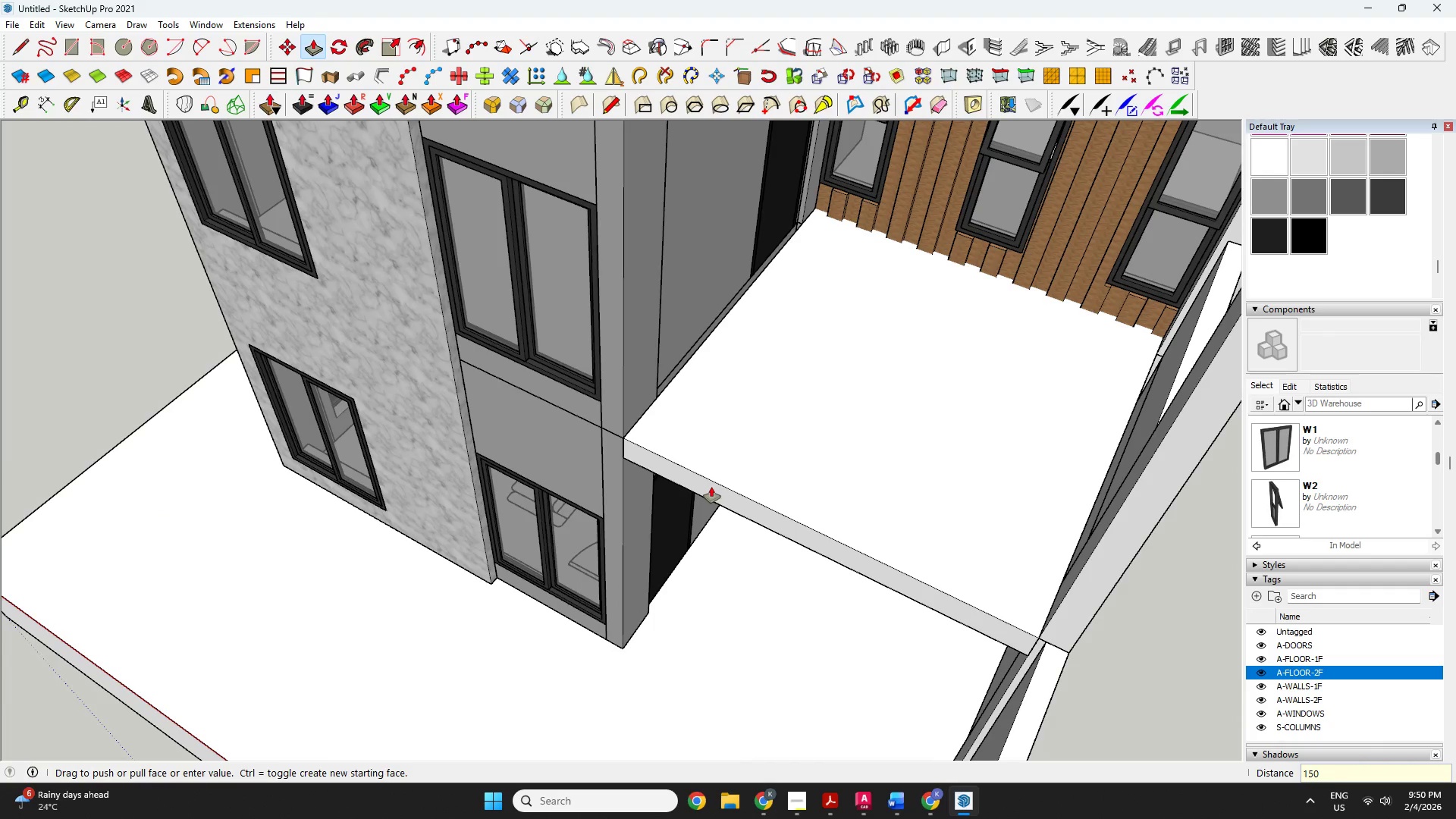 
key(Enter)
 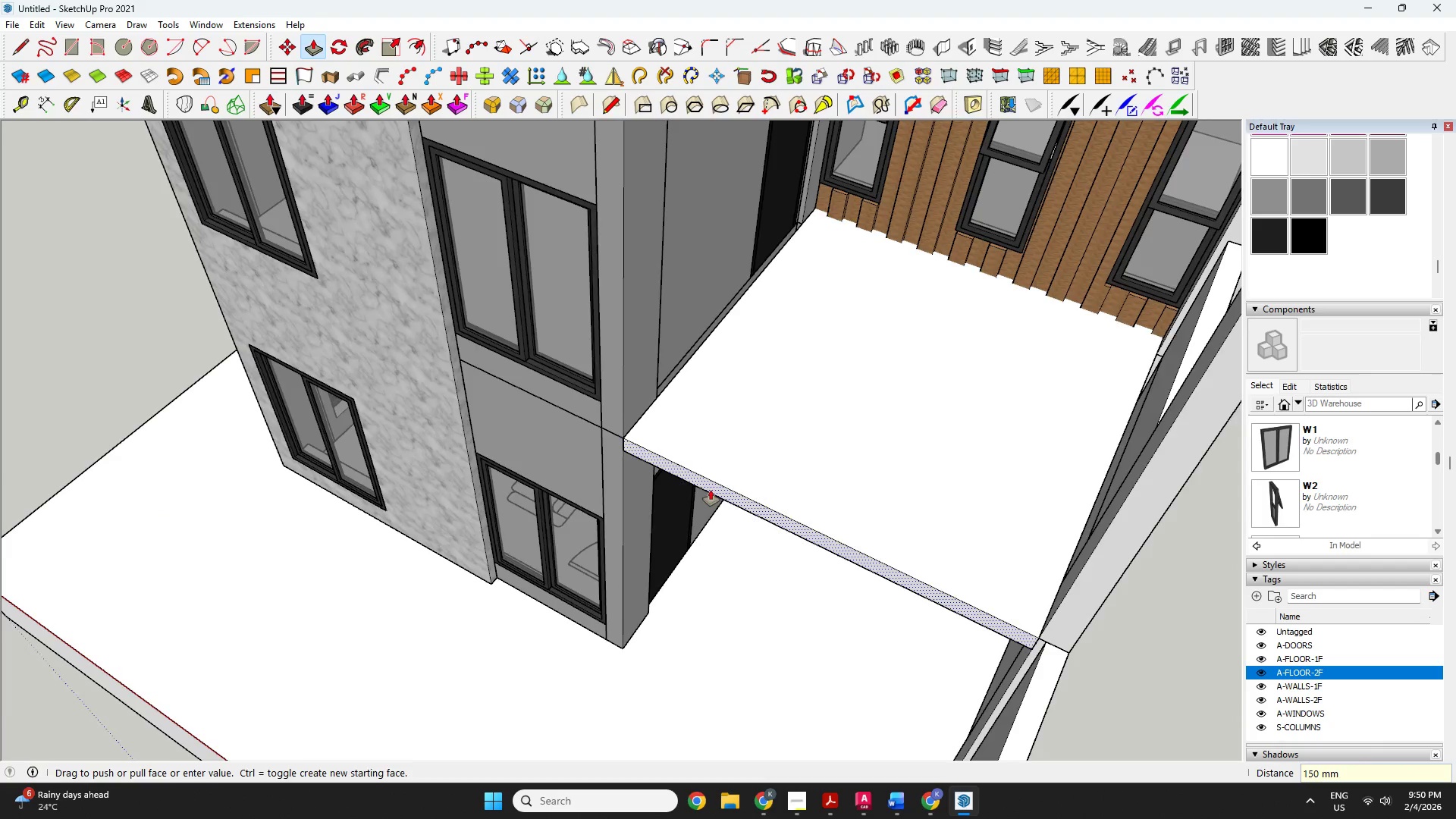 
key(Space)
 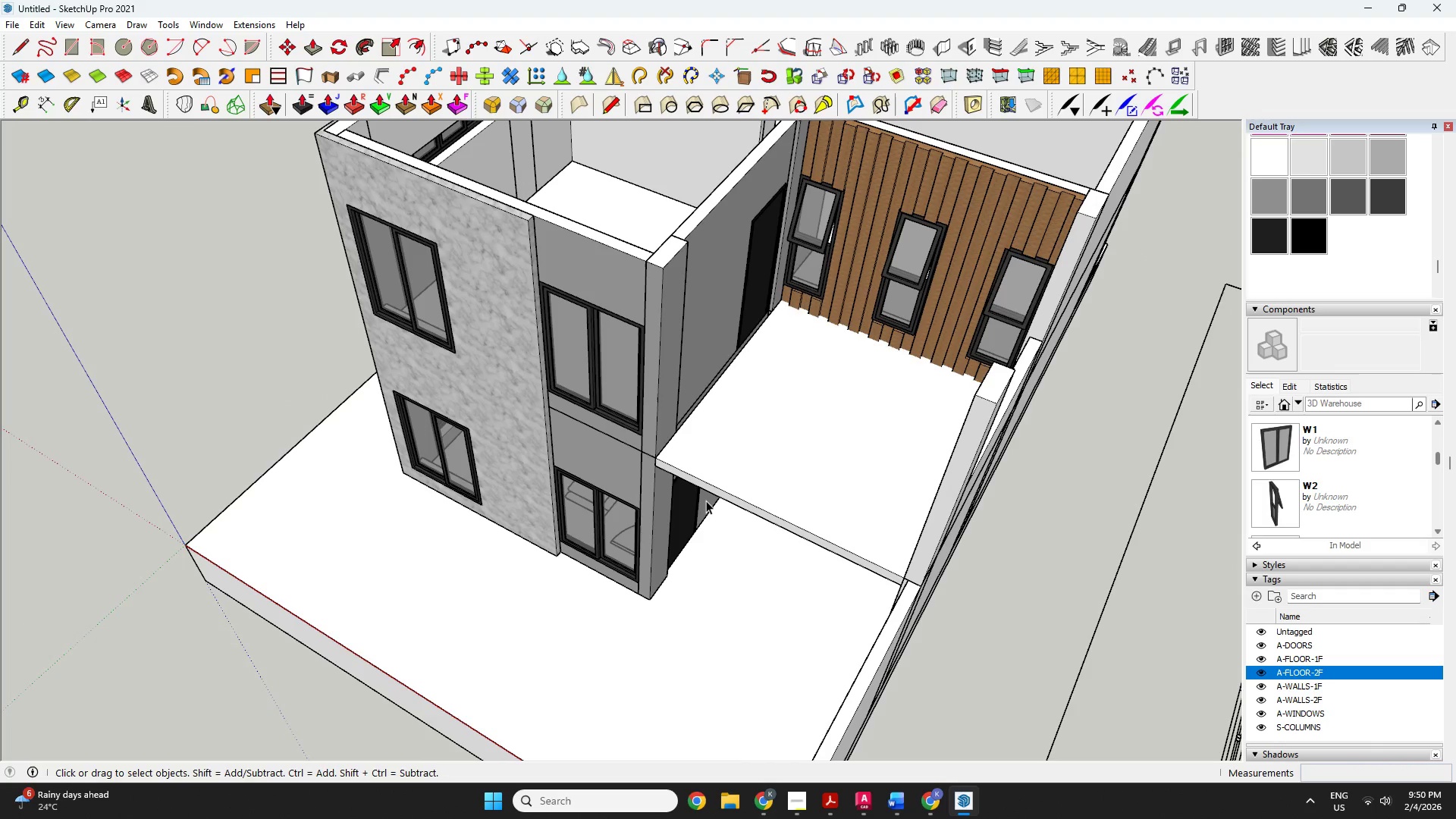 
scroll: coordinate [710, 491], scroll_direction: down, amount: 5.0
 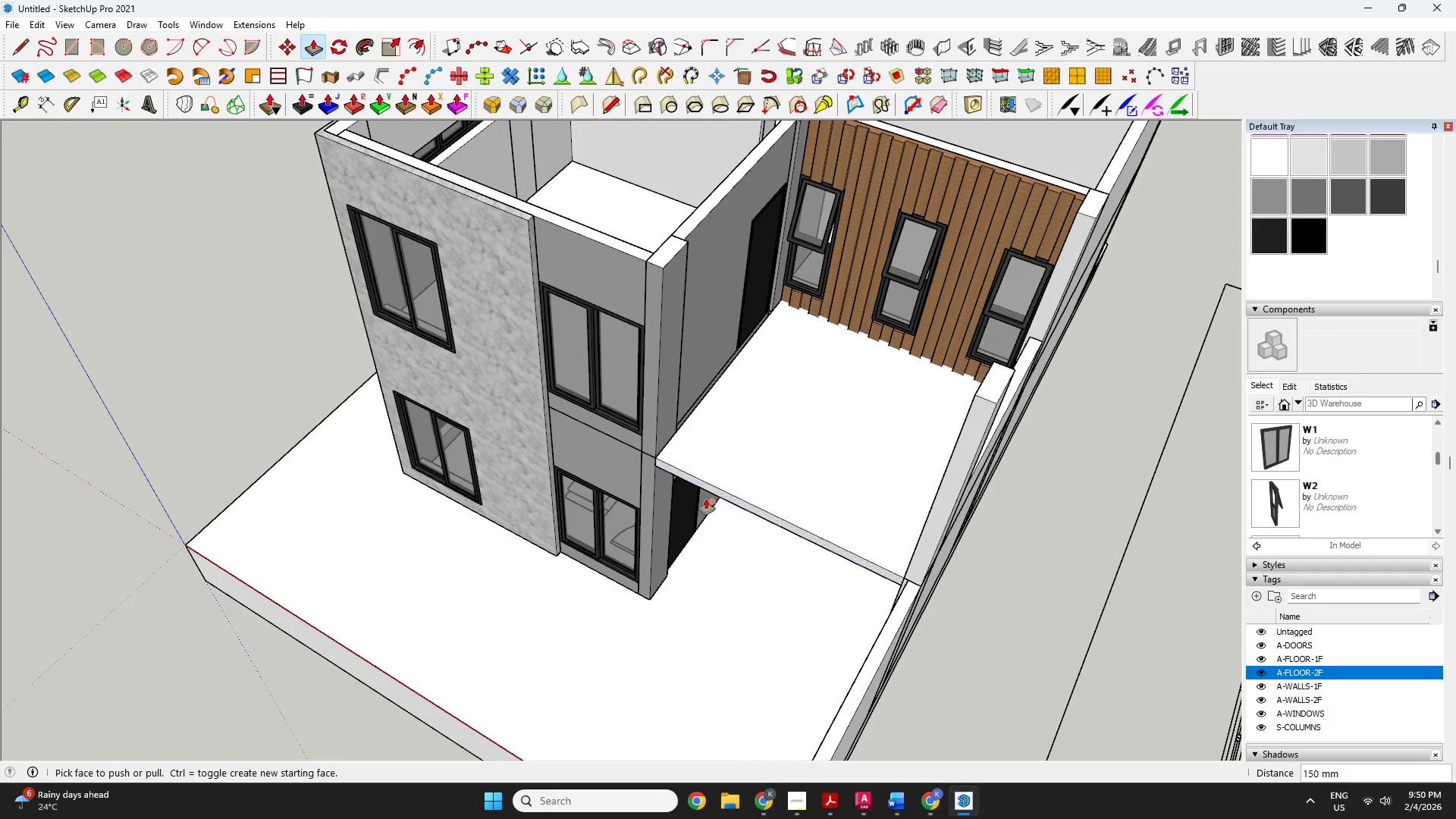 
wait(7.86)
 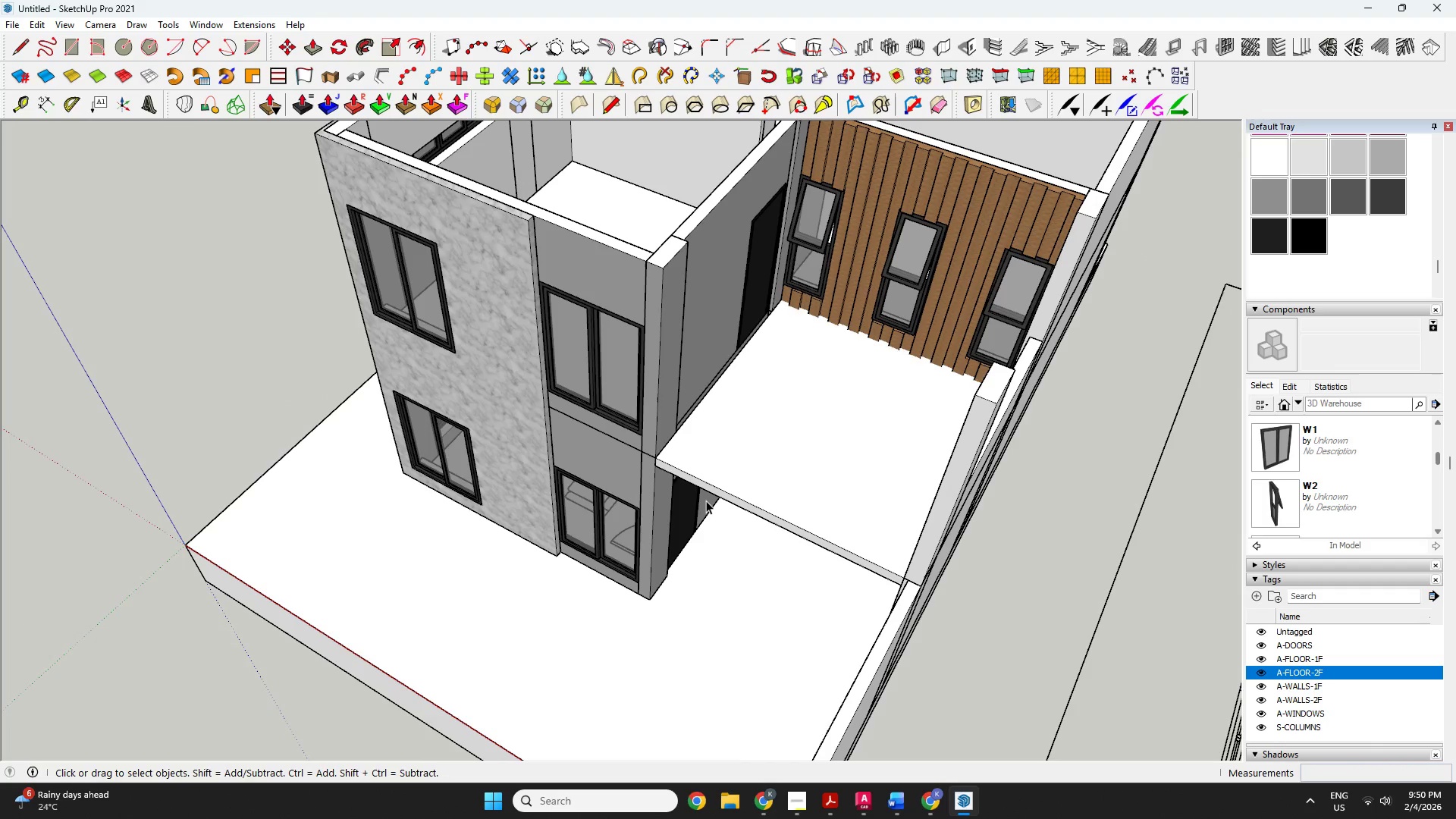 
scroll: coordinate [759, 475], scroll_direction: down, amount: 5.0
 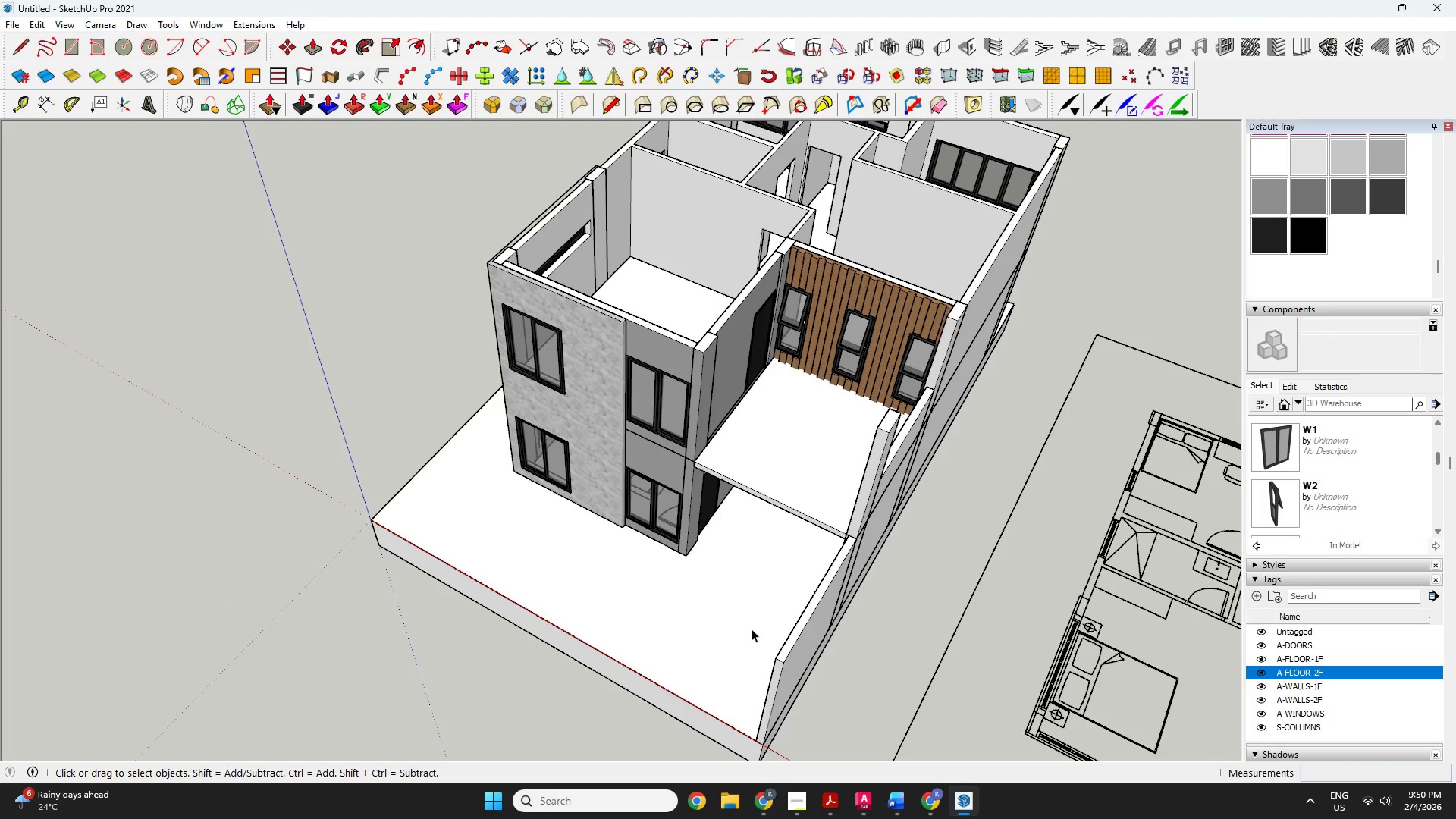 
key(O)
 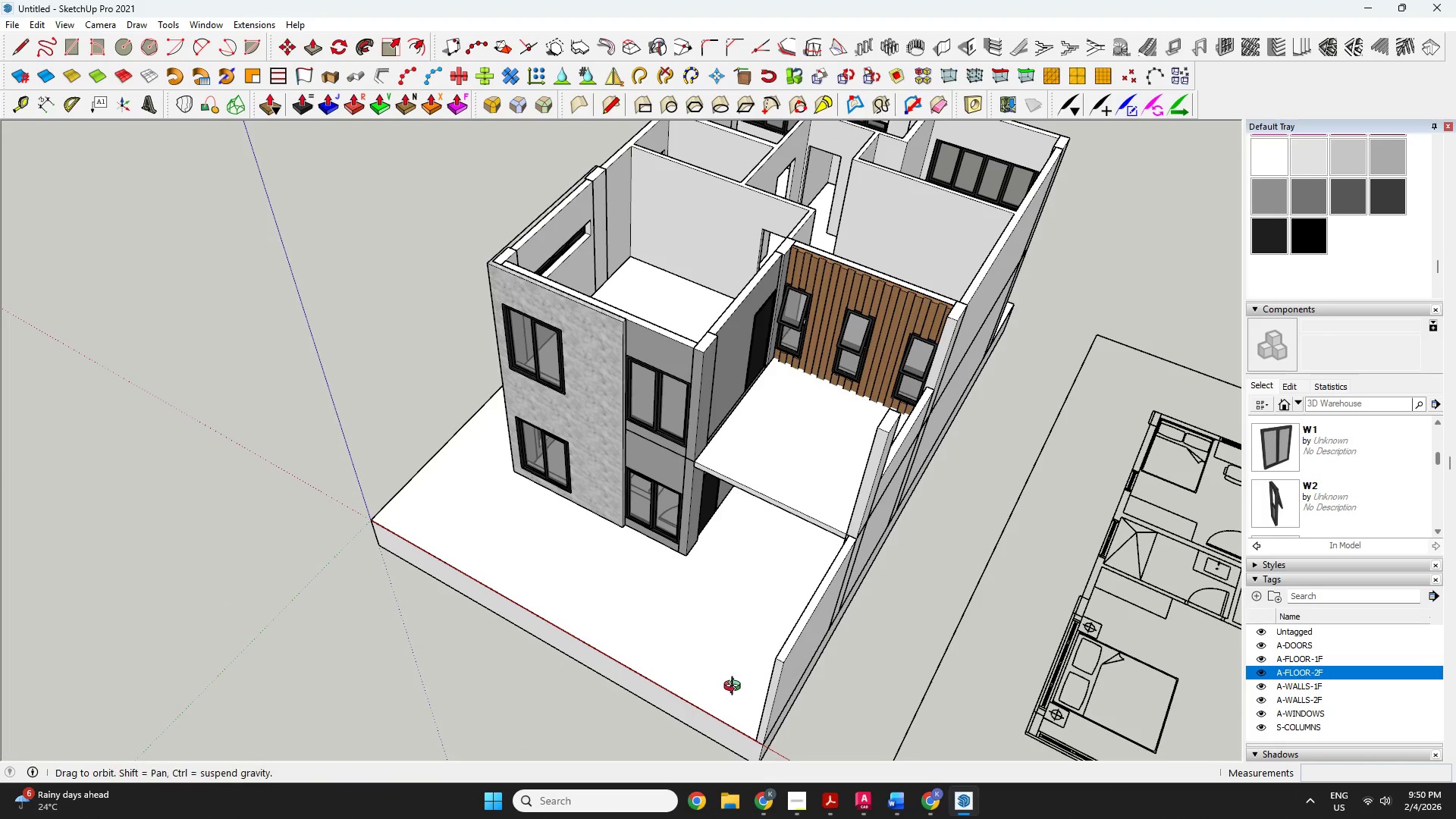 
left_click_drag(start_coordinate=[735, 688], to_coordinate=[897, 516])
 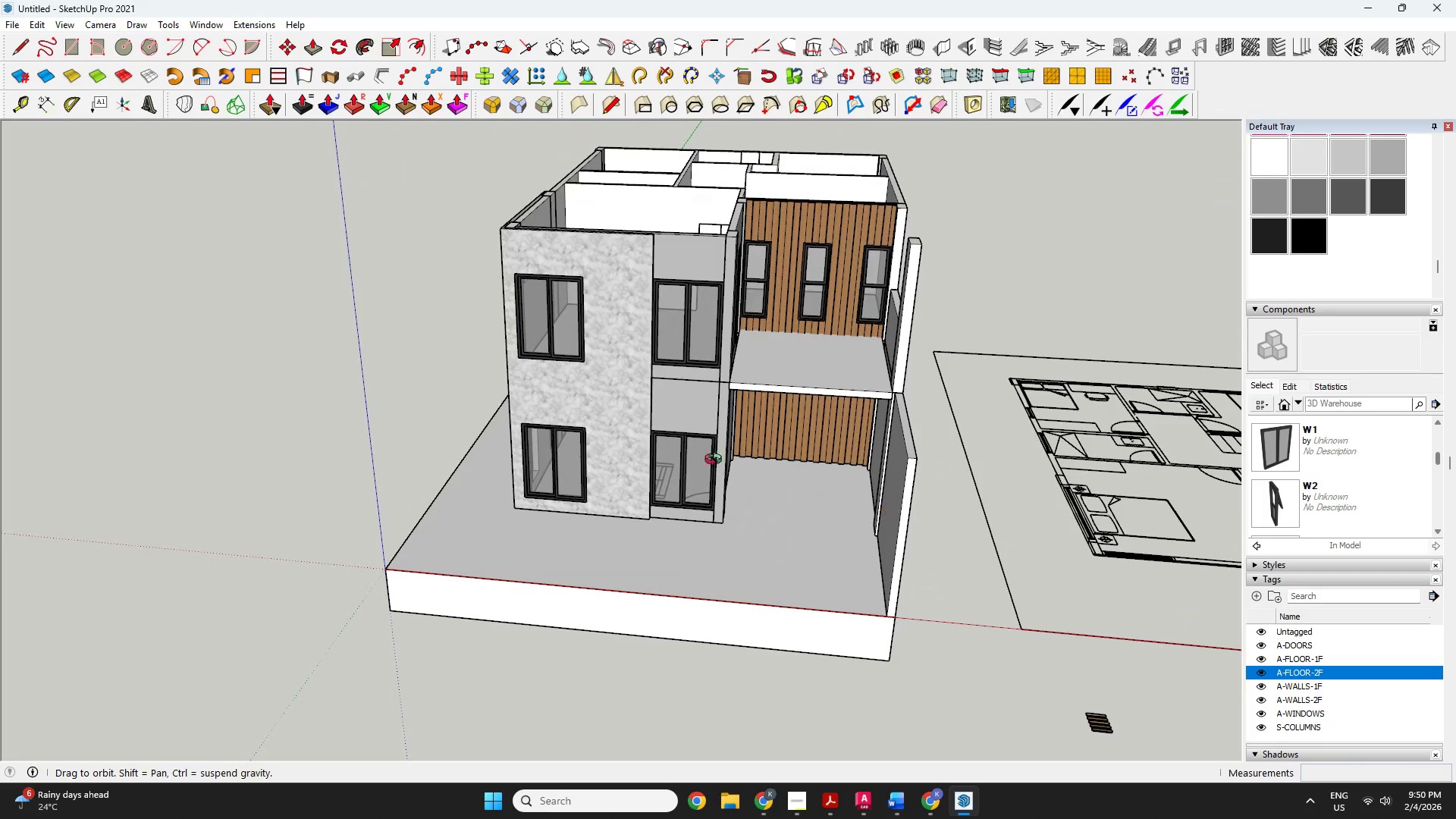 
scroll: coordinate [688, 431], scroll_direction: up, amount: 6.0
 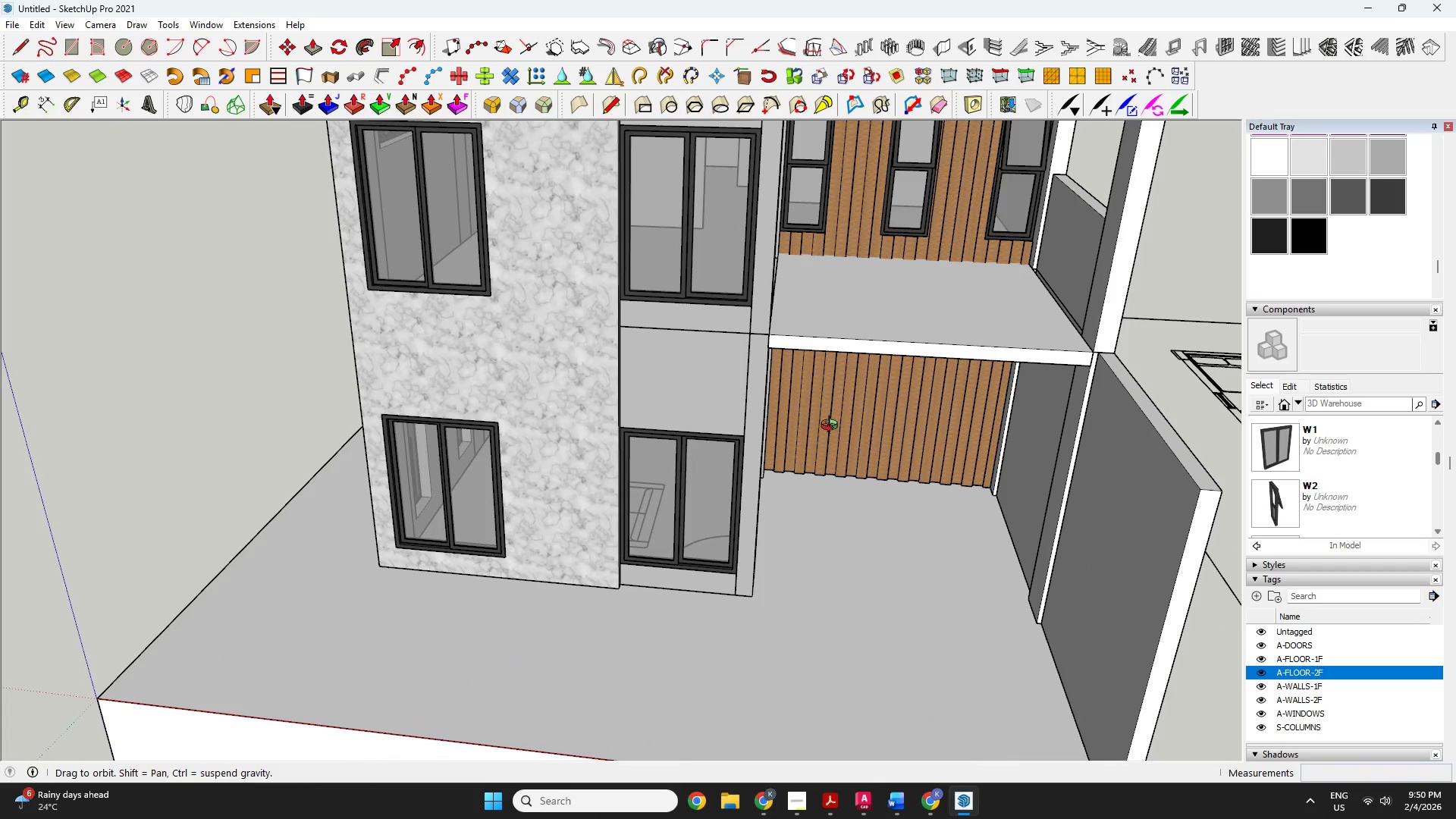 
scroll: coordinate [772, 498], scroll_direction: down, amount: 6.0
 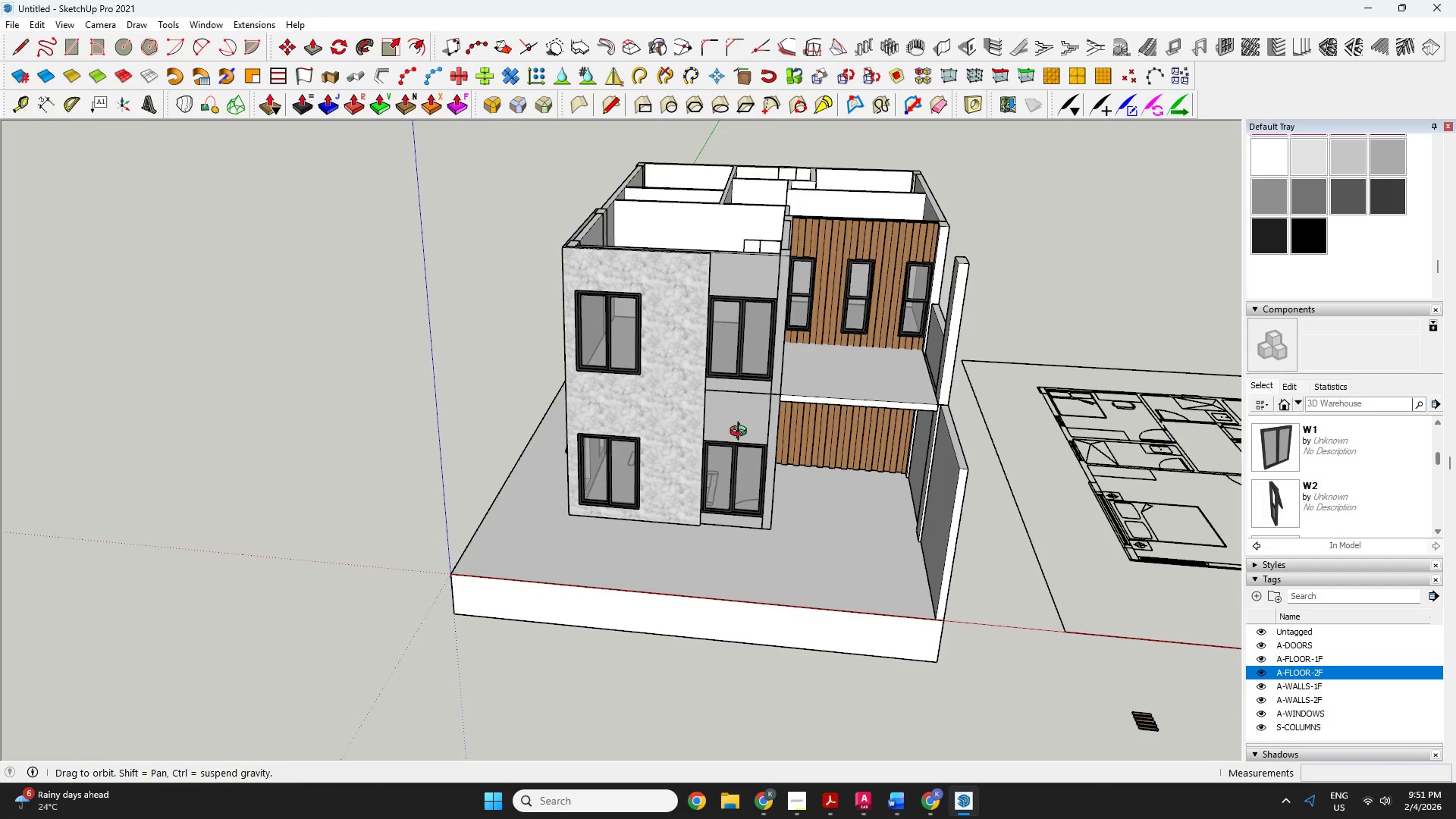 
left_click_drag(start_coordinate=[742, 433], to_coordinate=[949, 380])
 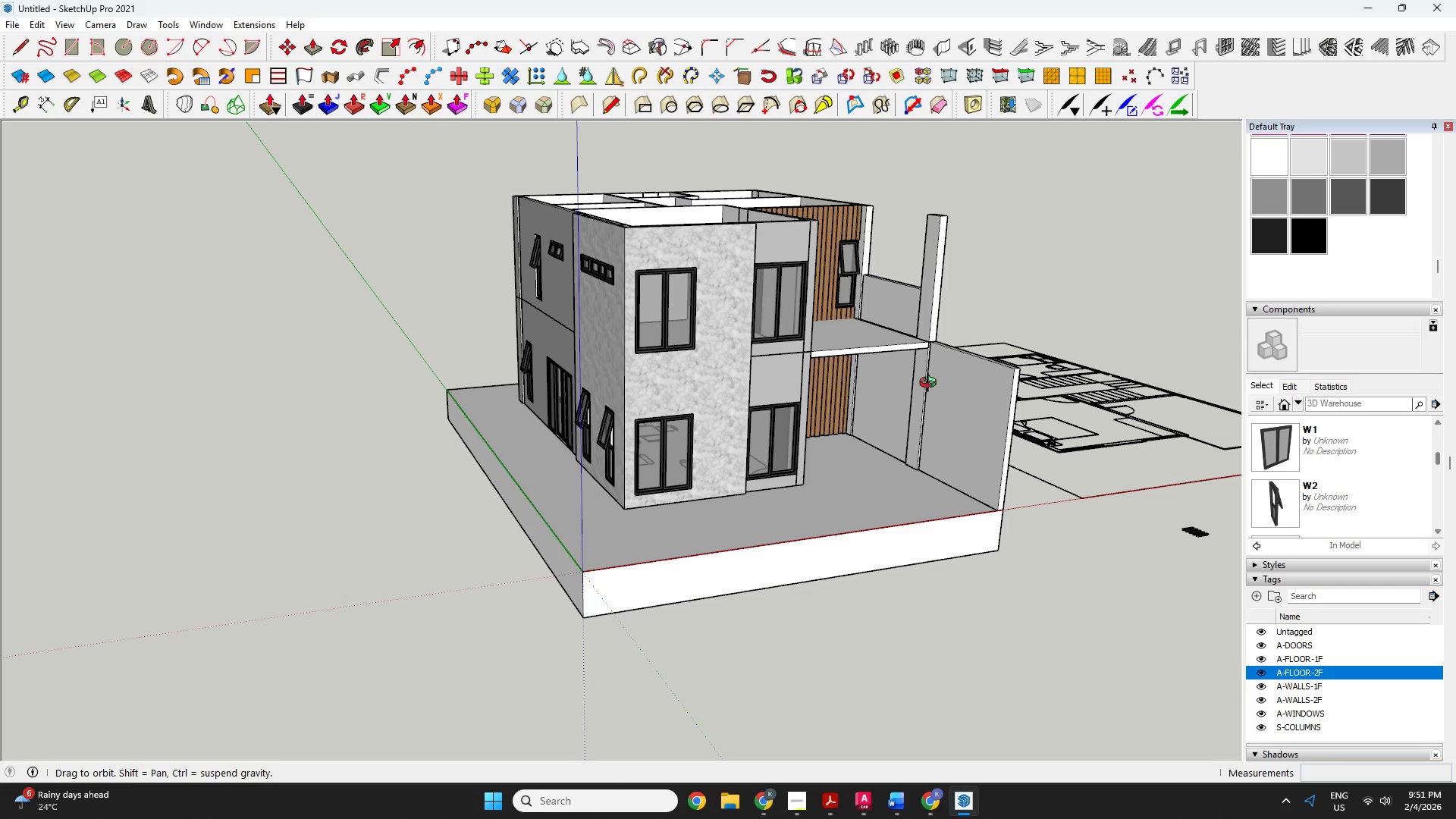 
left_click_drag(start_coordinate=[906, 389], to_coordinate=[740, 460])
 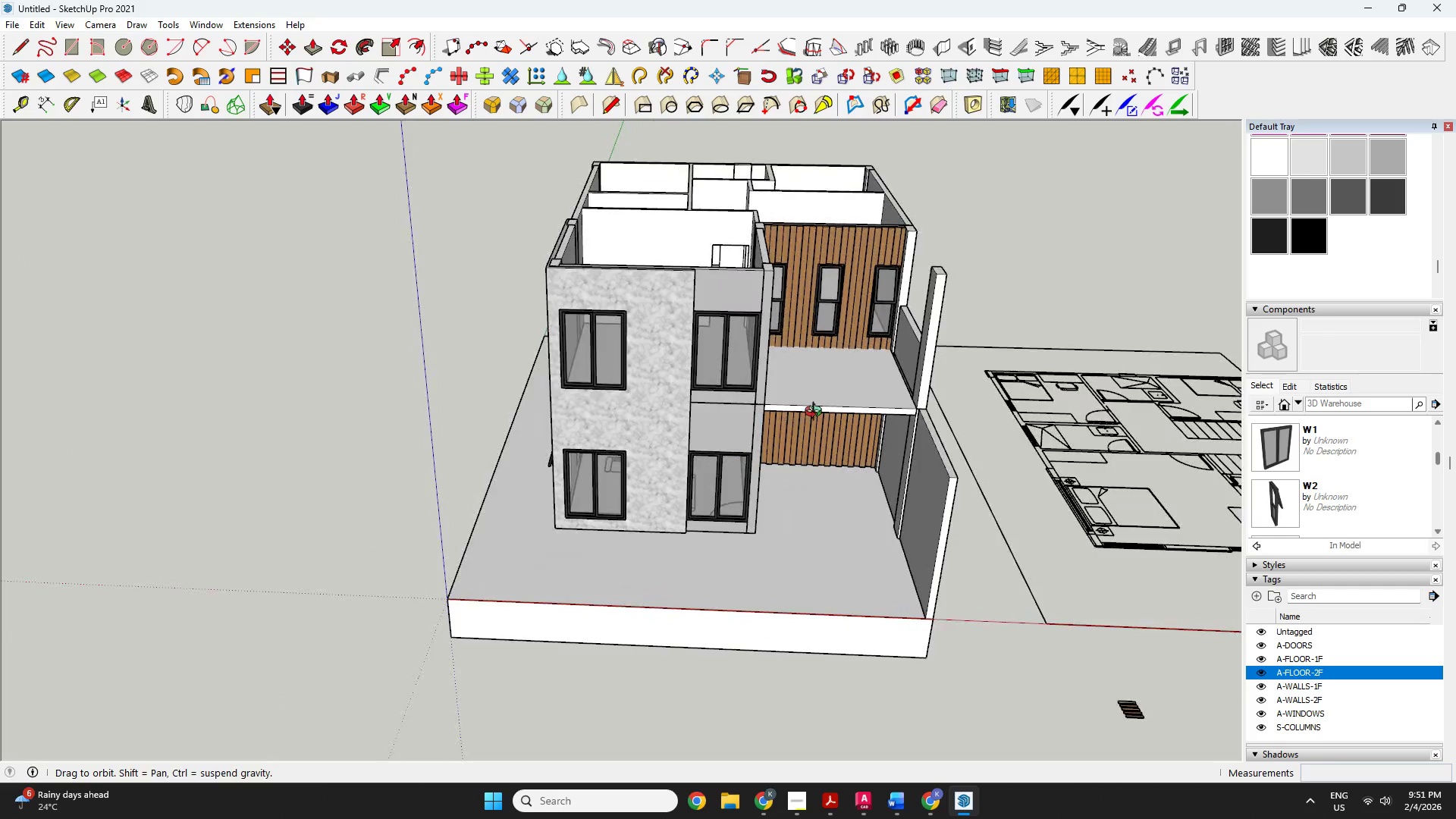 
scroll: coordinate [805, 422], scroll_direction: up, amount: 9.0
 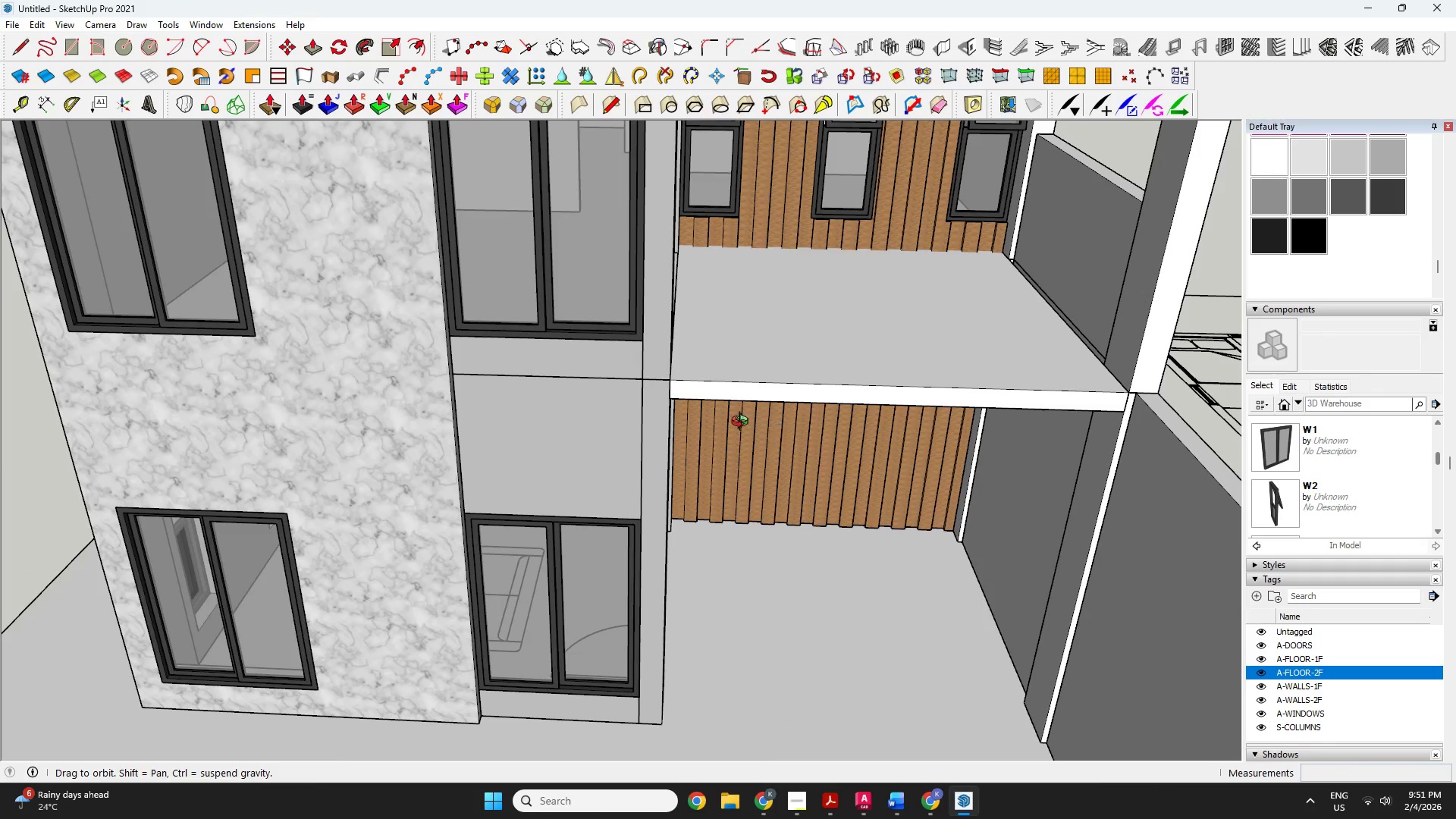 
left_click_drag(start_coordinate=[745, 456], to_coordinate=[715, 438])
 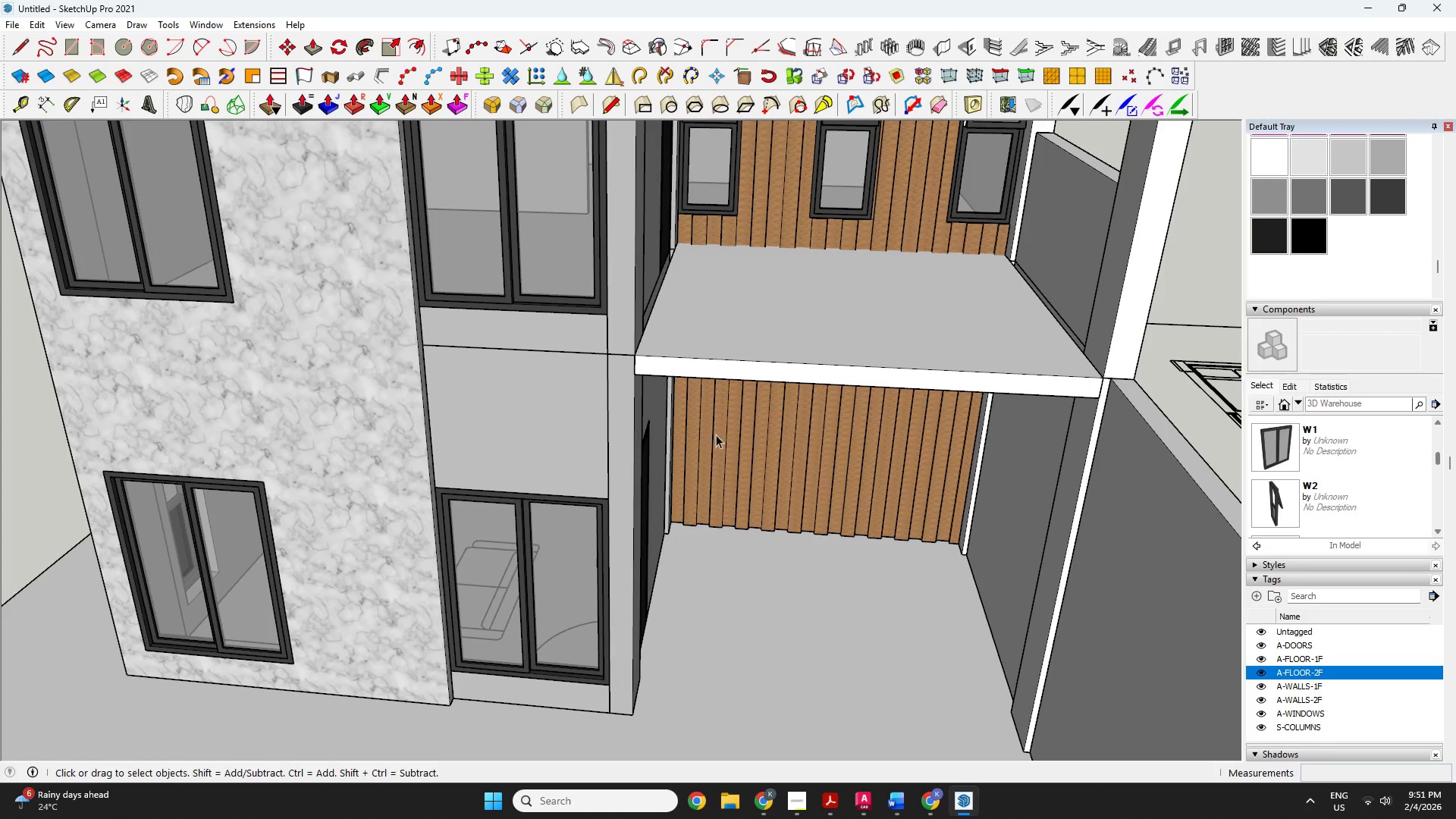 
key(Space)
 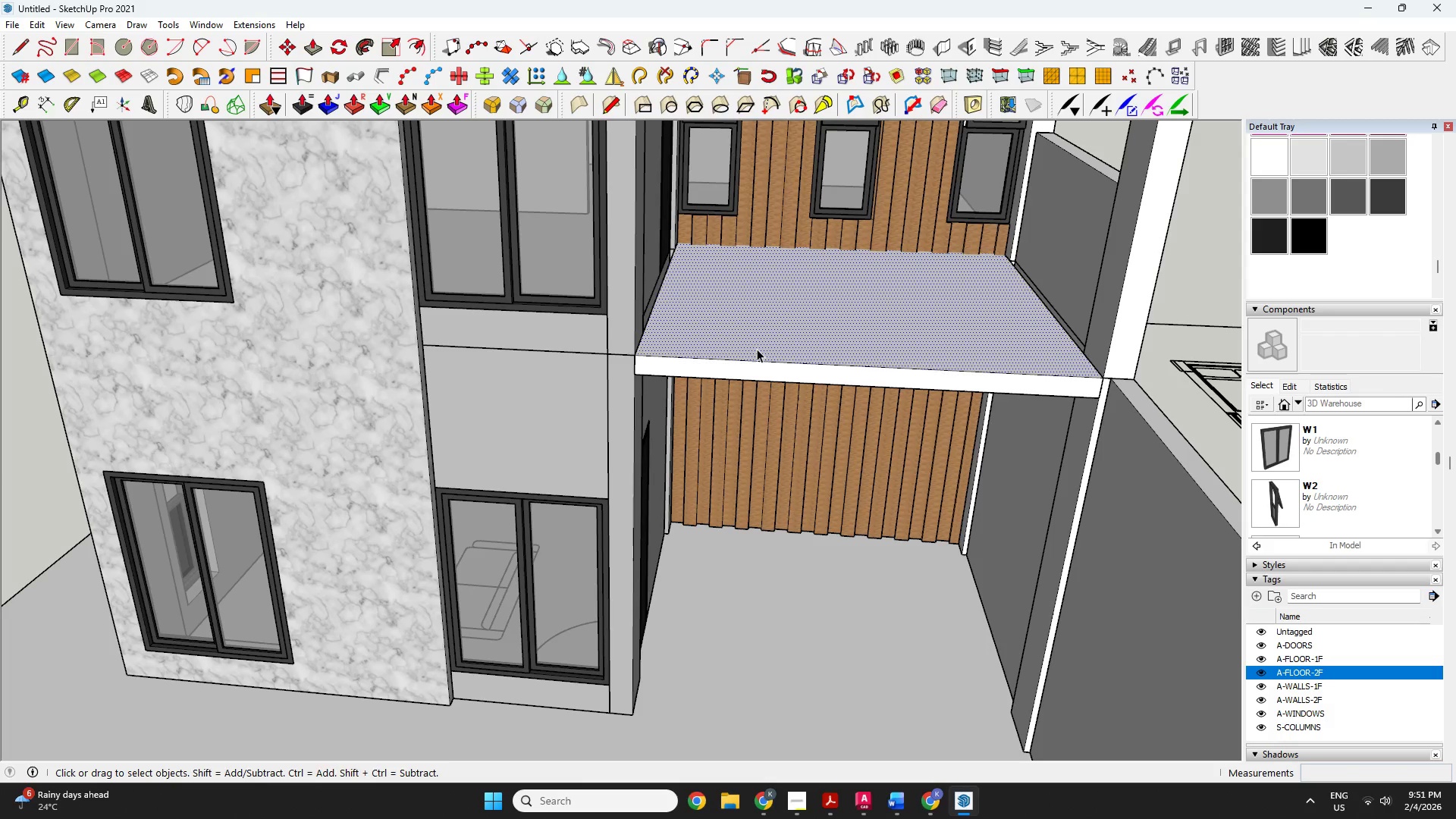 
double_click([757, 349])
 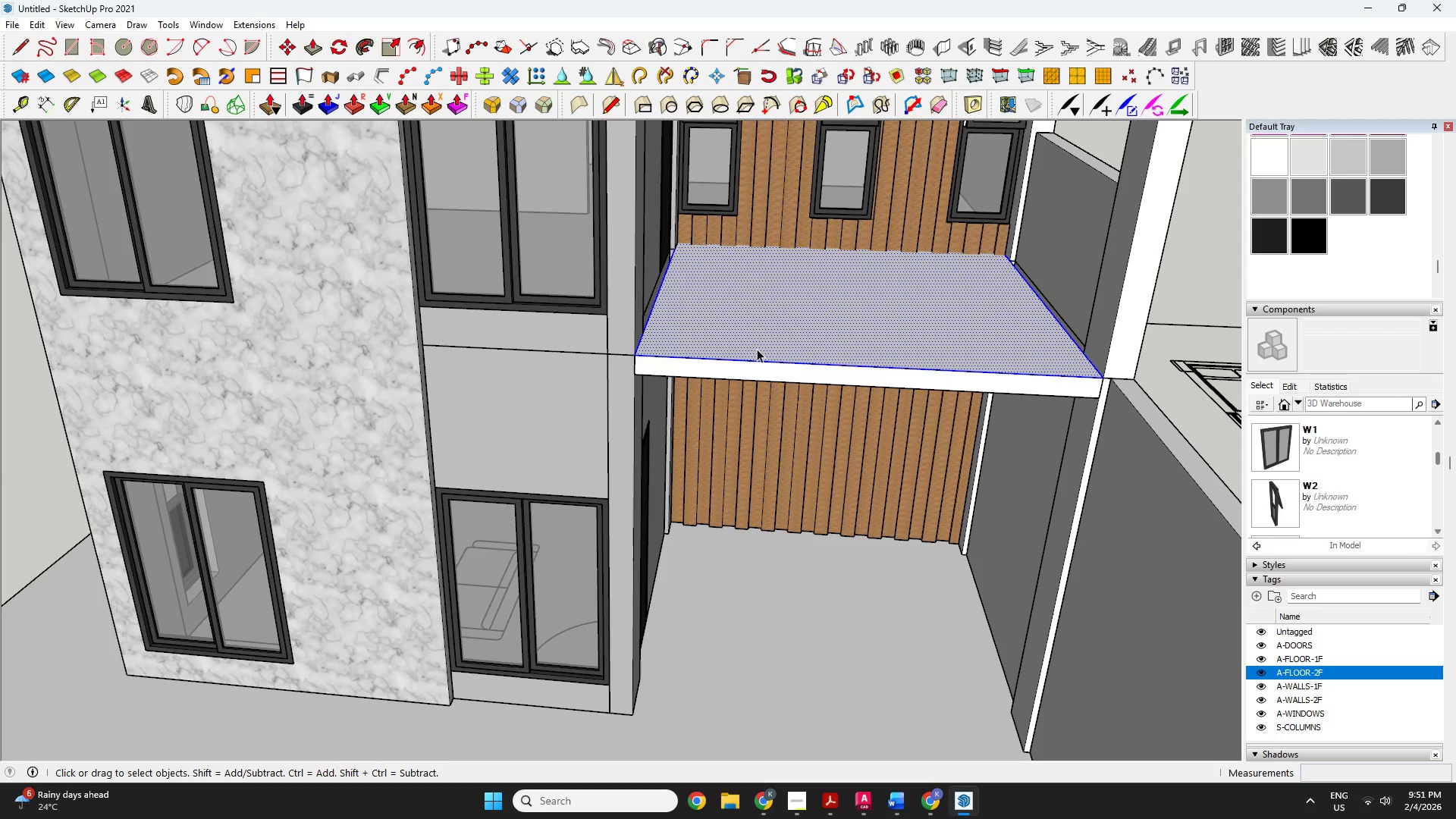 
triple_click([757, 349])
 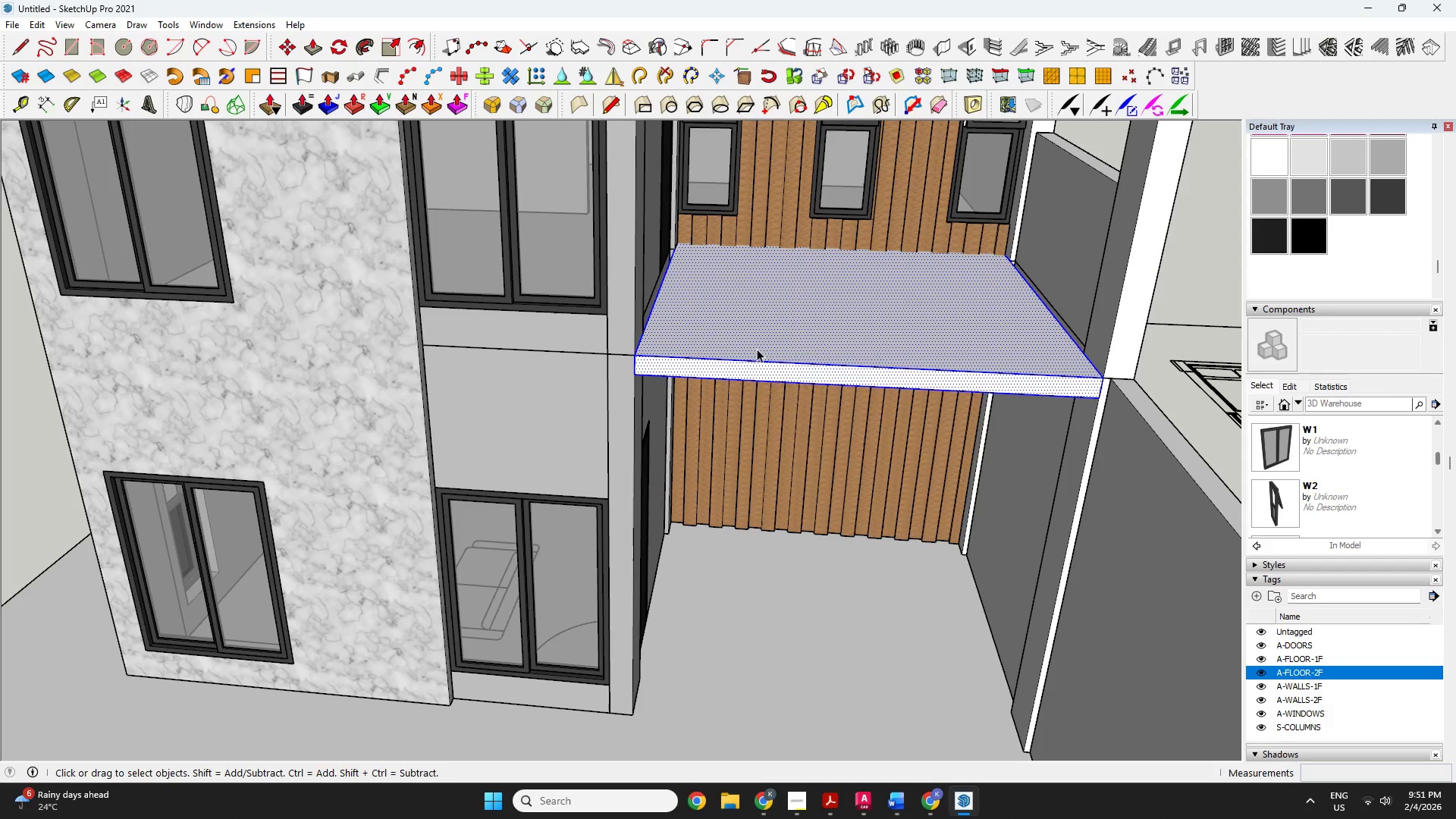 
right_click([757, 349])
 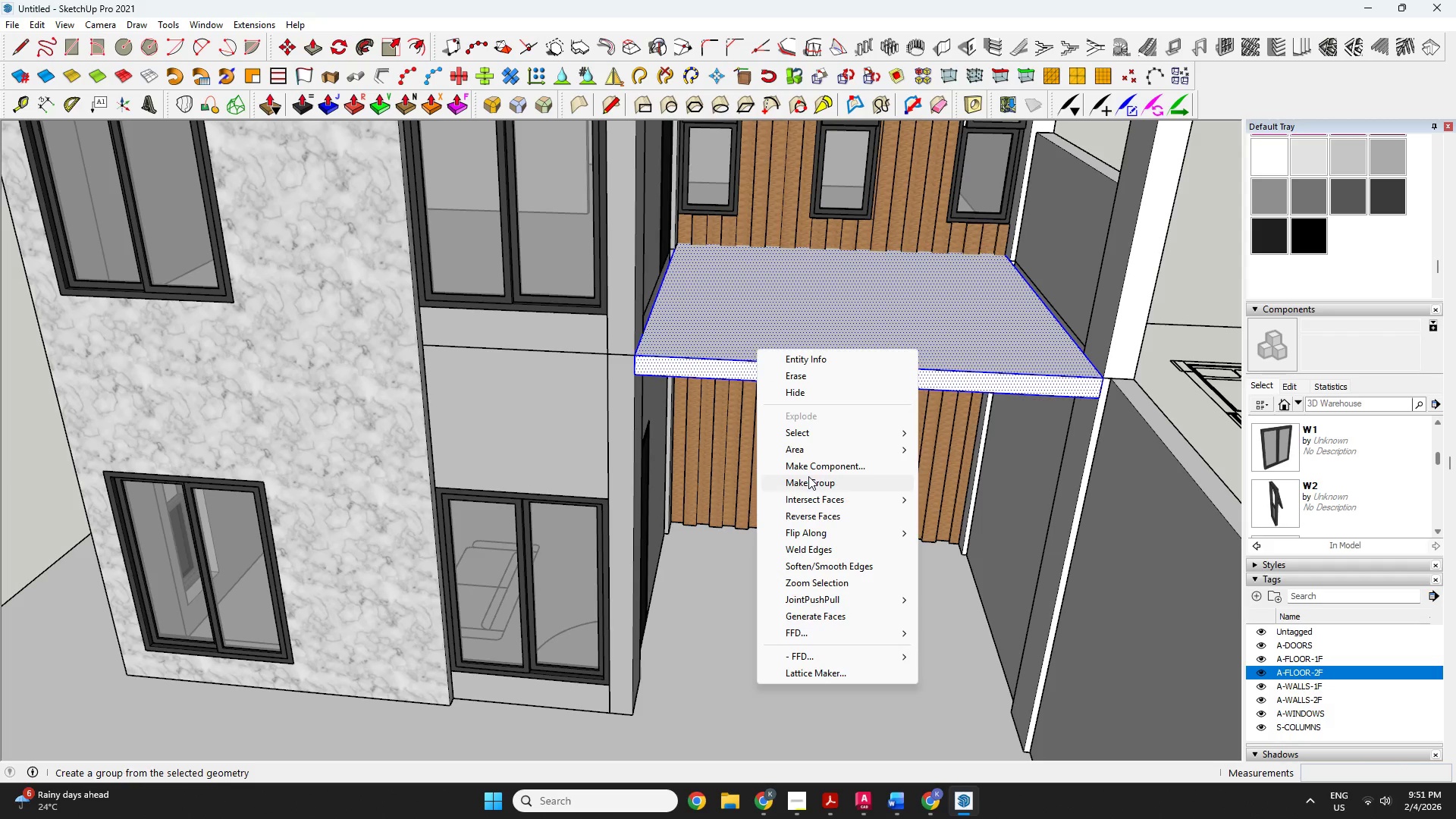 
left_click([808, 477])
 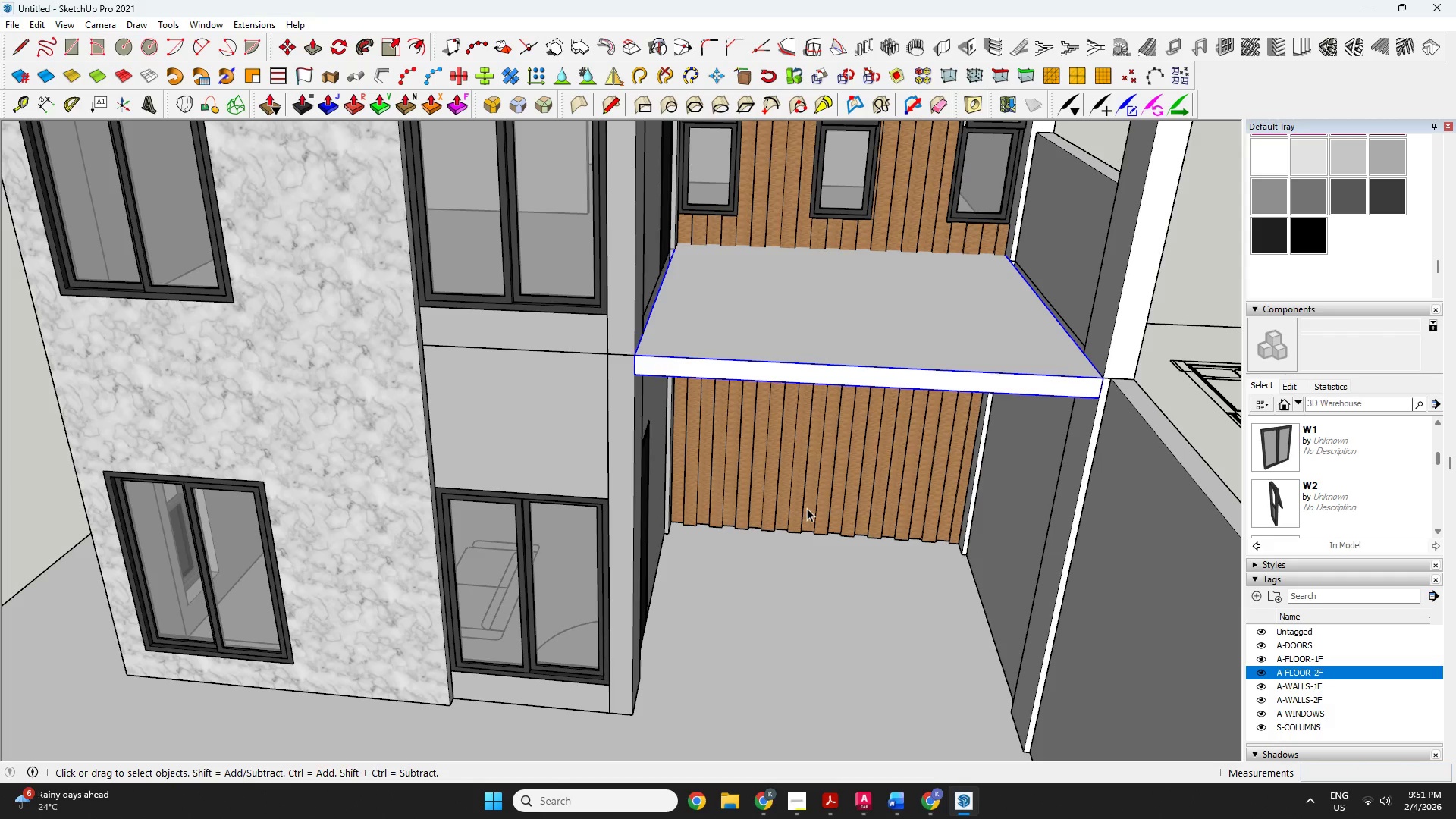 
key(O)
 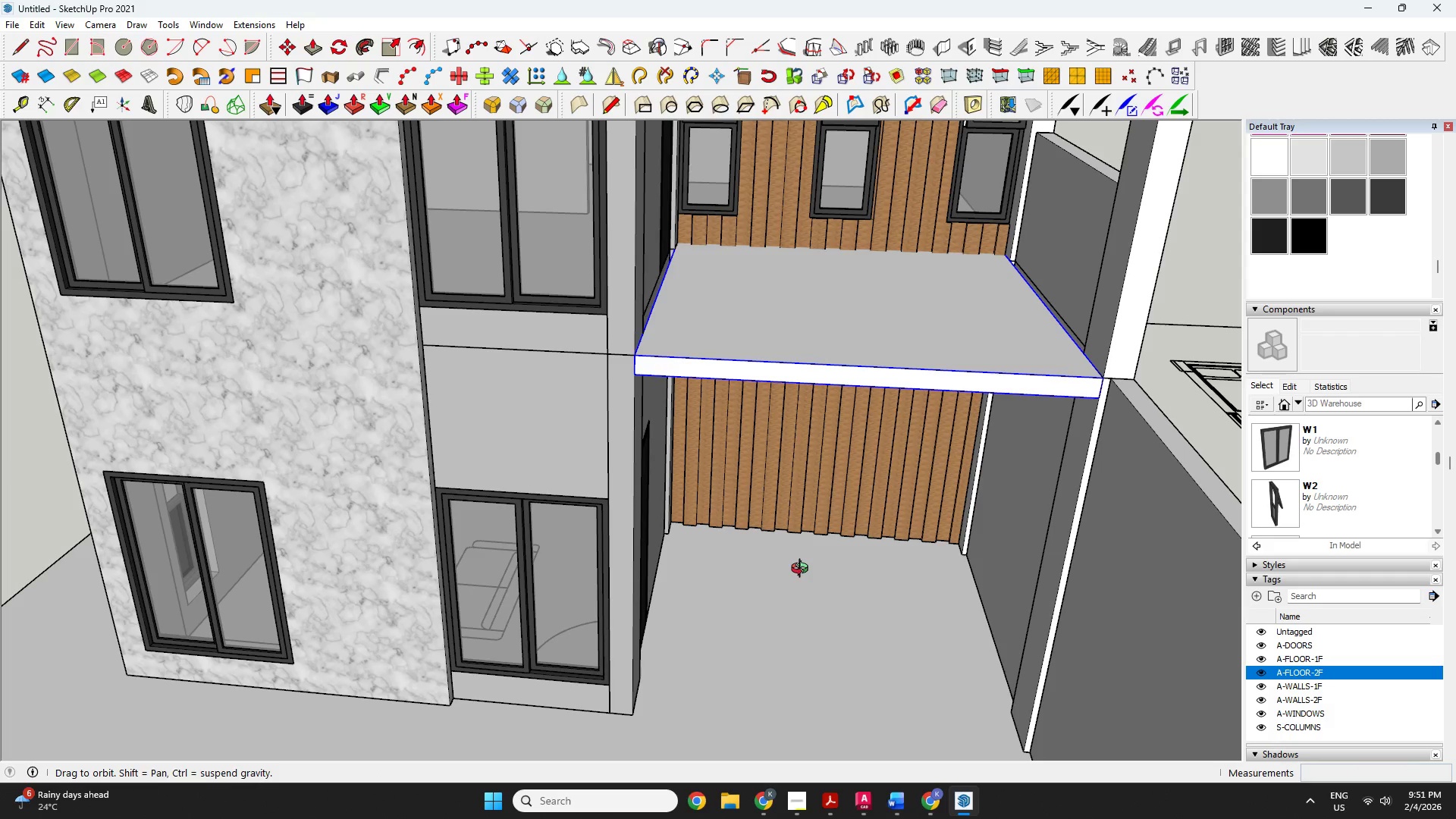 
left_click_drag(start_coordinate=[803, 570], to_coordinate=[812, 513])
 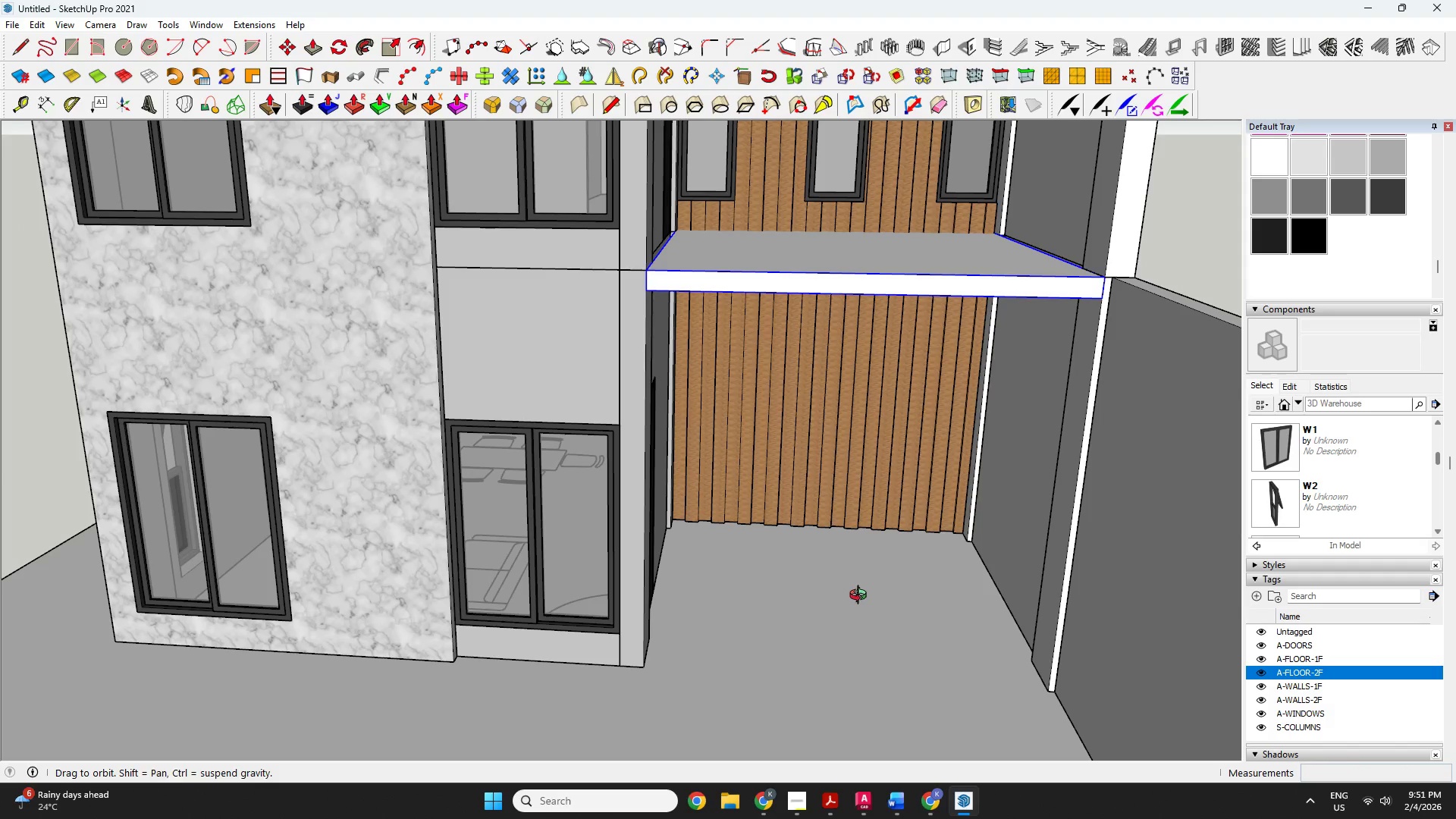 
left_click_drag(start_coordinate=[861, 596], to_coordinate=[860, 592])
 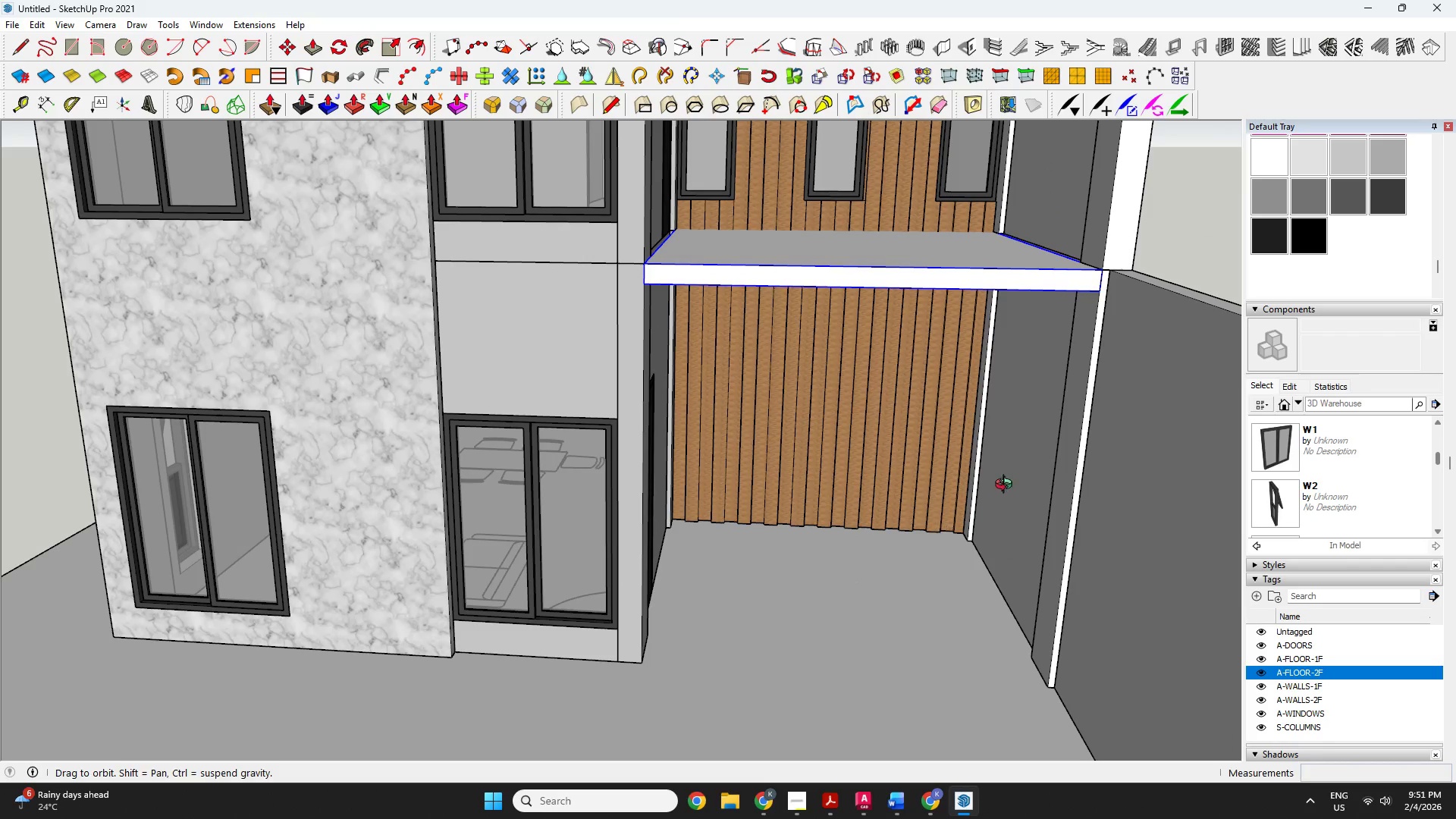 
key(R)
 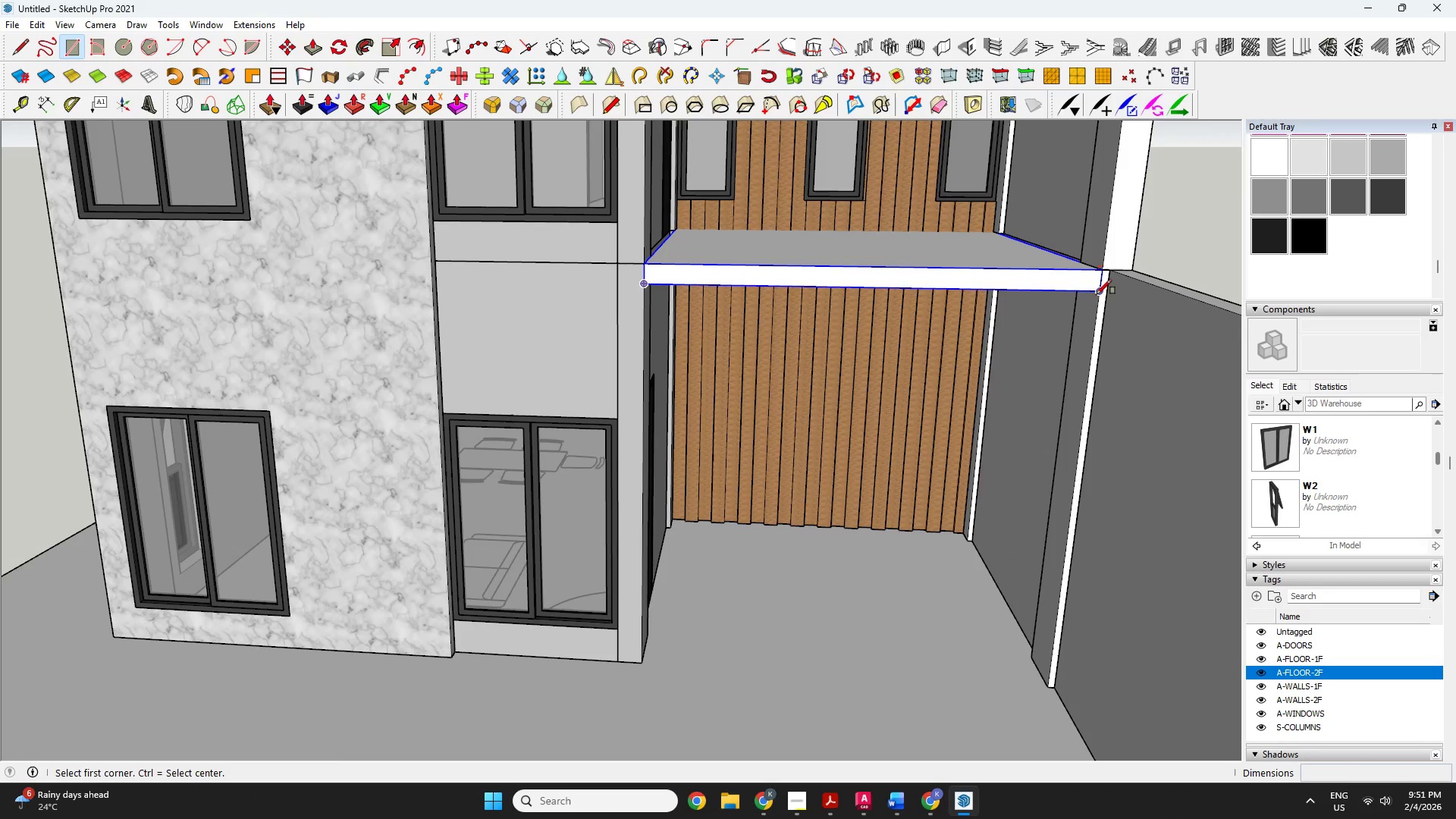 
left_click([1097, 294])
 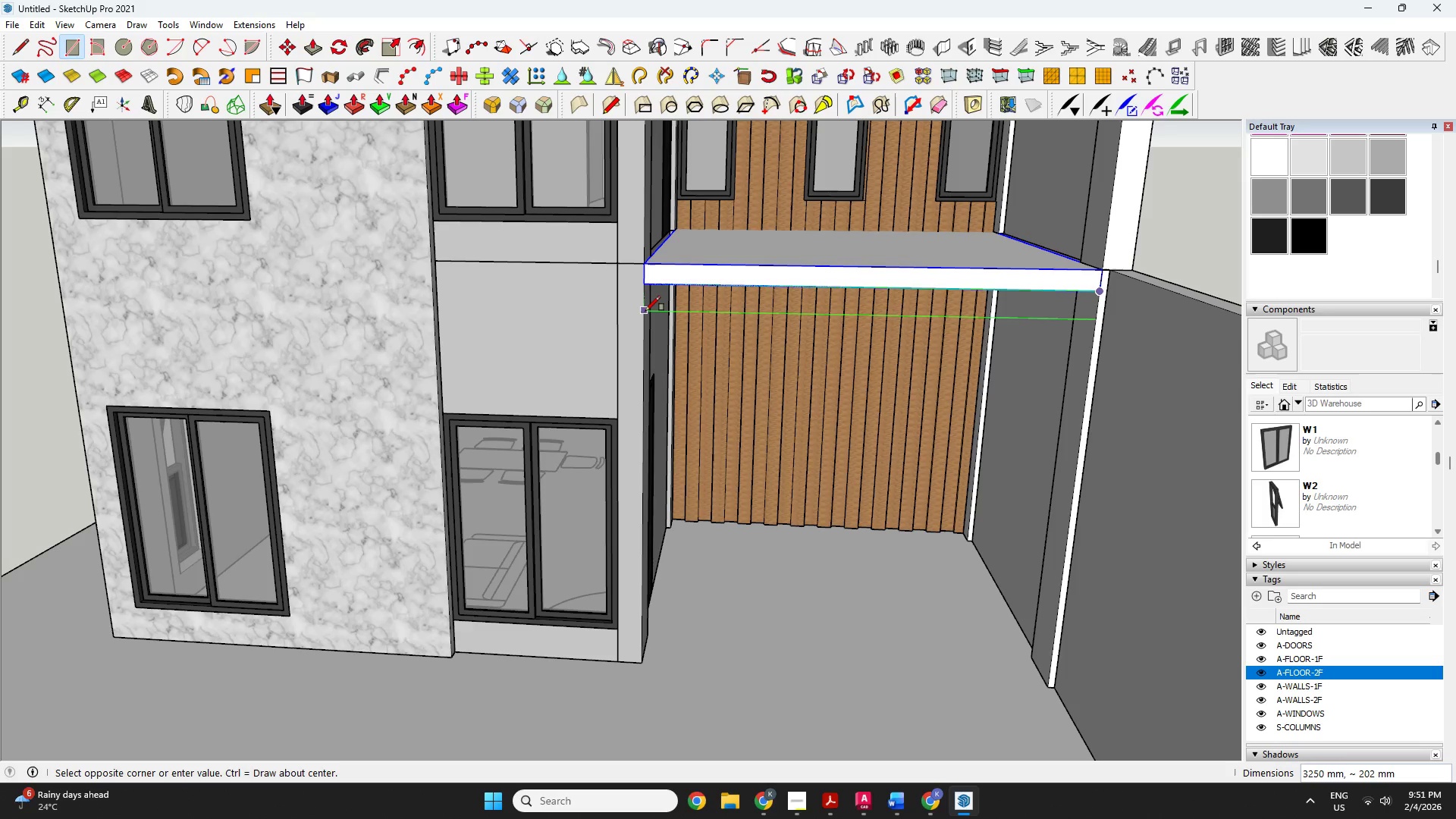 
wait(13.95)
 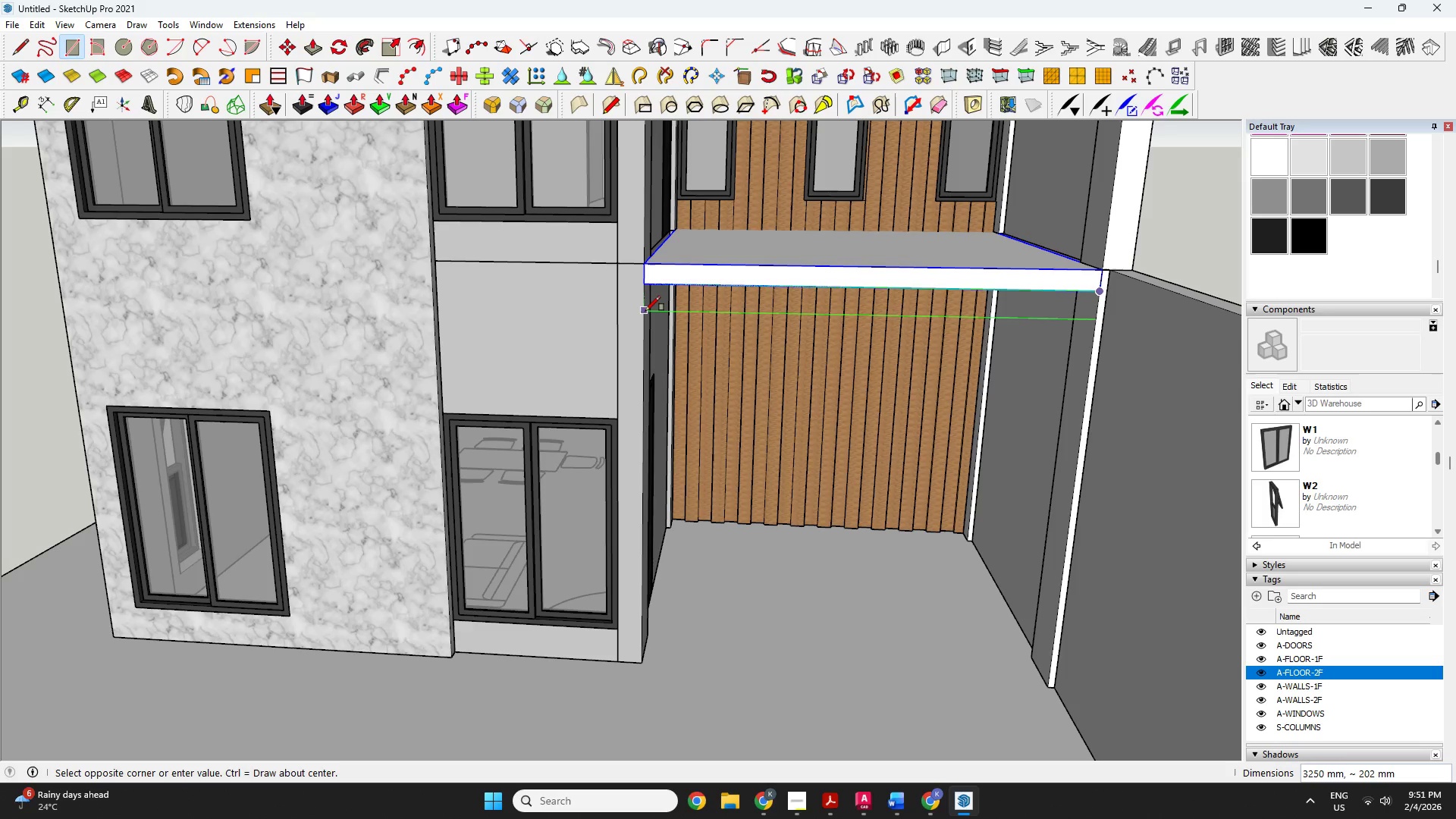 
key(Space)
 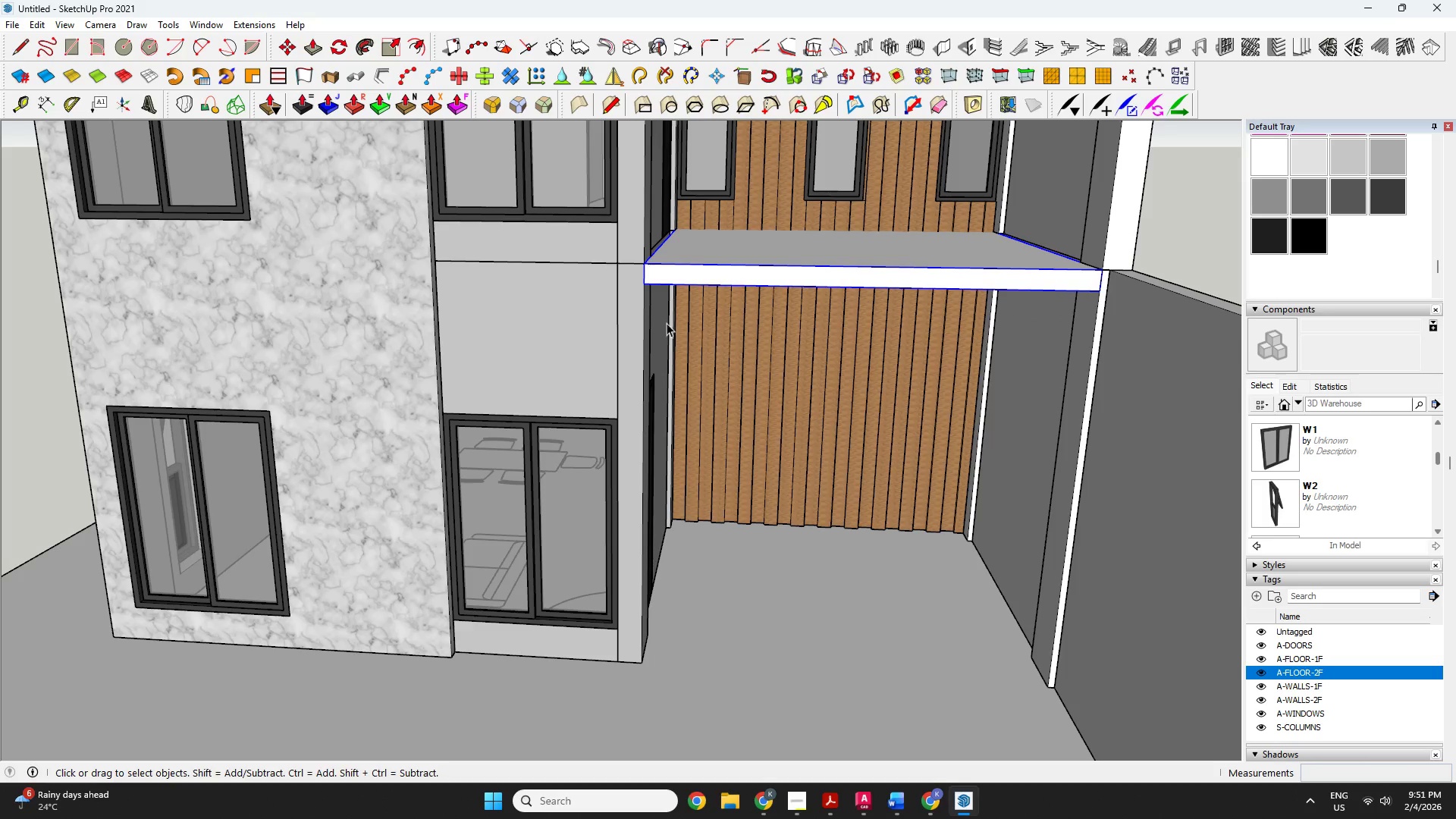 
key(P)
 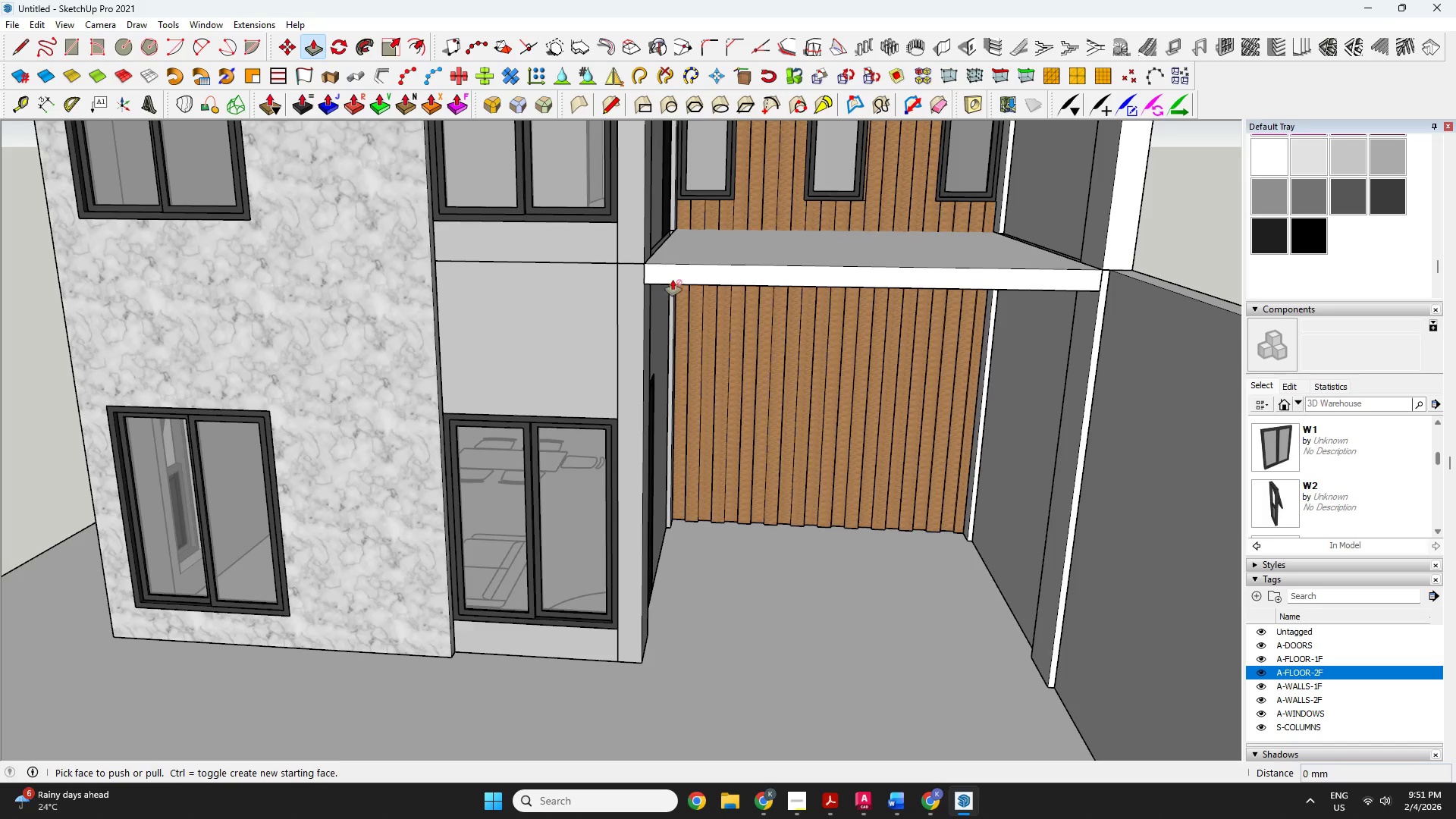 
key(Space)
 